 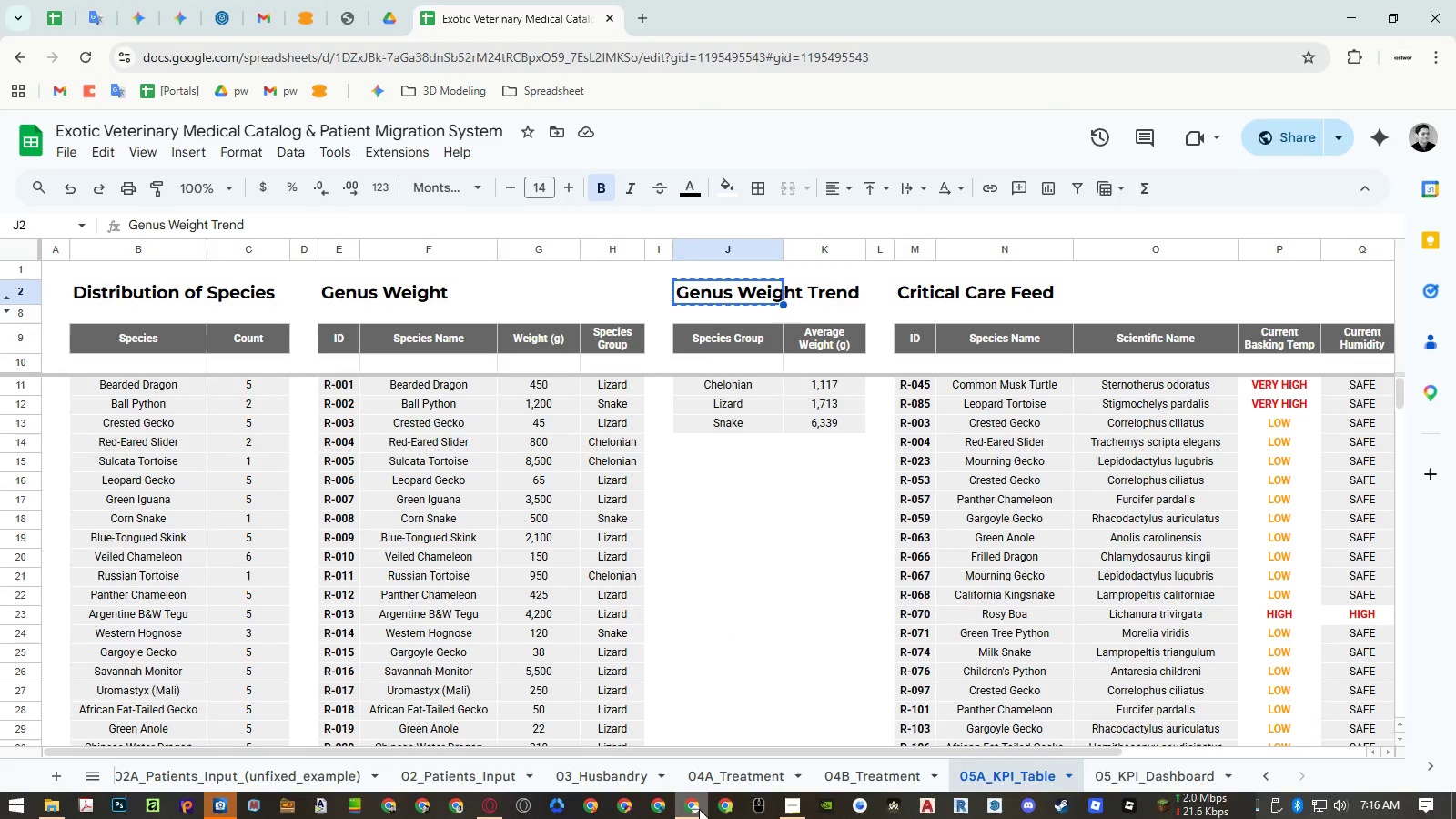 
scroll: coordinate [846, 585], scroll_direction: down, amount: 5.0
 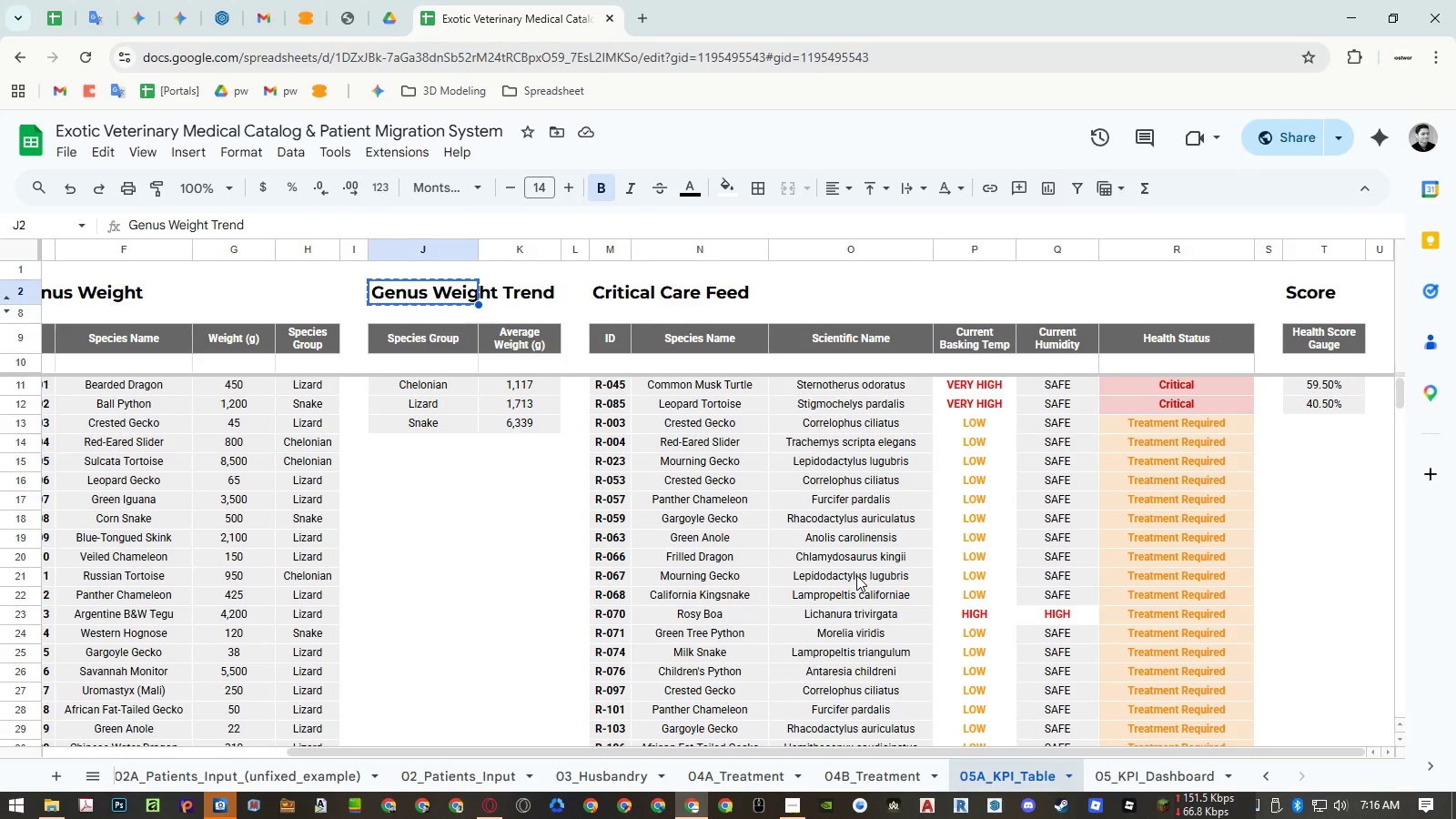 
left_click([1175, 771])
 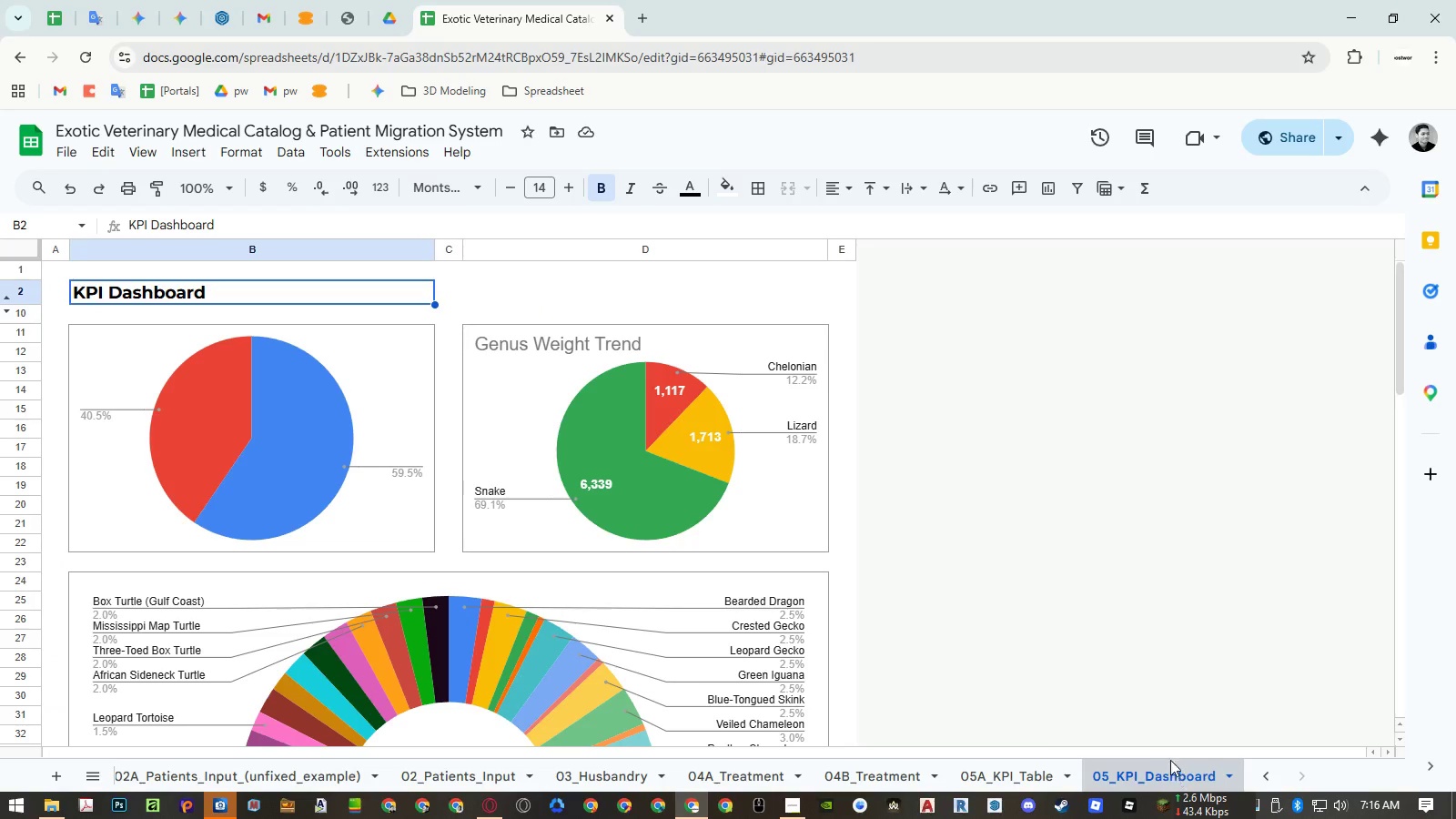 
mouse_move([1092, 703])
 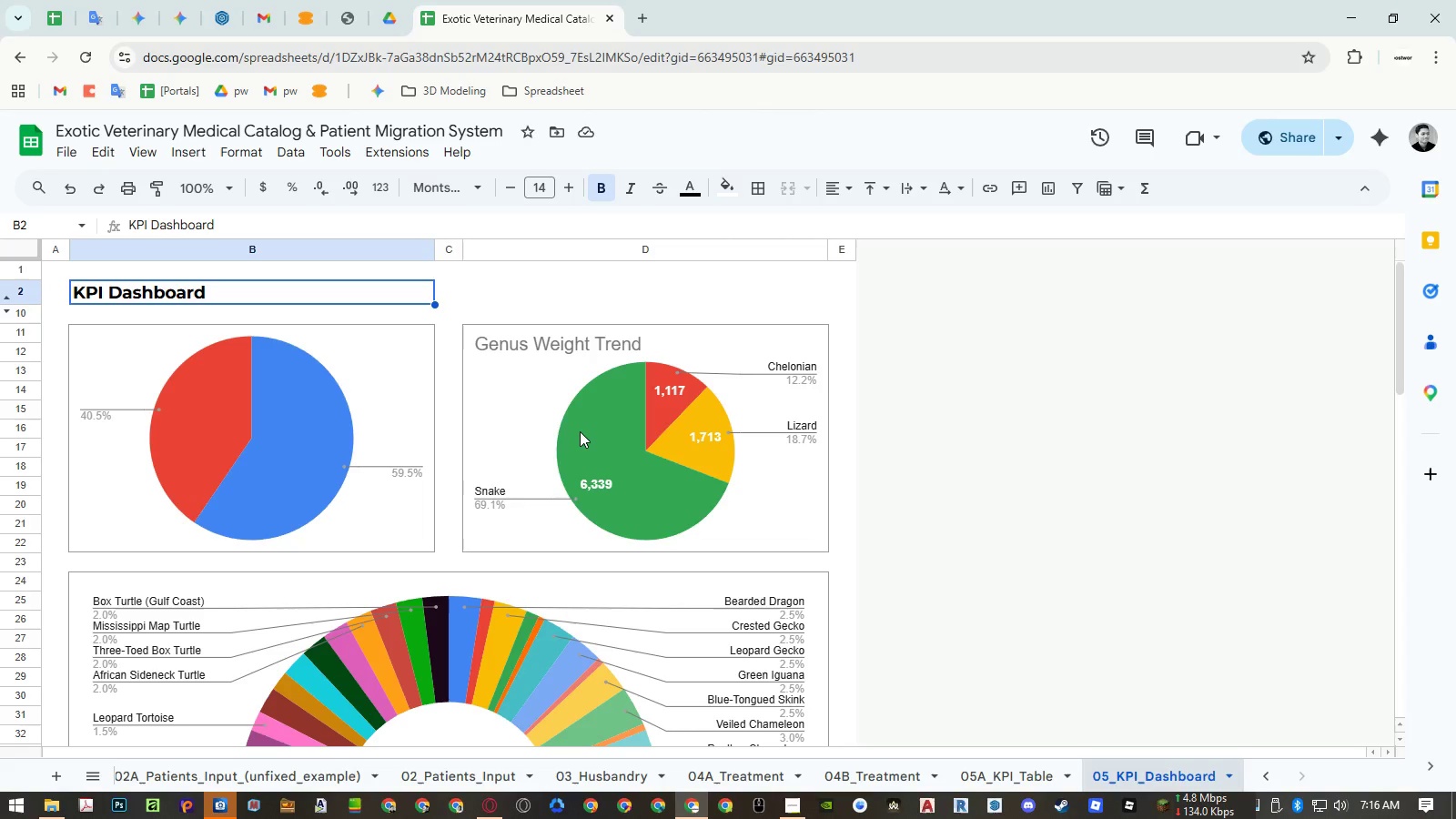 
wait(12.07)
 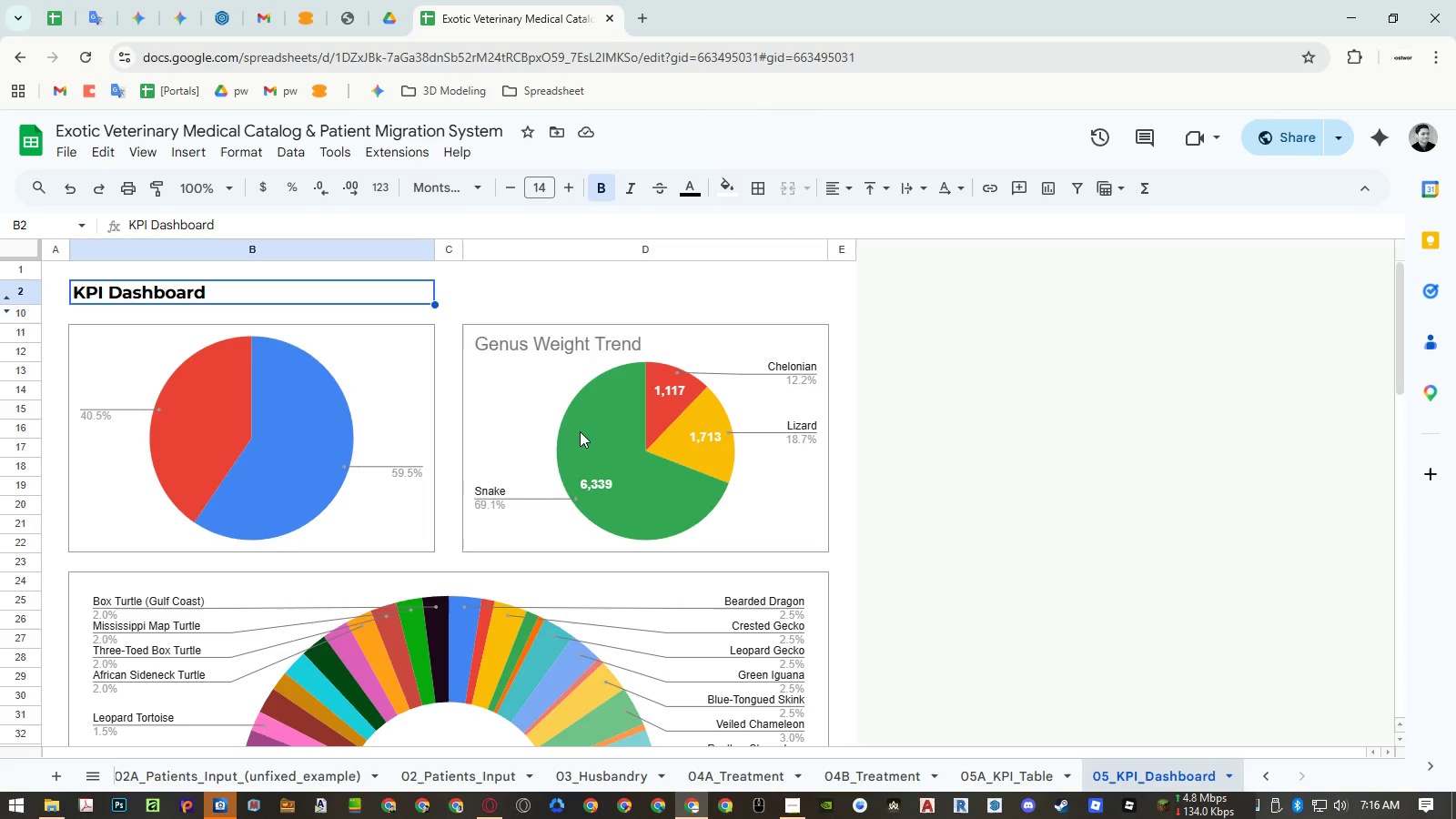 
double_click([390, 405])
 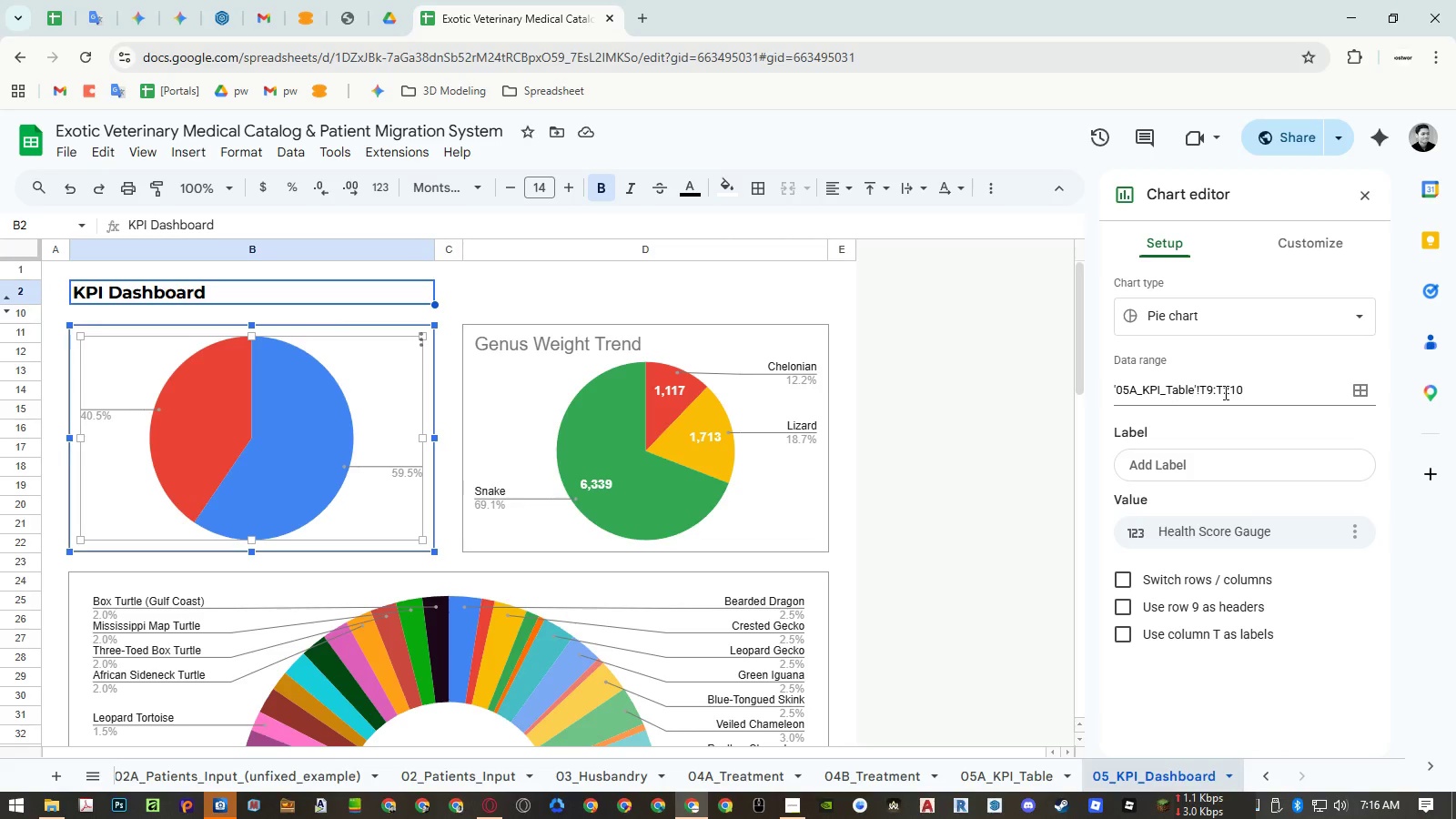 
left_click([1270, 380])
 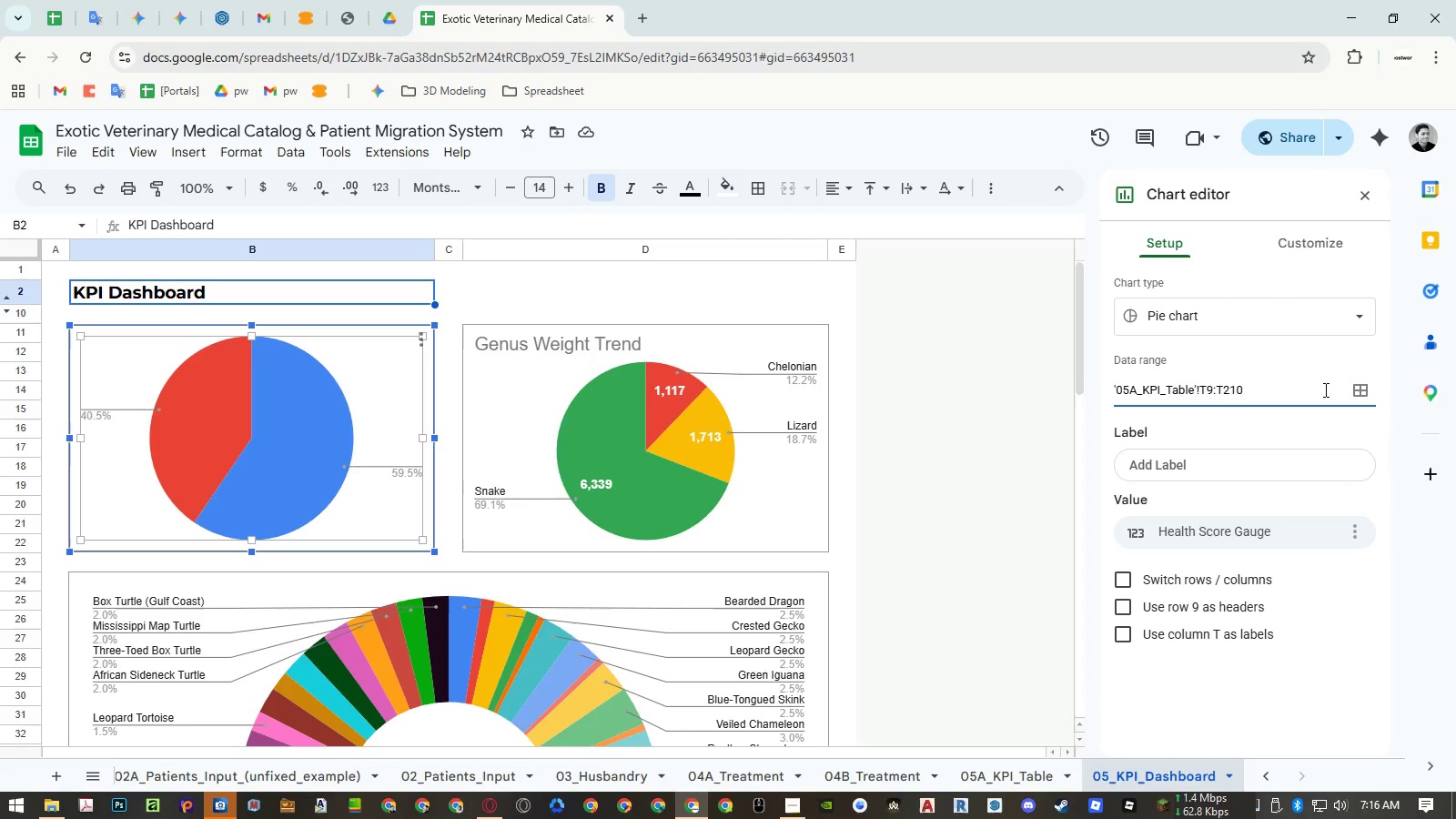 
wait(6.59)
 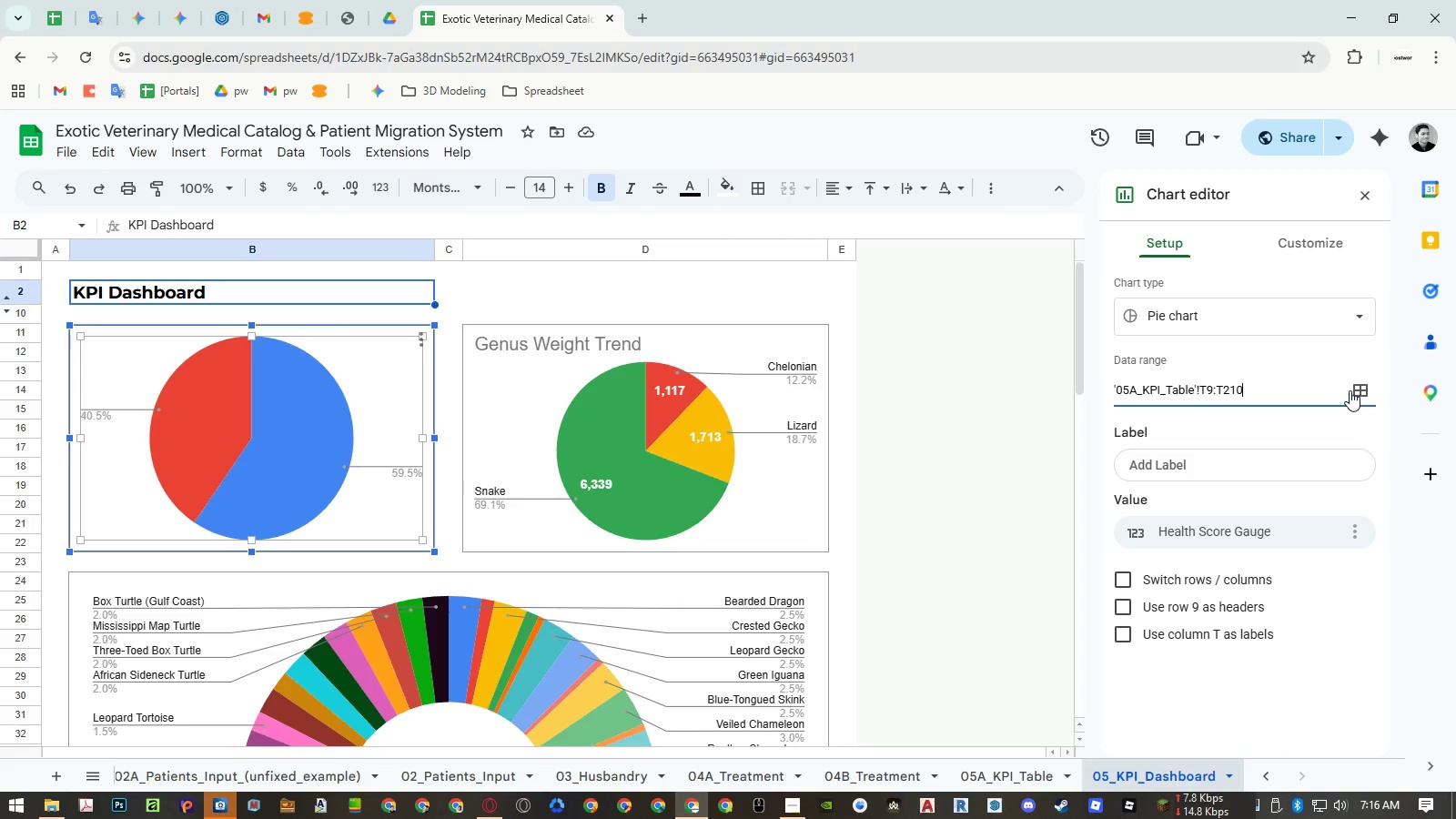 
left_click([976, 774])
 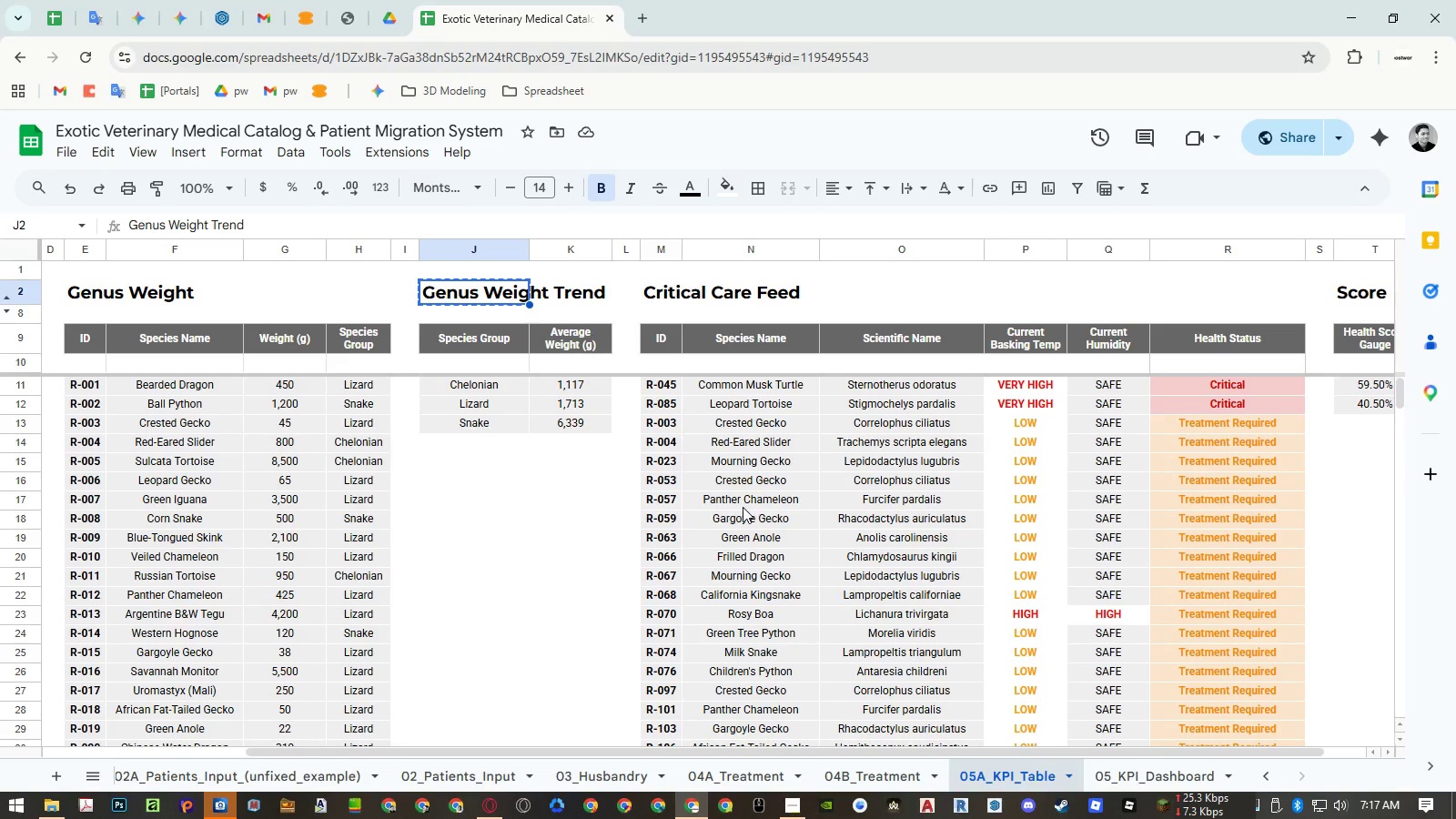 
wait(8.28)
 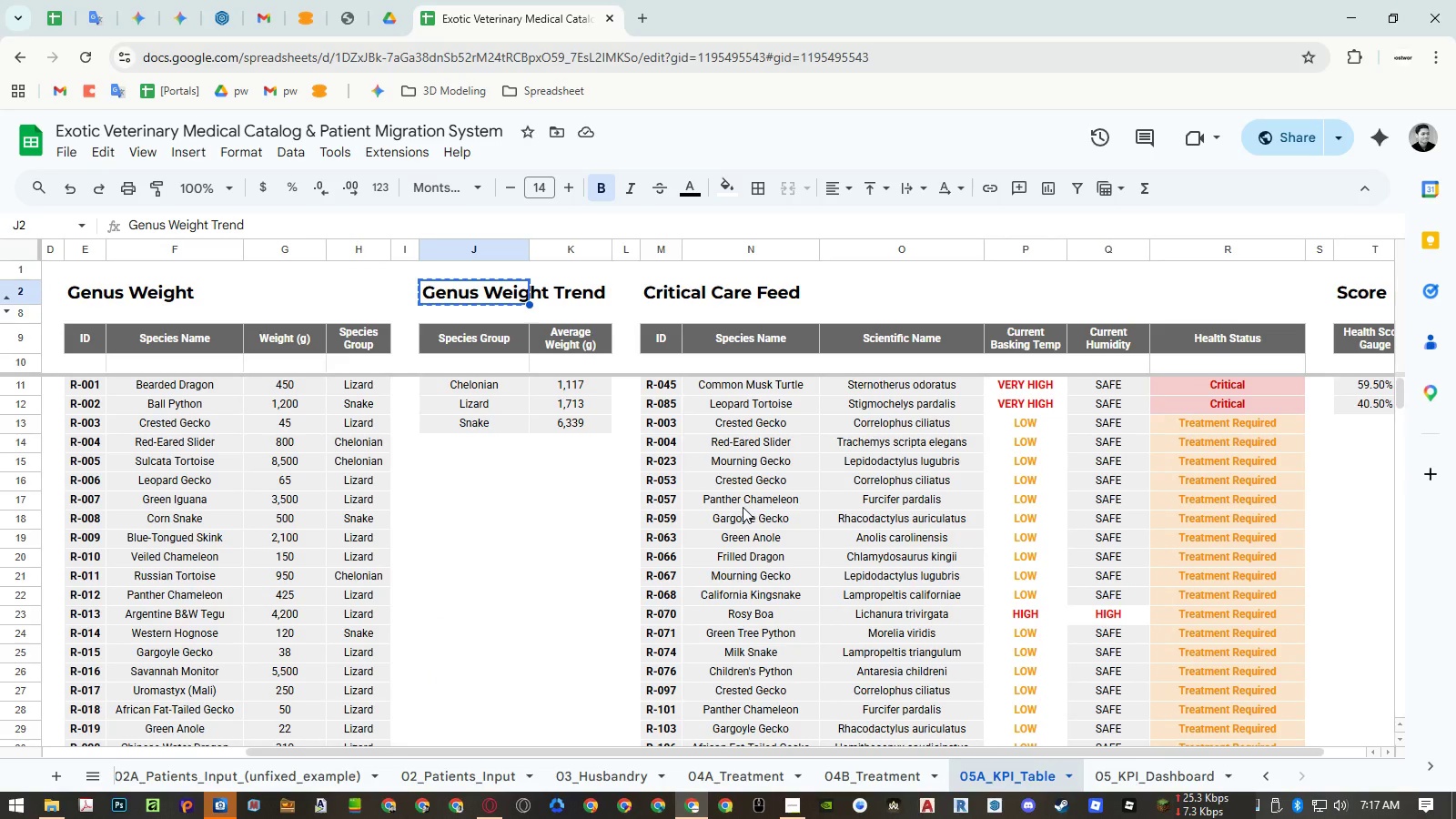 
hold_key(key=ShiftLeft, duration=1.5)
scroll: coordinate [781, 458], scroll_direction: down, amount: 6.0
 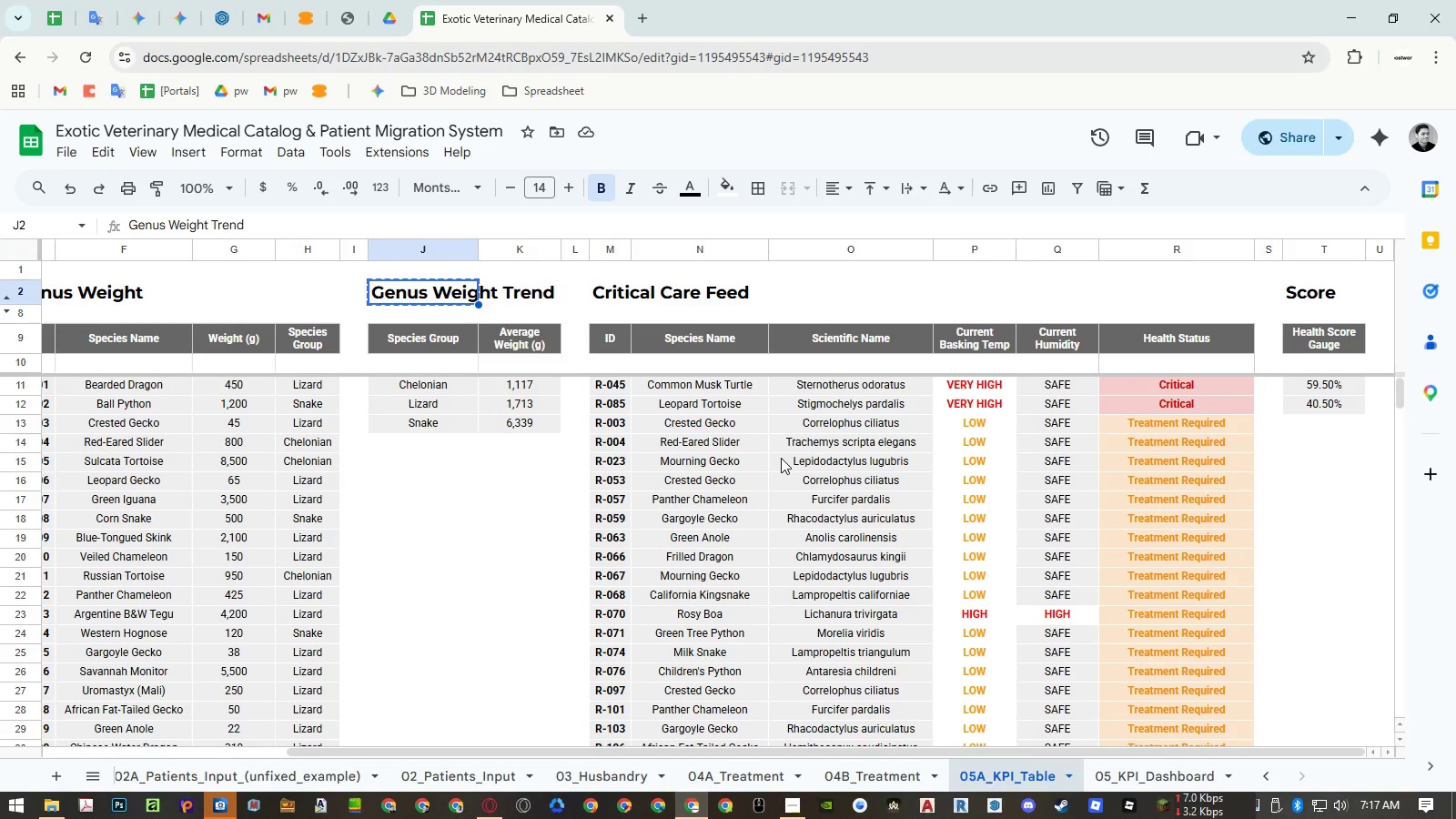 
hold_key(key=ShiftLeft, duration=0.56)
 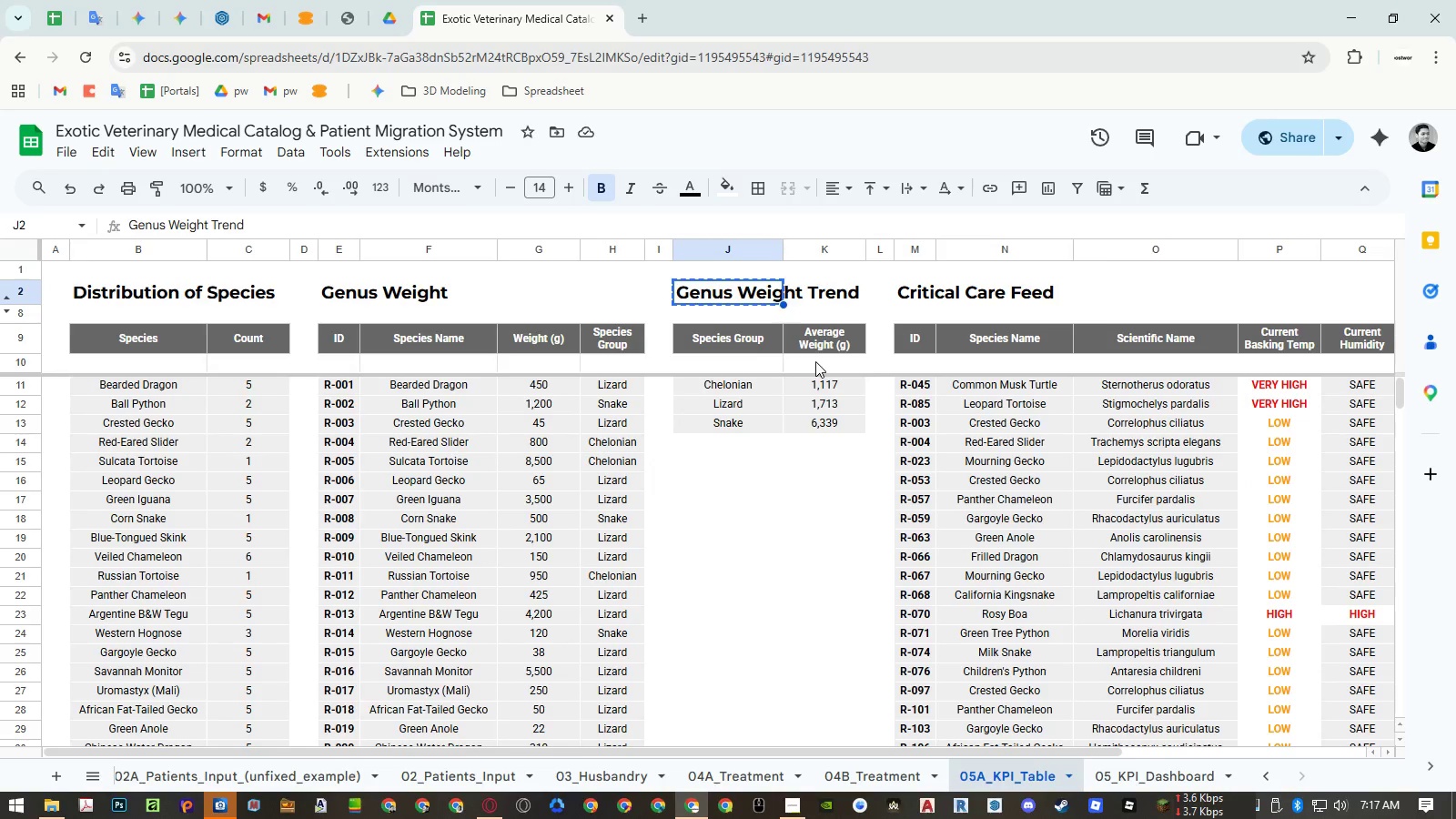 
scroll: coordinate [781, 458], scroll_direction: up, amount: 5.0
 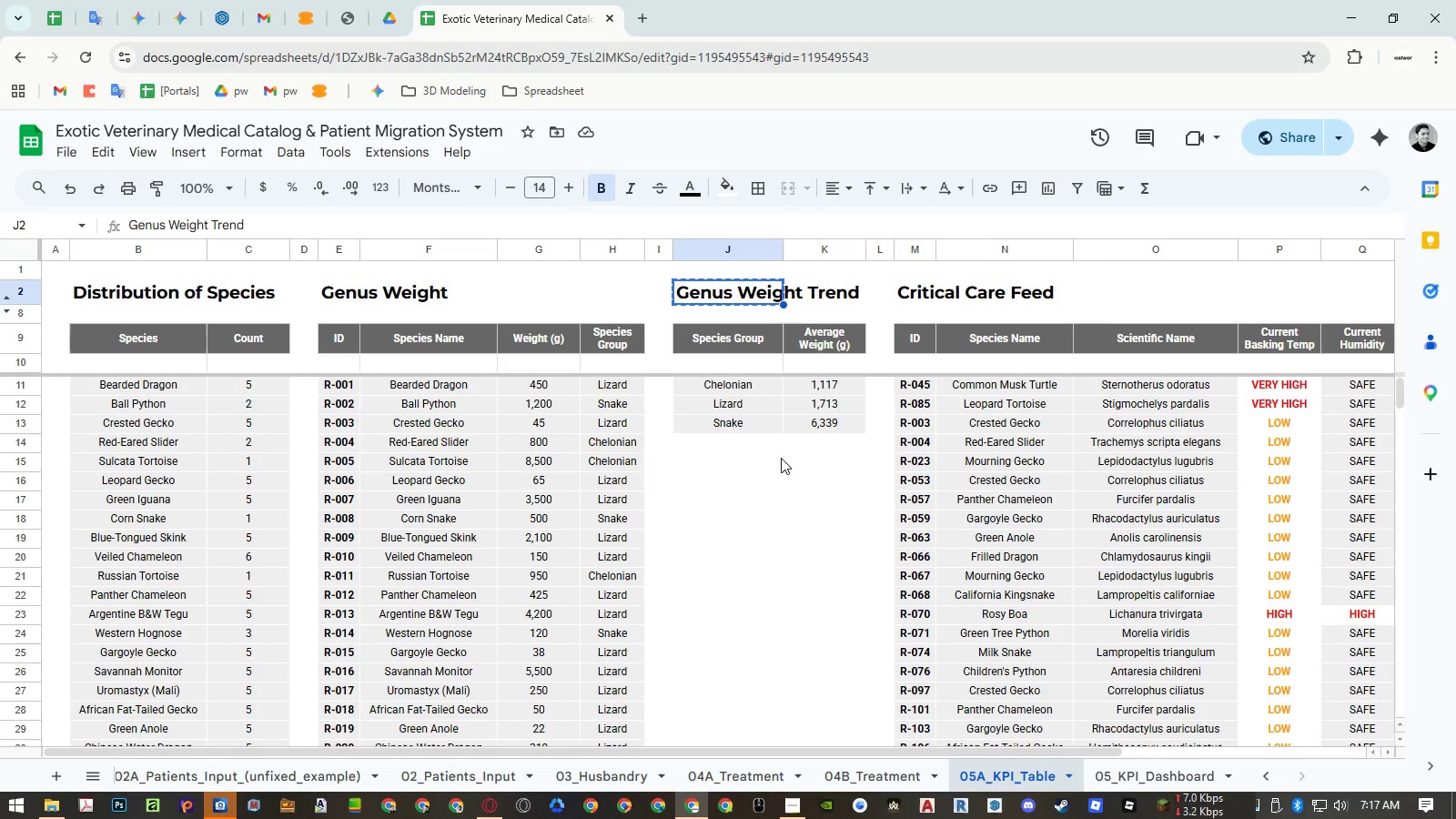 
double_click([815, 361])
 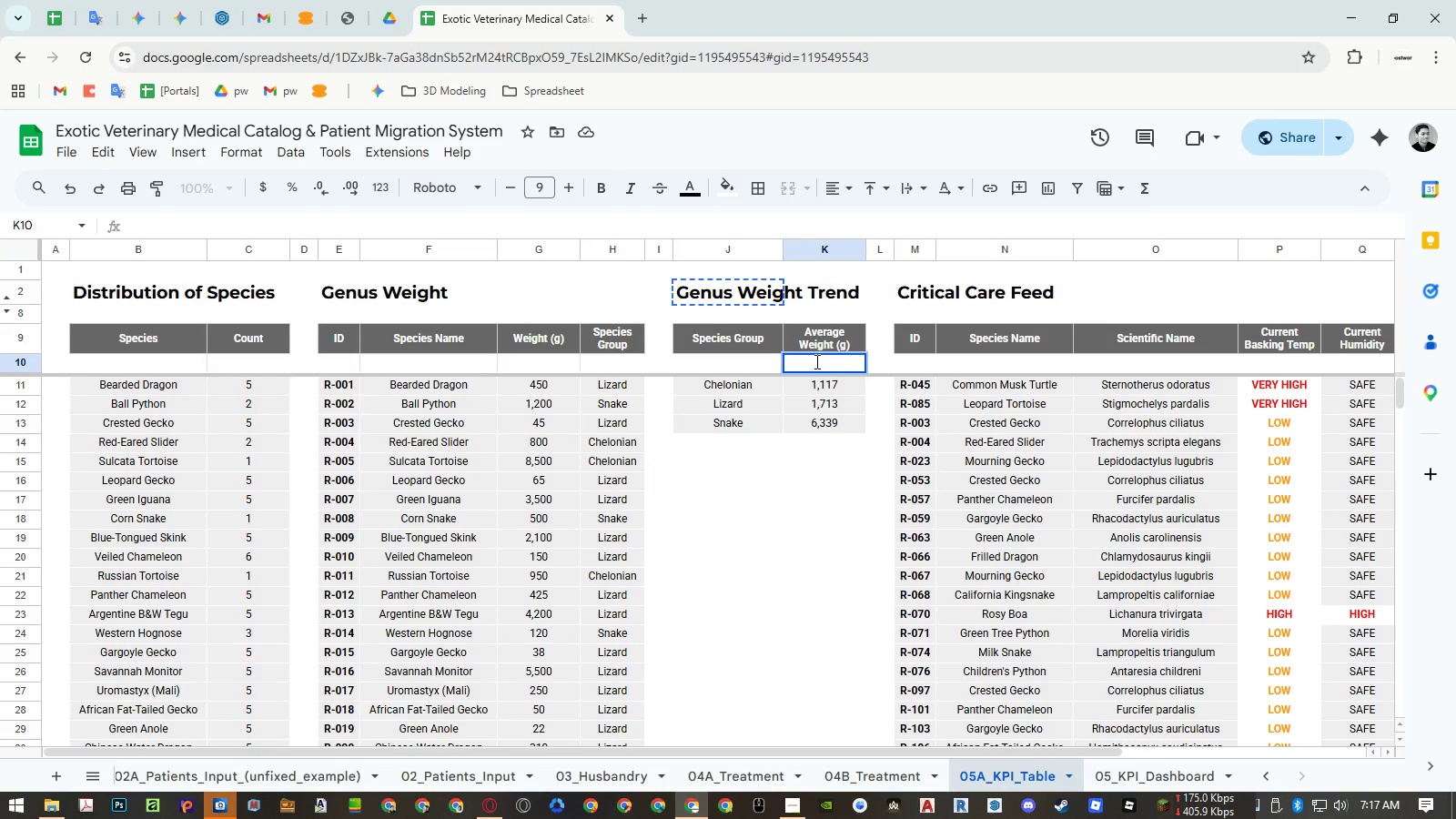 
key(Escape)
 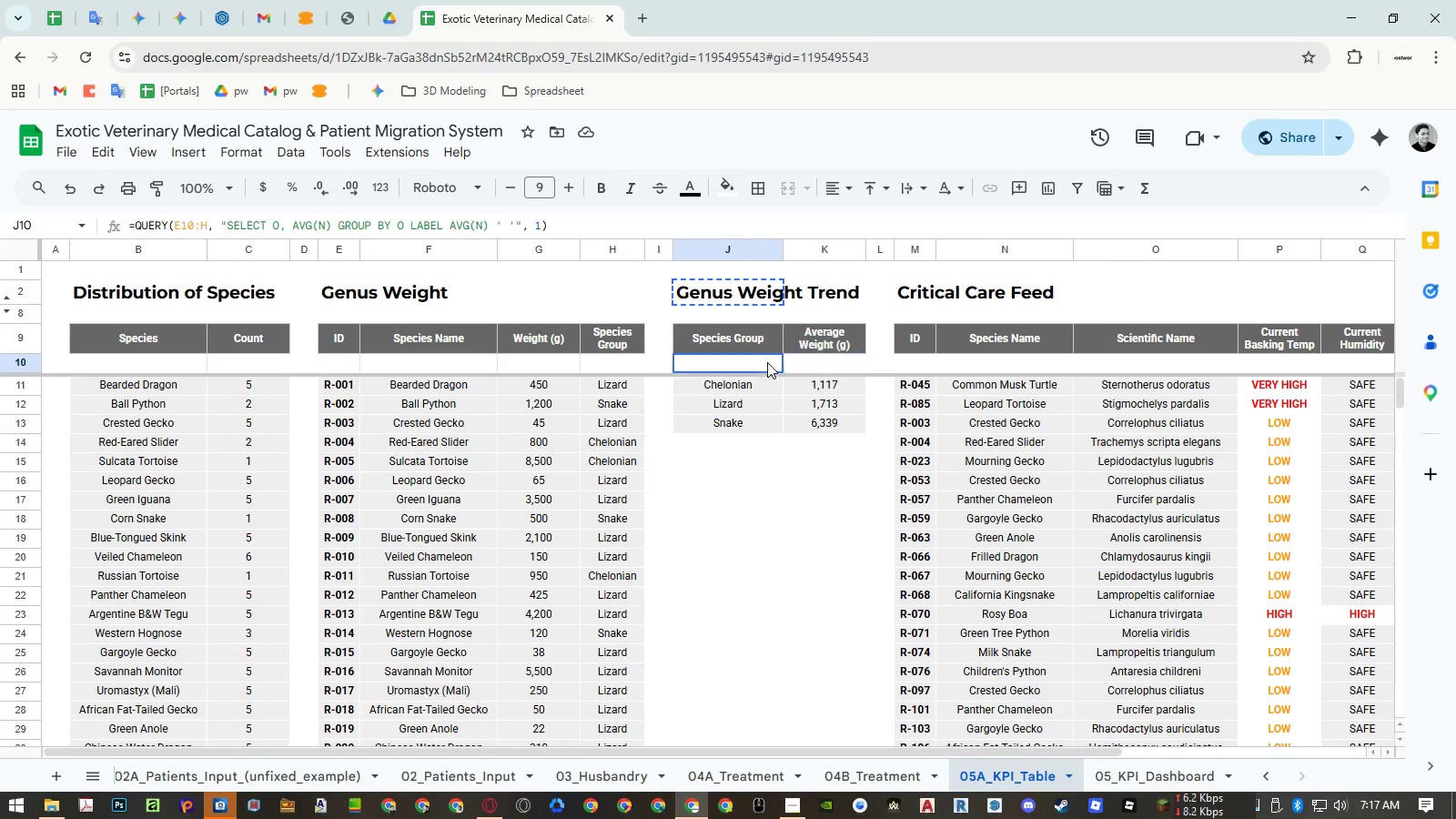 
double_click([767, 362])
 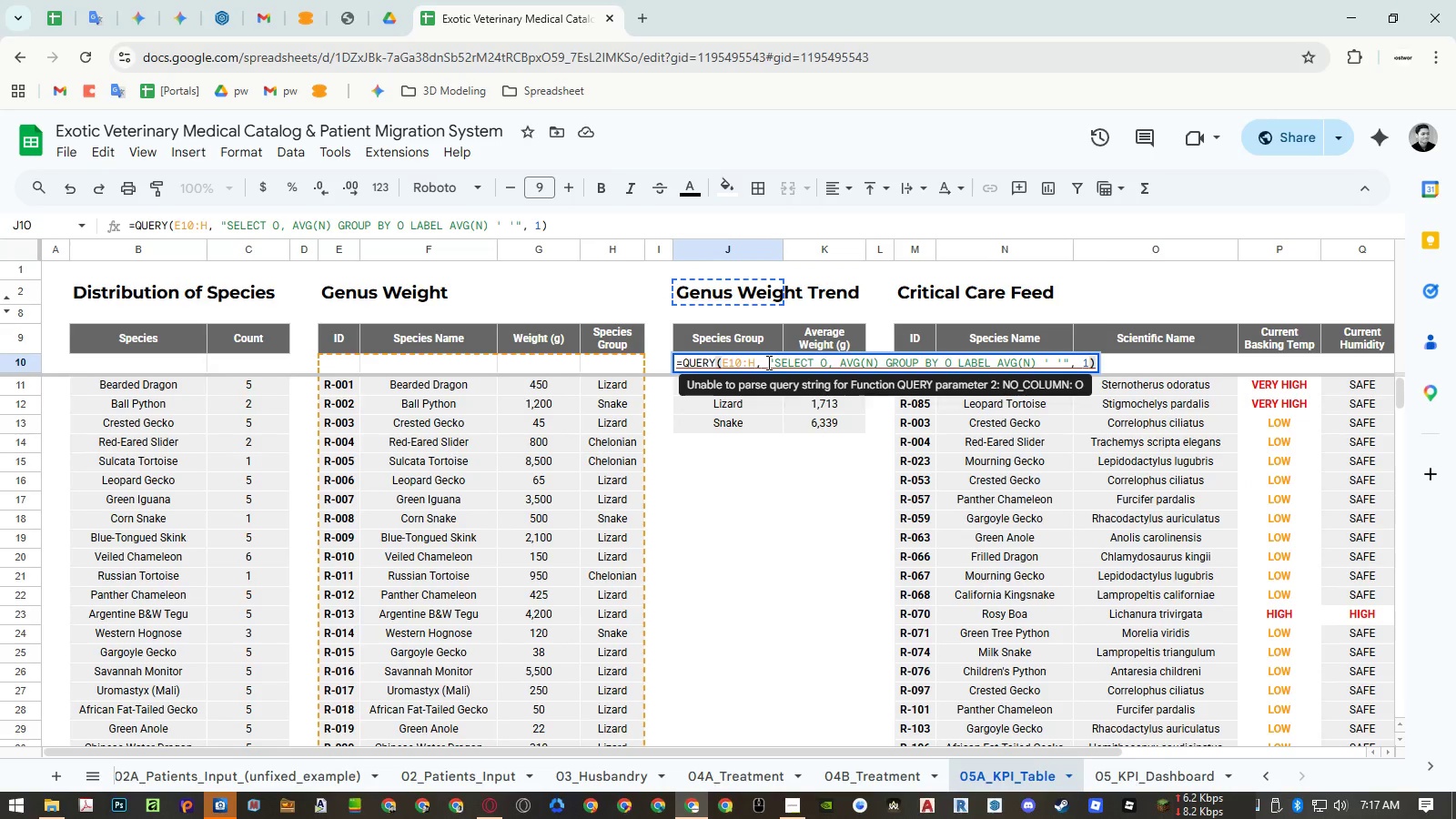 
key(Escape)
 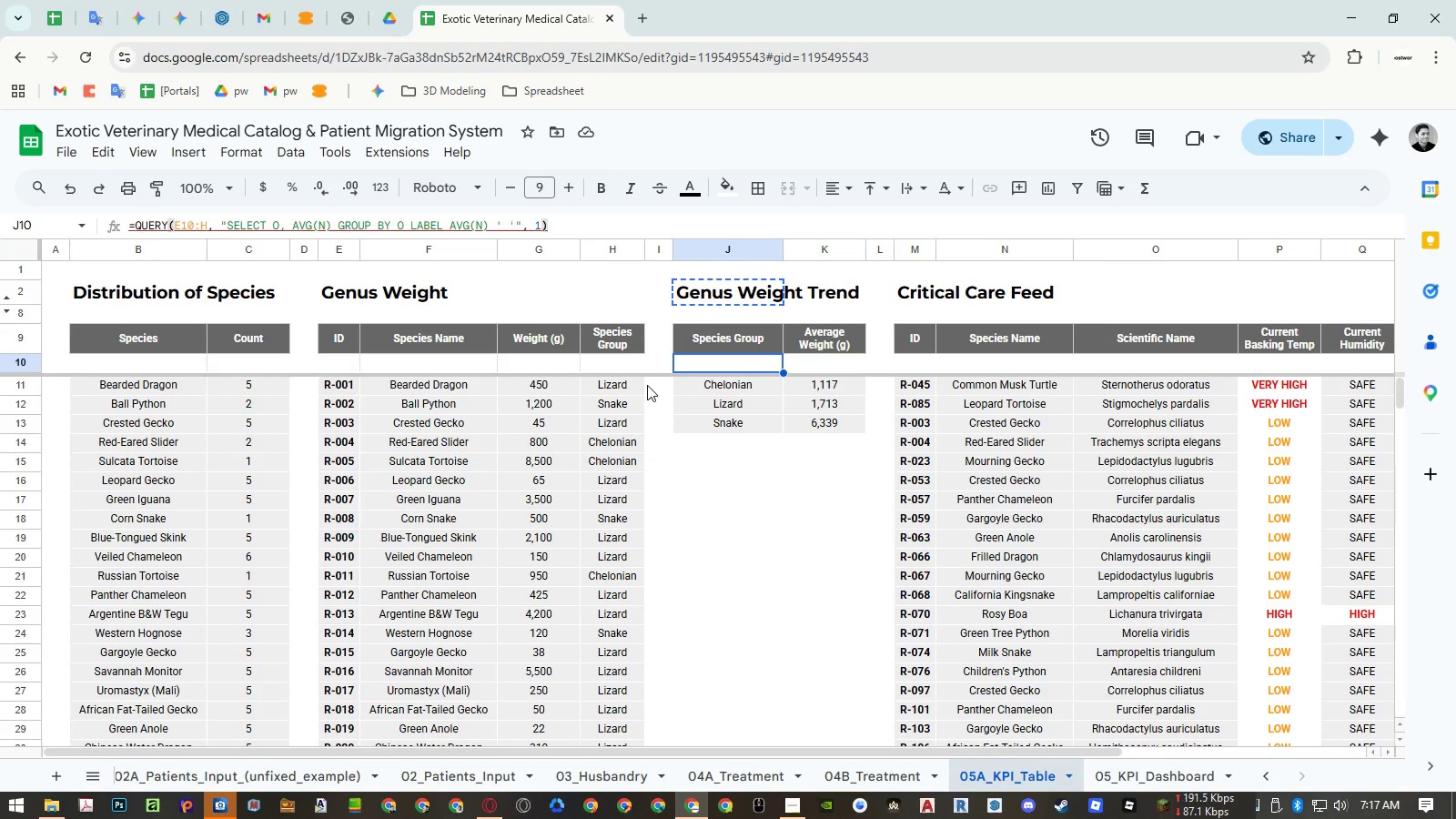 
hold_key(key=ShiftLeft, duration=0.98)
 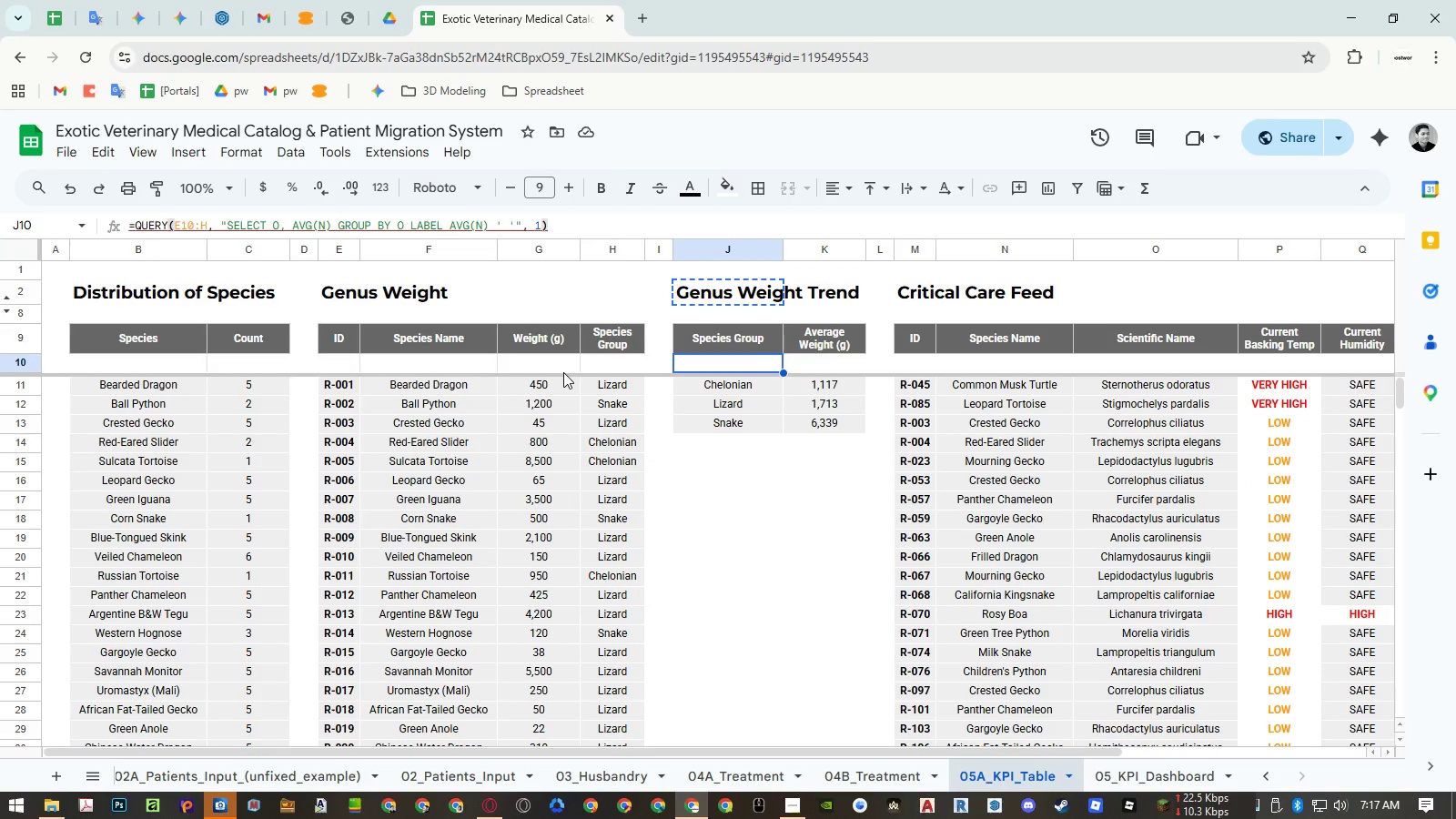 
hold_key(key=ShiftLeft, duration=0.48)
 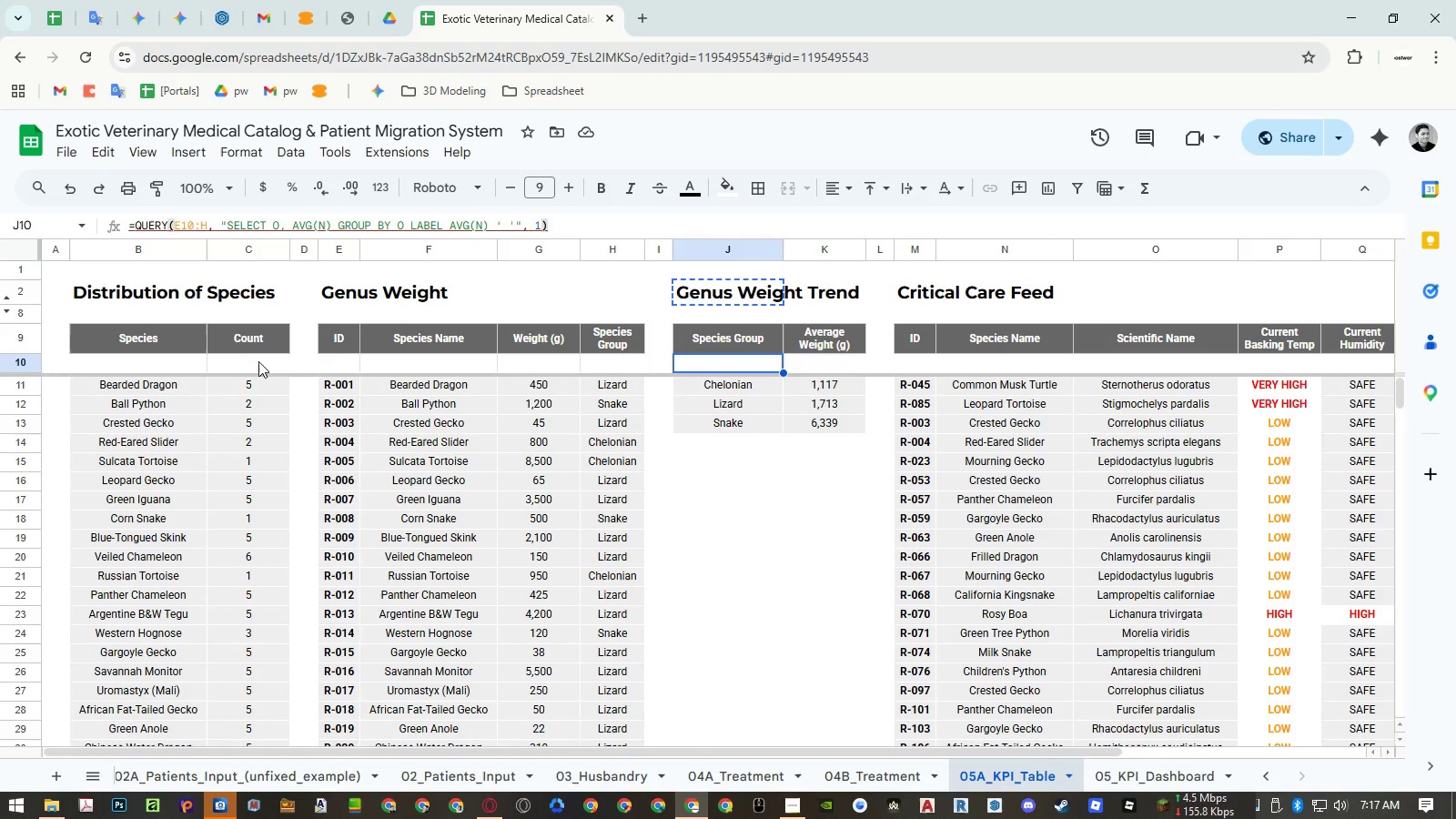 
double_click([258, 361])
 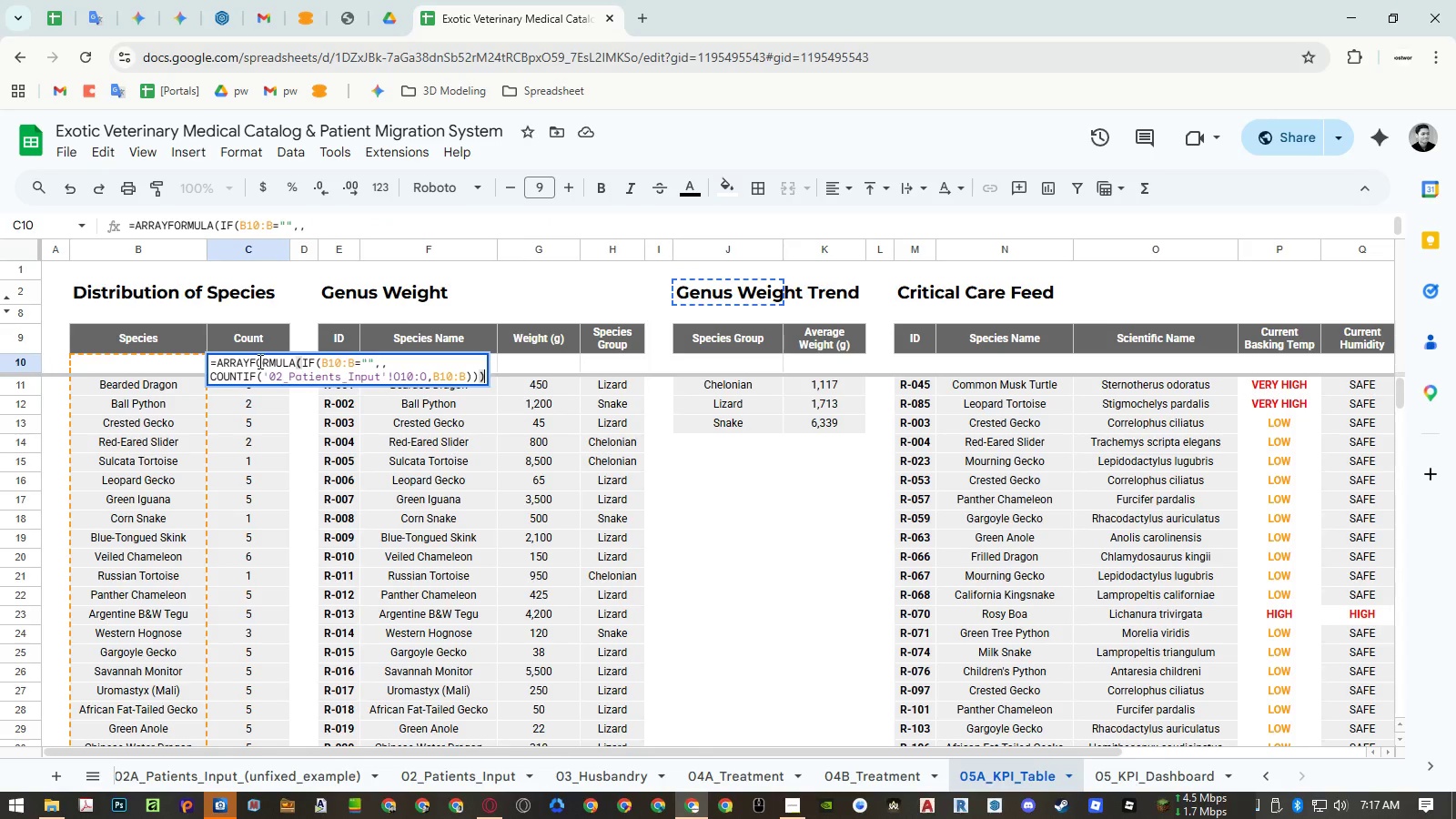 
key(Escape)
 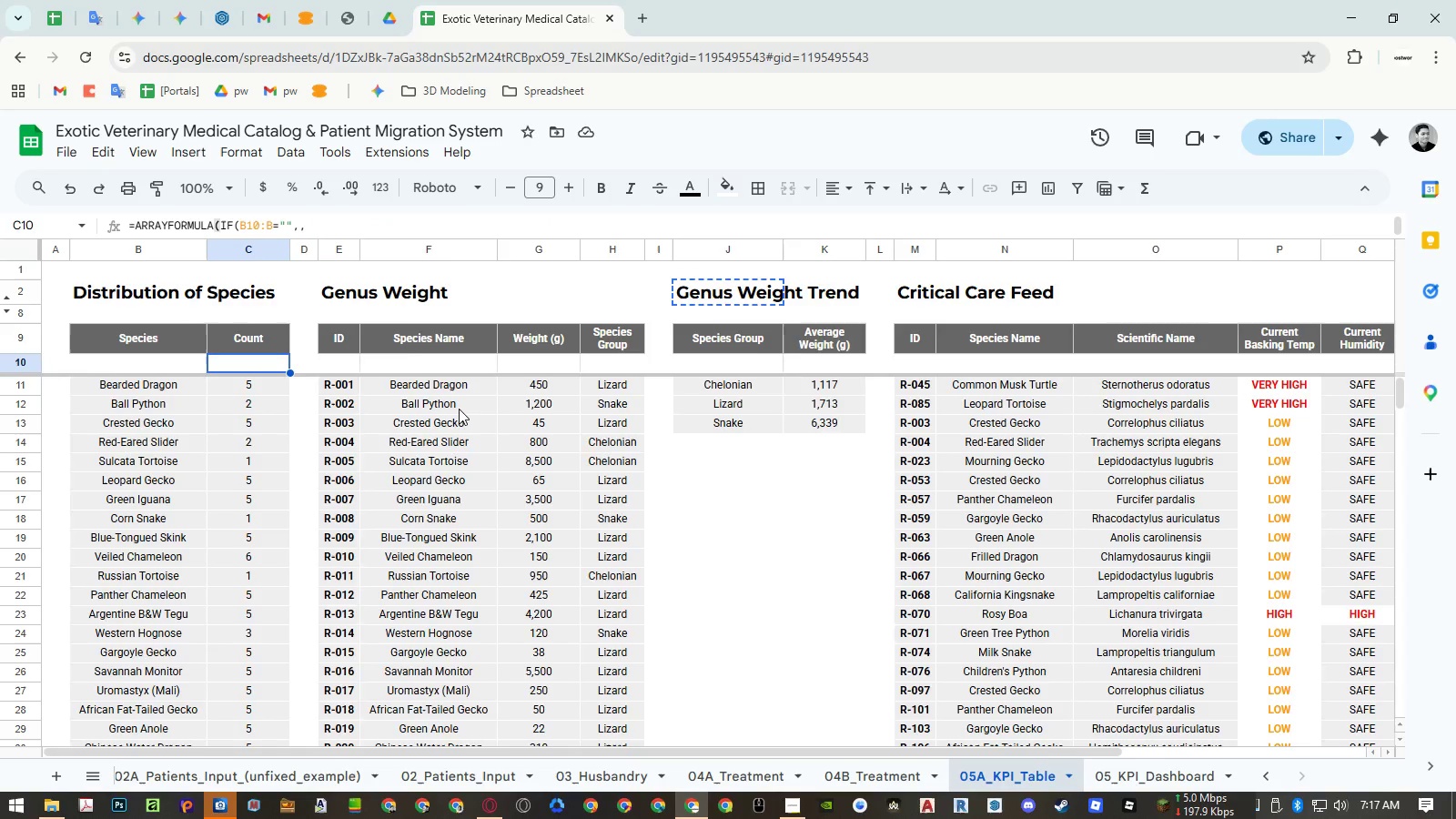 
hold_key(key=ShiftLeft, duration=1.12)
scroll: coordinate [462, 410], scroll_direction: down, amount: 6.0
 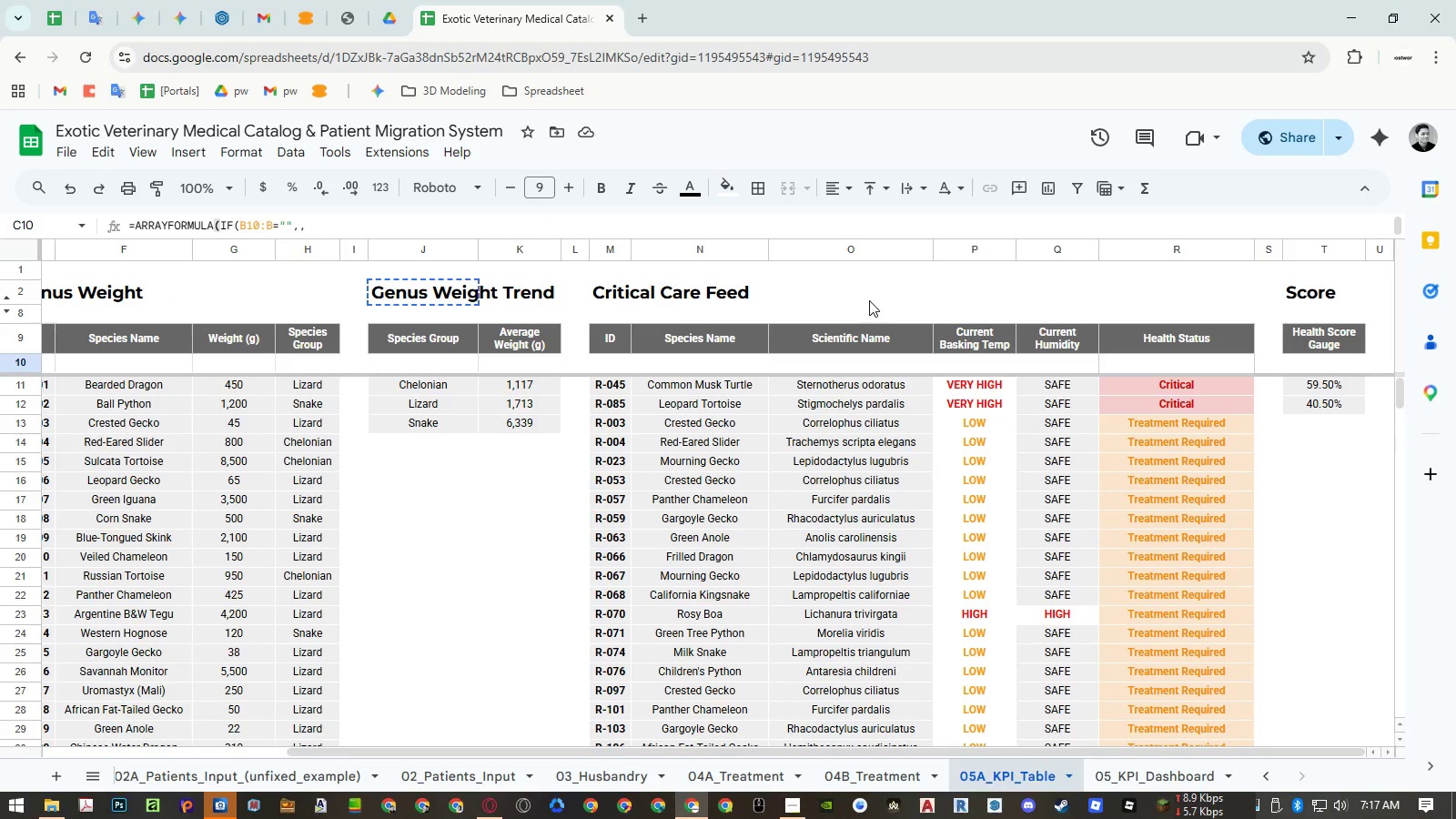 
right_click([856, 251])
 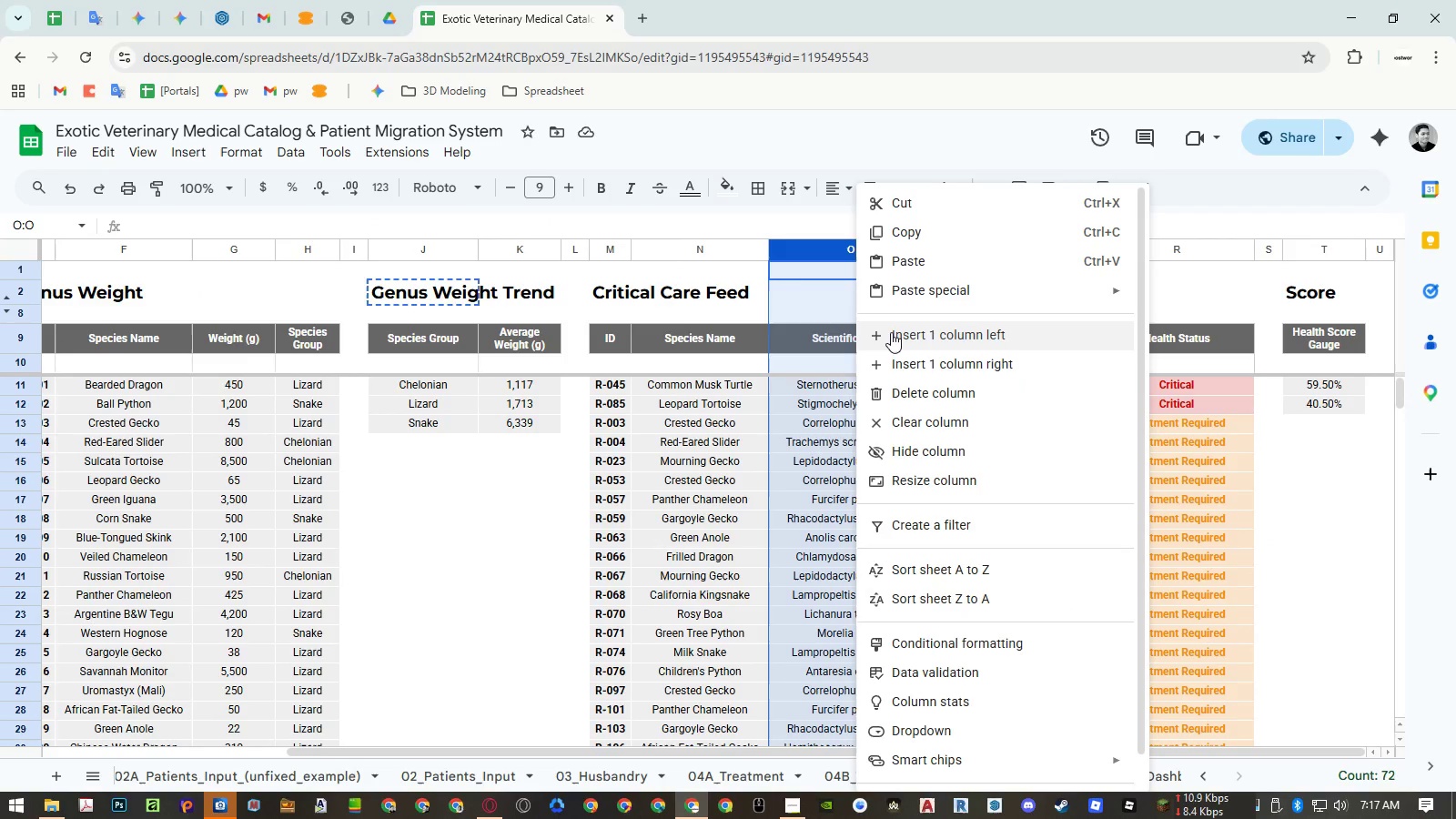 
left_click([892, 335])
 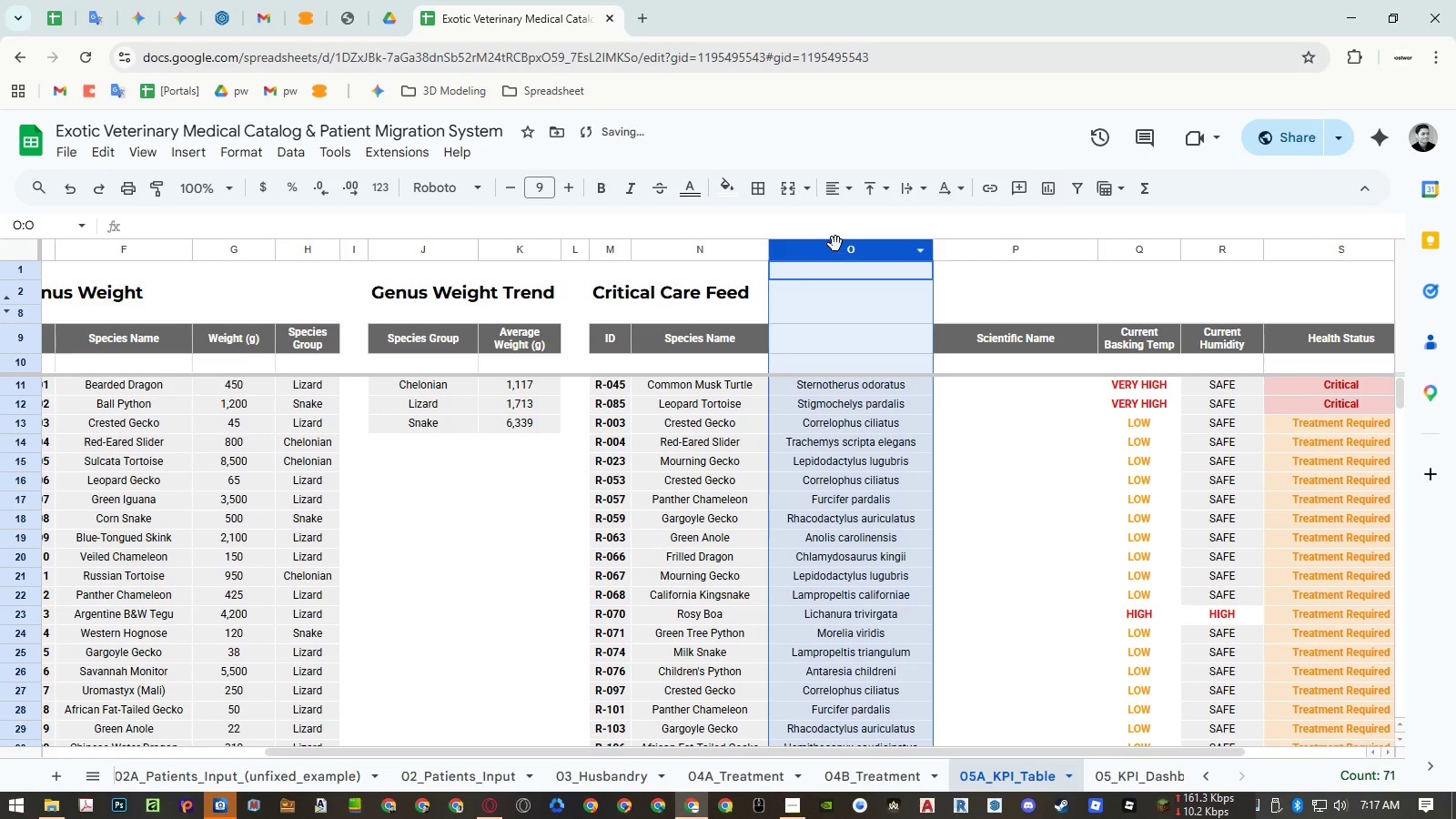 
left_click_drag(start_coordinate=[835, 244], to_coordinate=[1163, 261])
 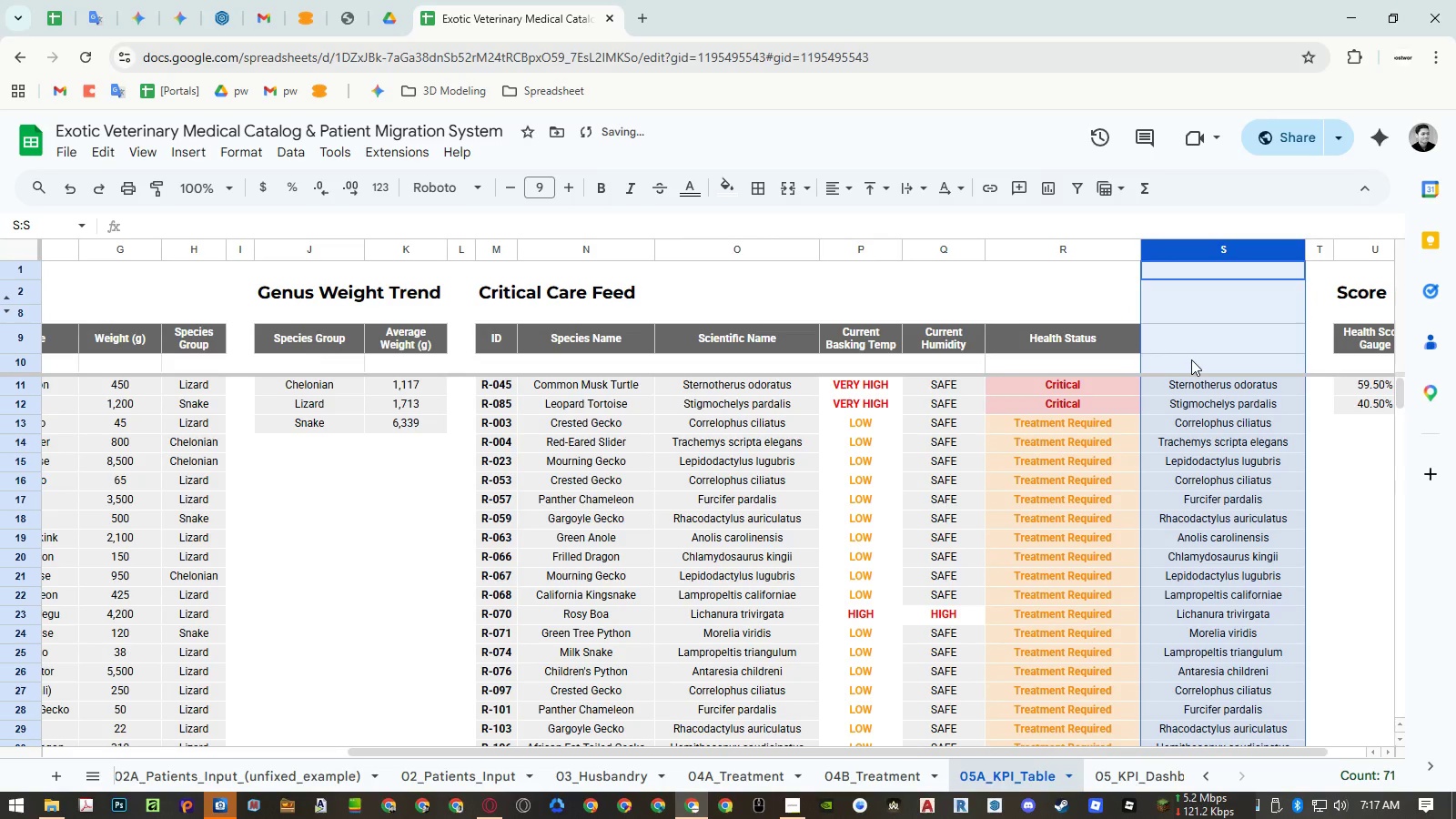 
left_click([1192, 369])
 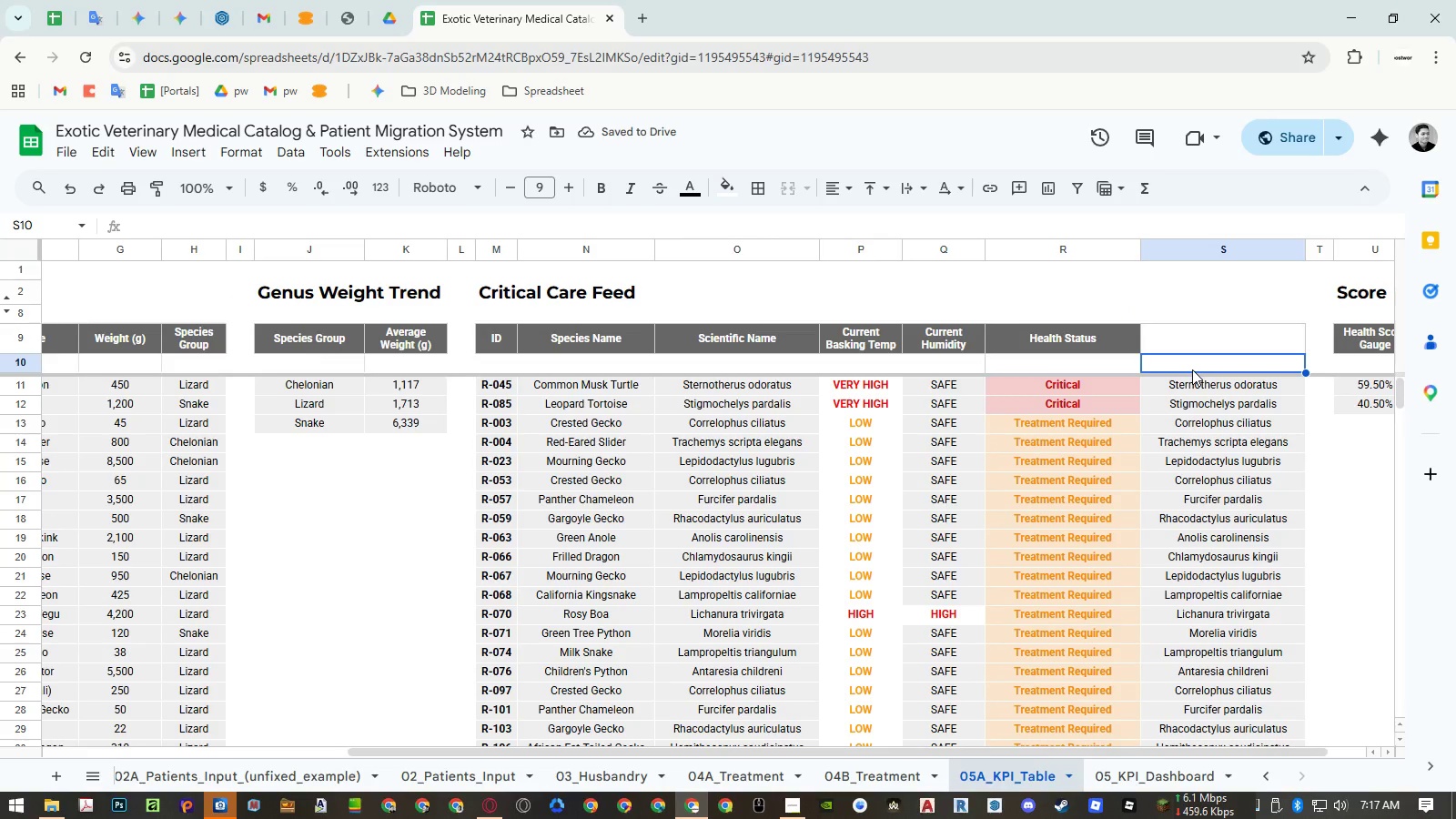 
key(Control+Z)
 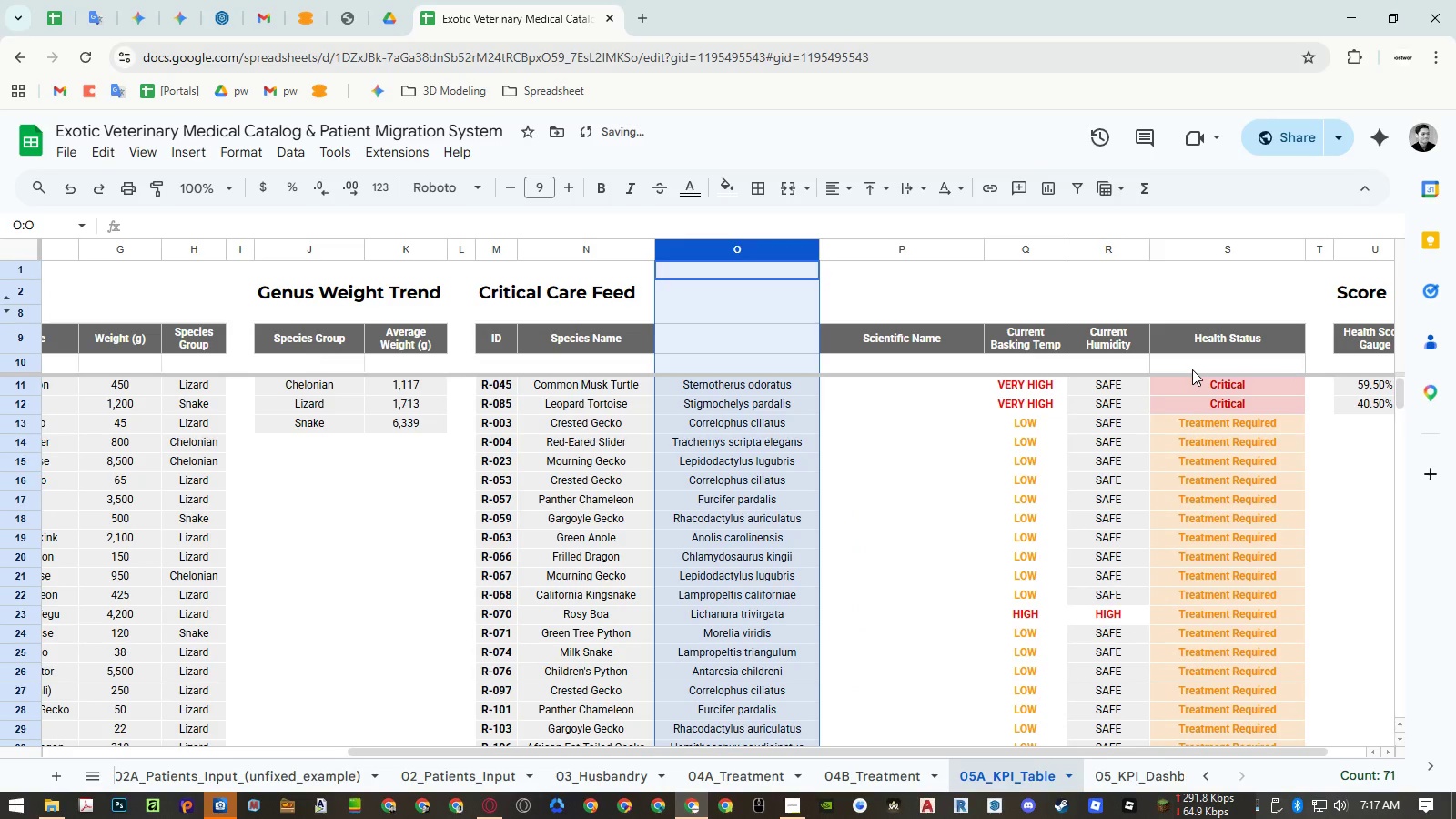 
key(Control+Y)
 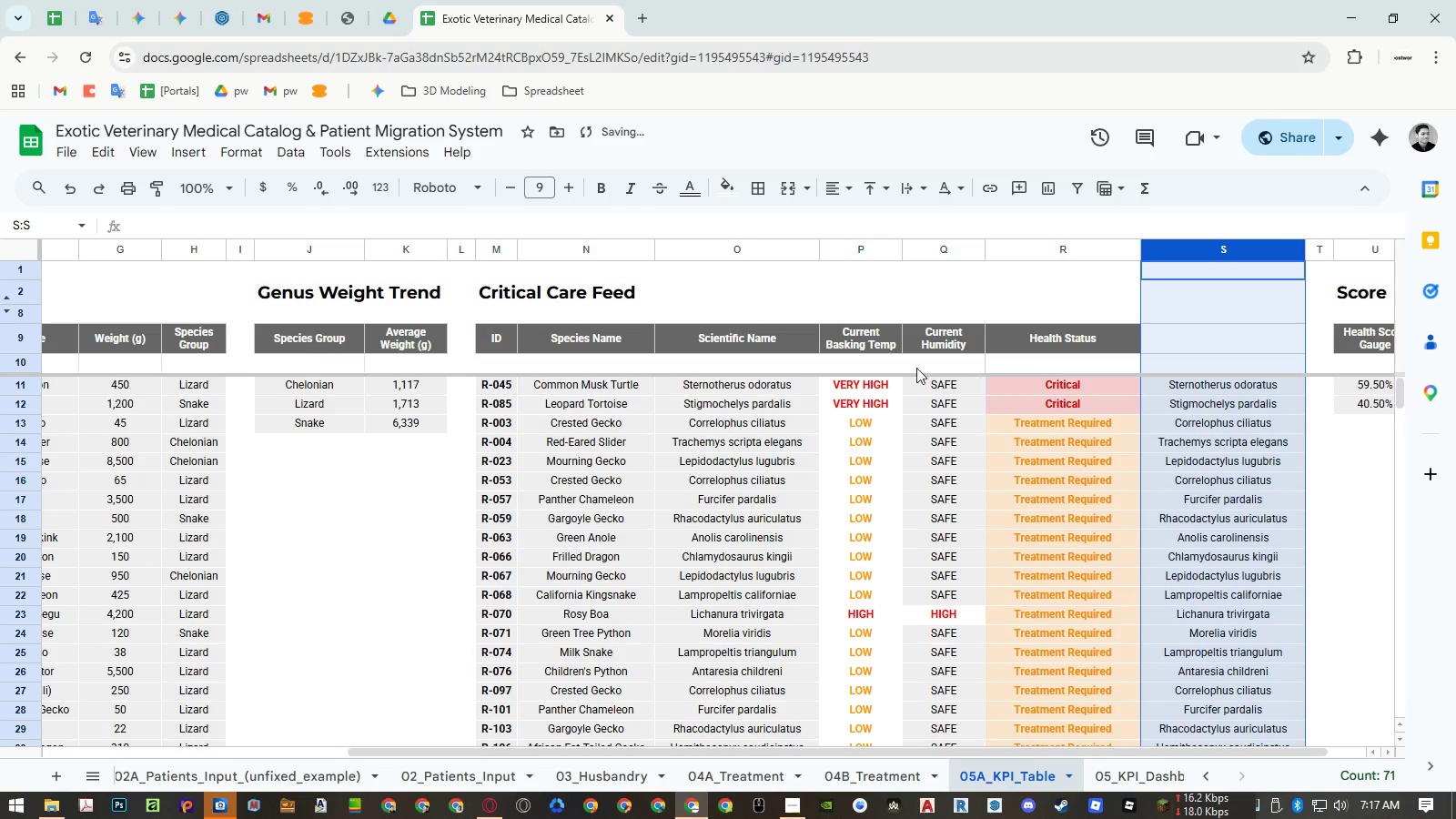 
left_click([799, 359])
 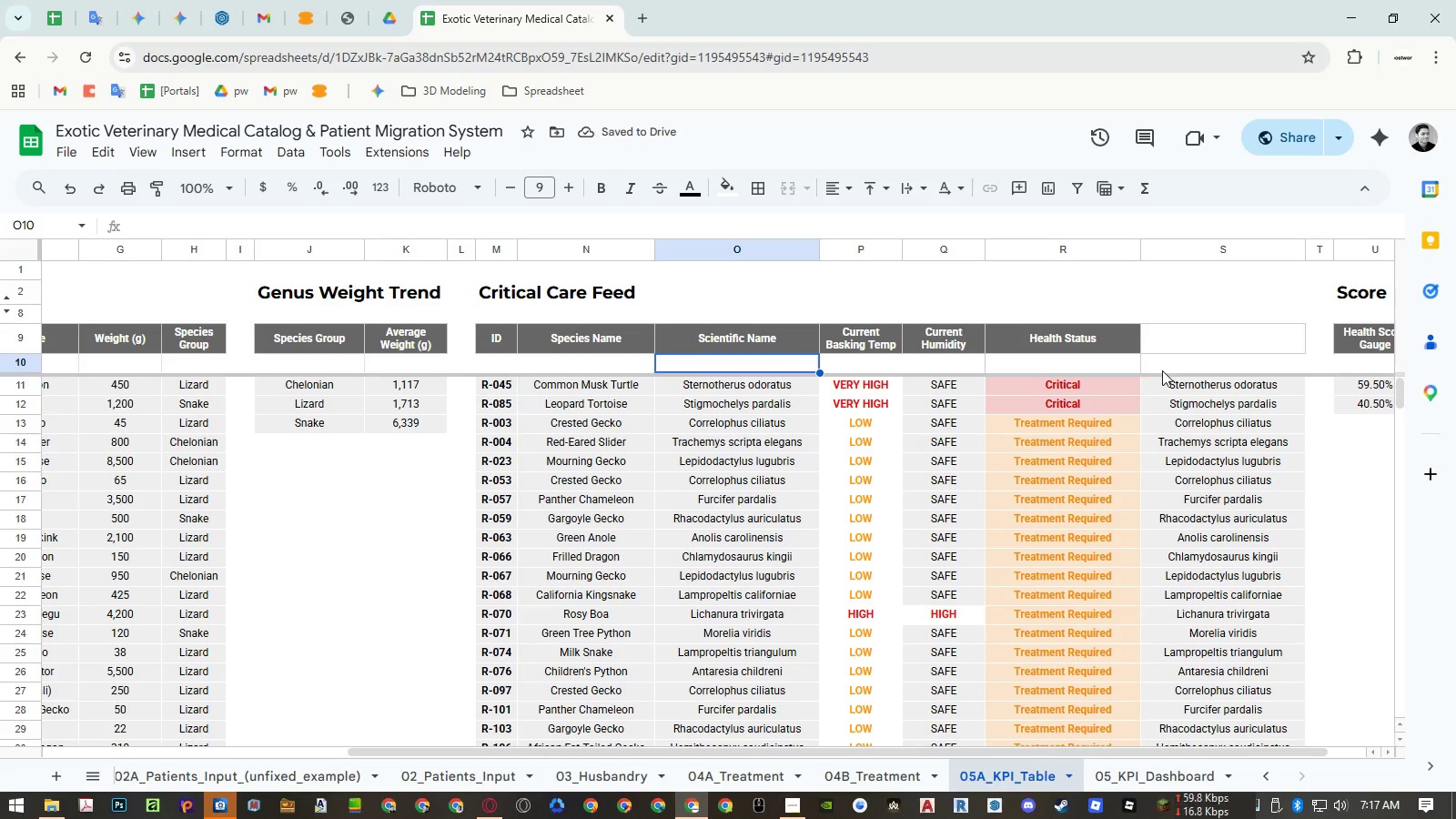 
double_click([1163, 369])
 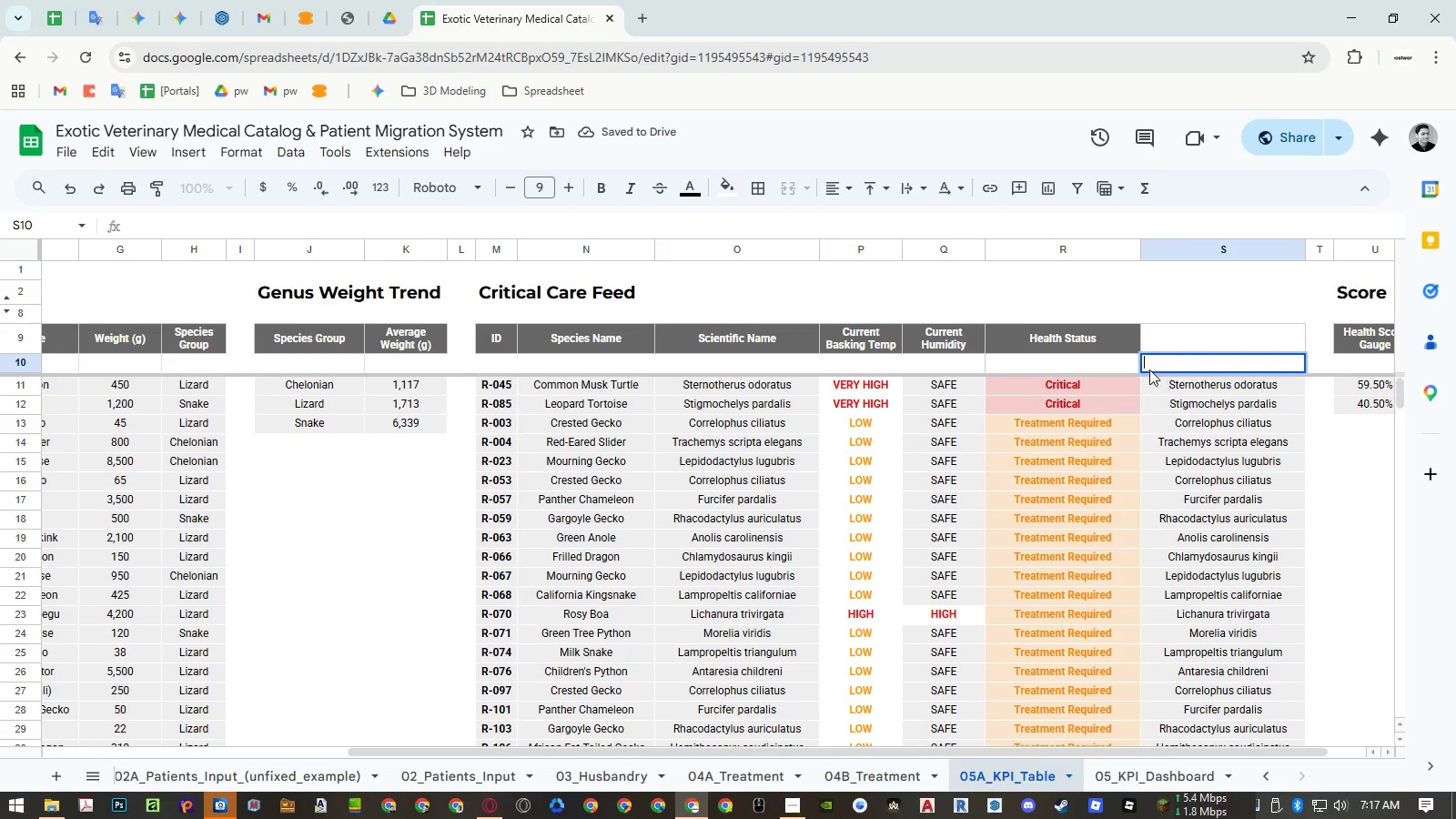 
key(Escape)
 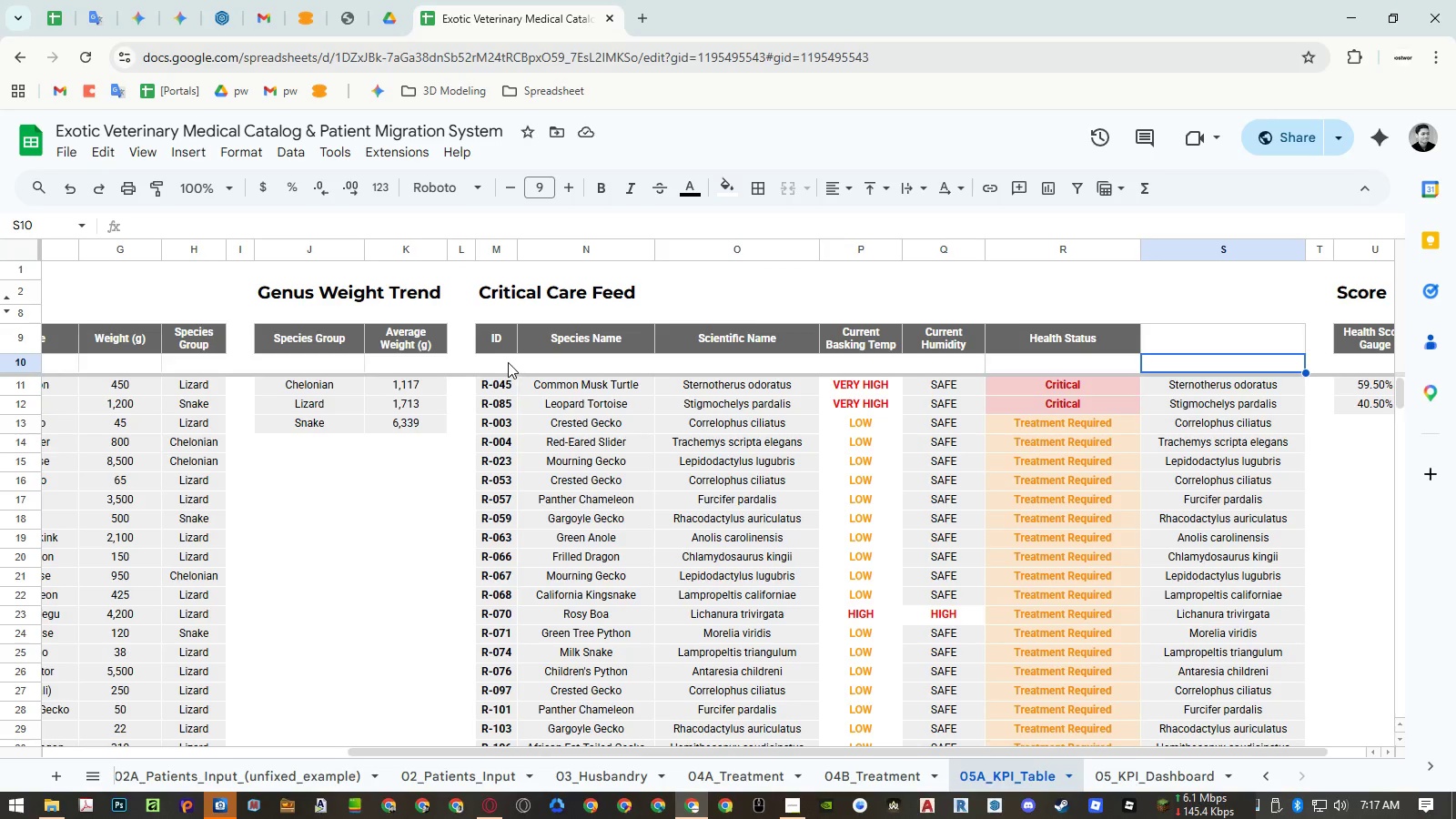 
double_click([508, 362])
 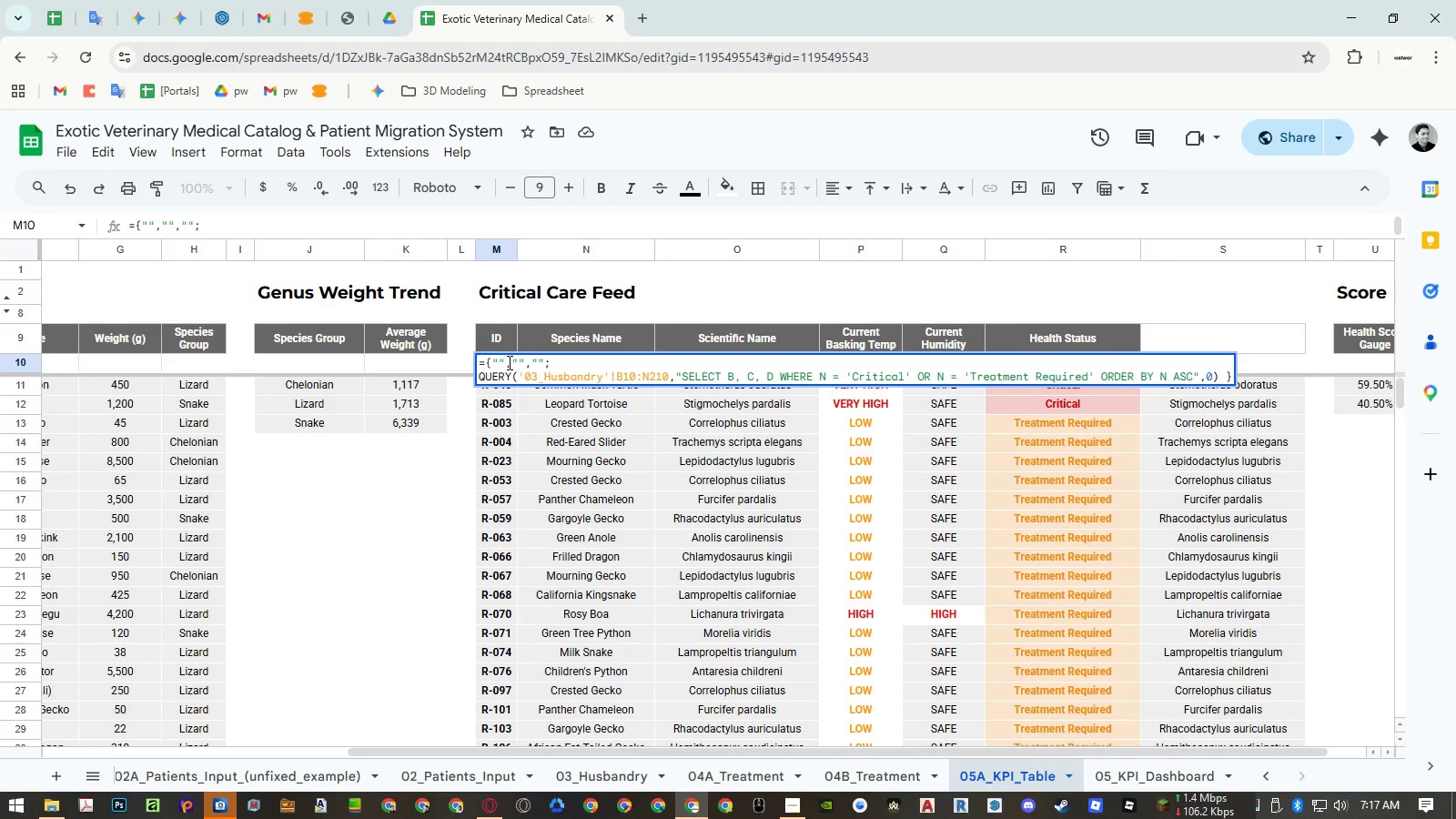 
key(Escape)
 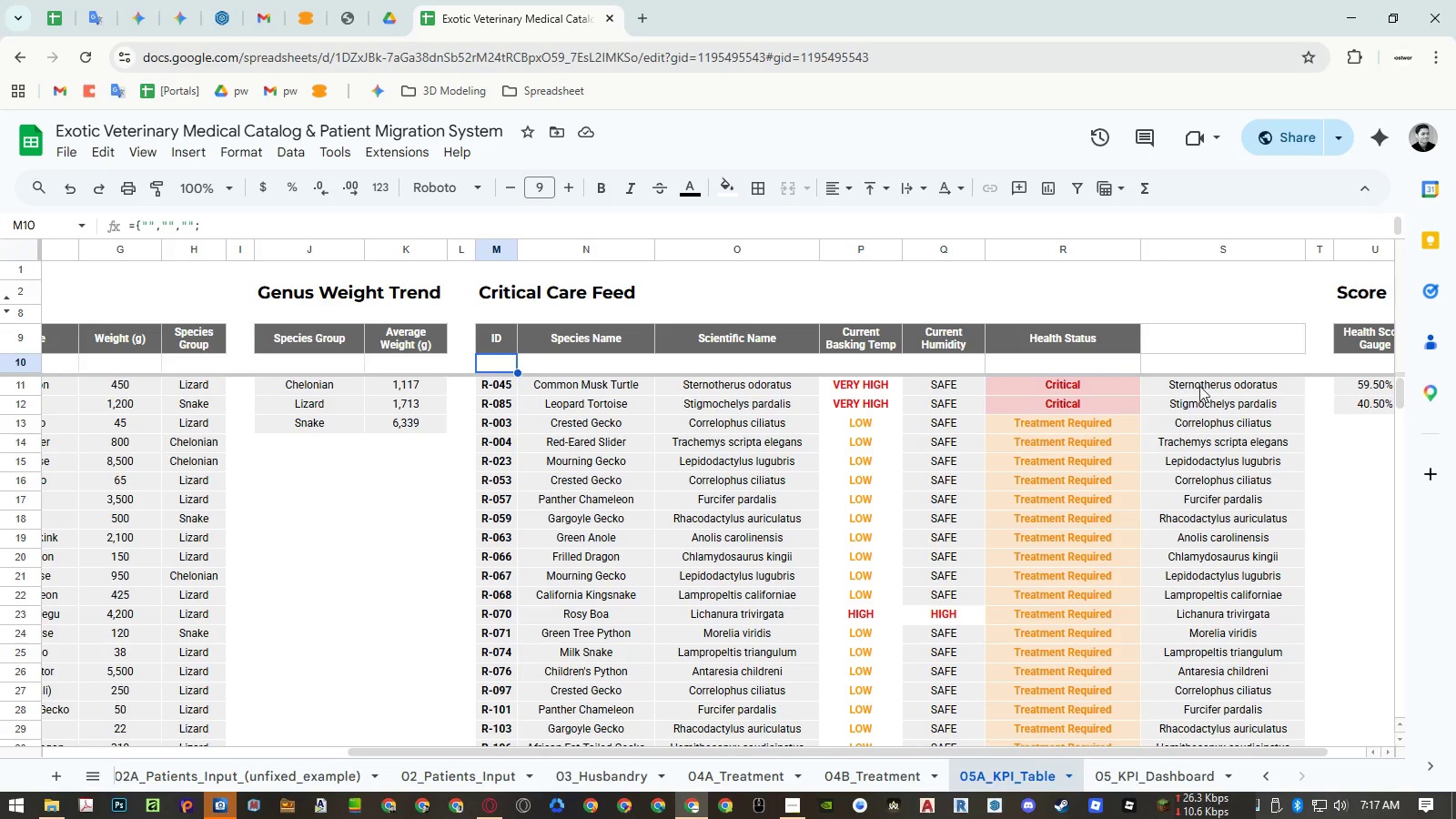 
left_click([1220, 389])
 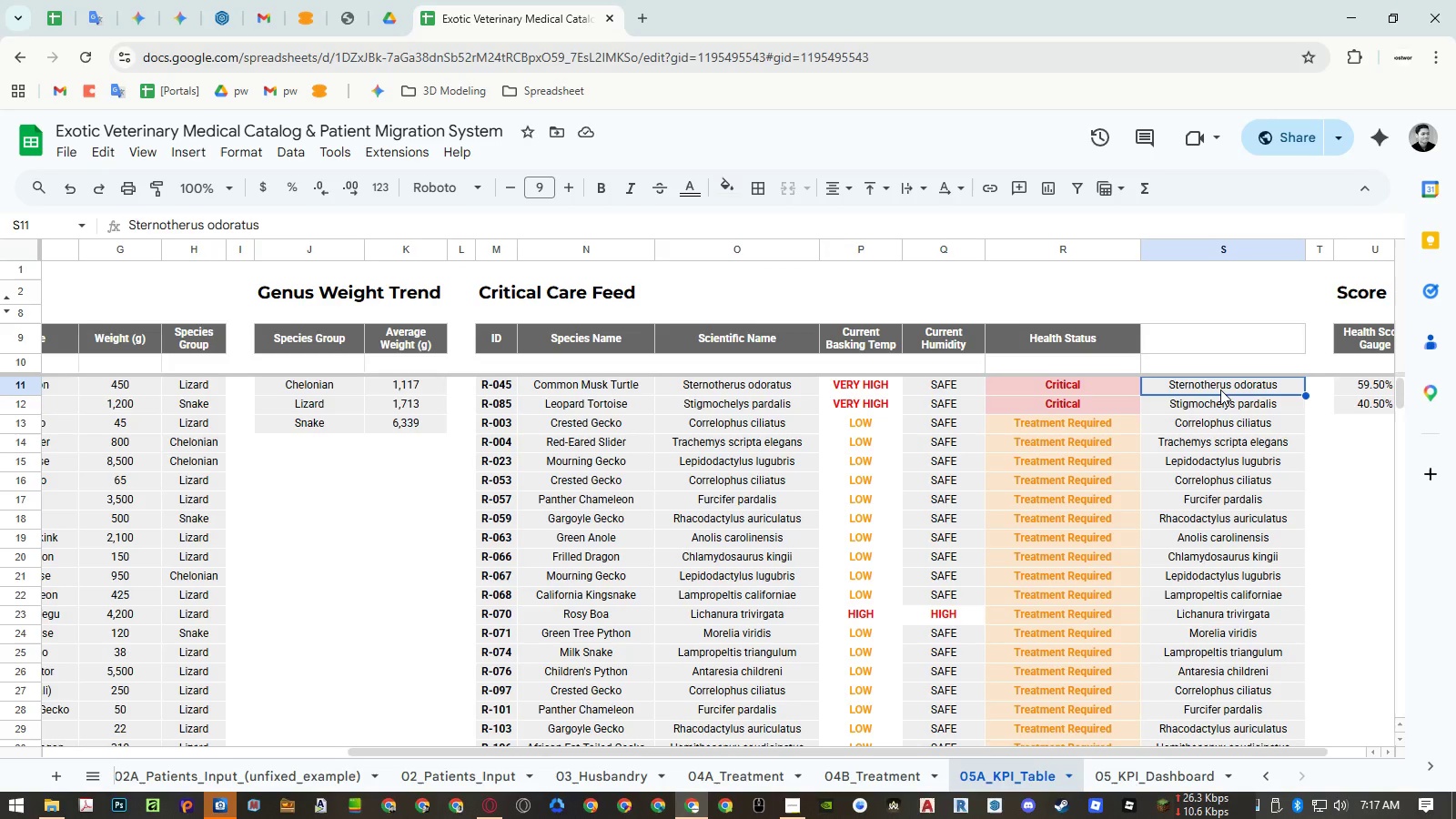 
key(Delete)
 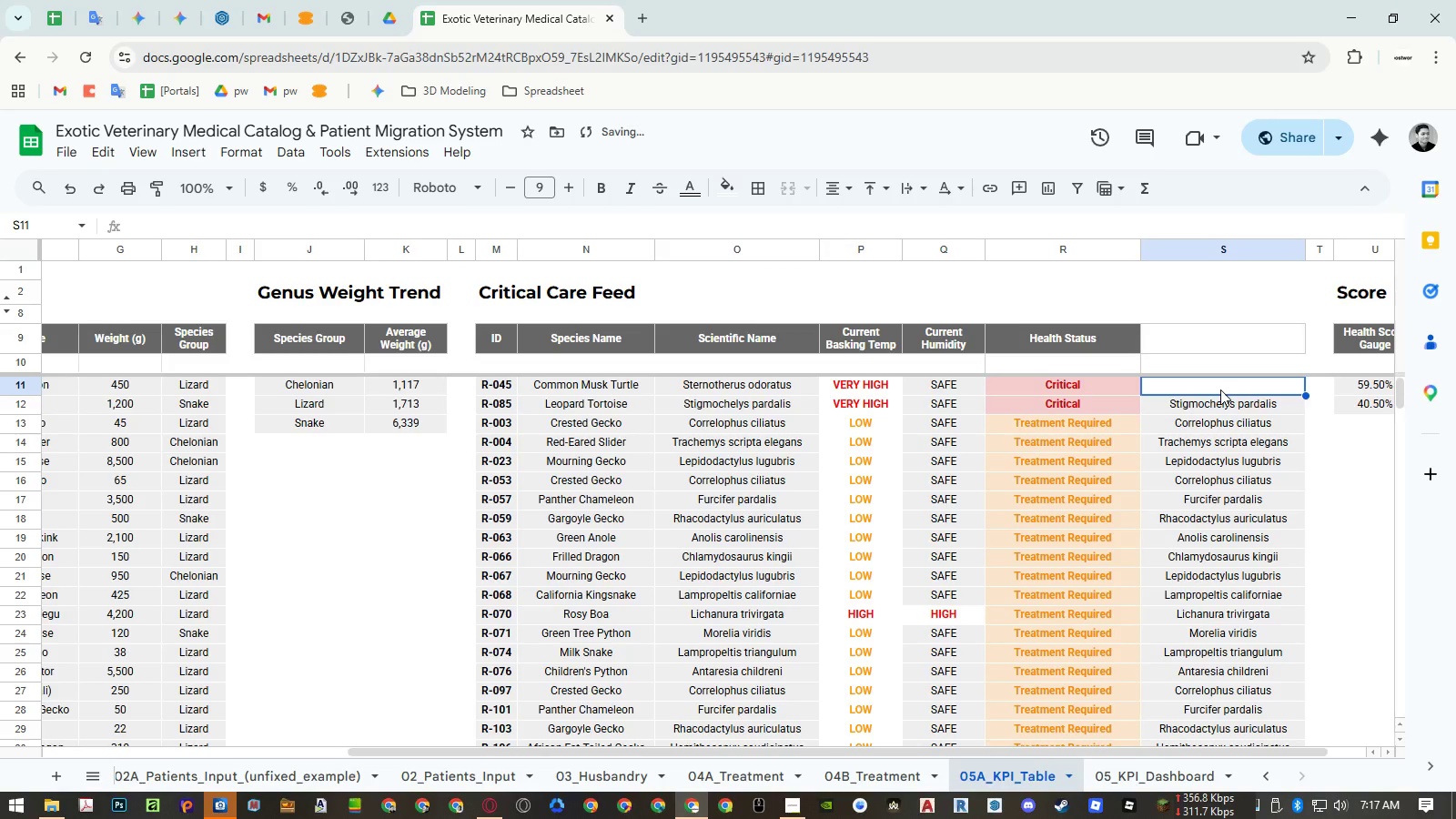 
key(ArrowUp)
 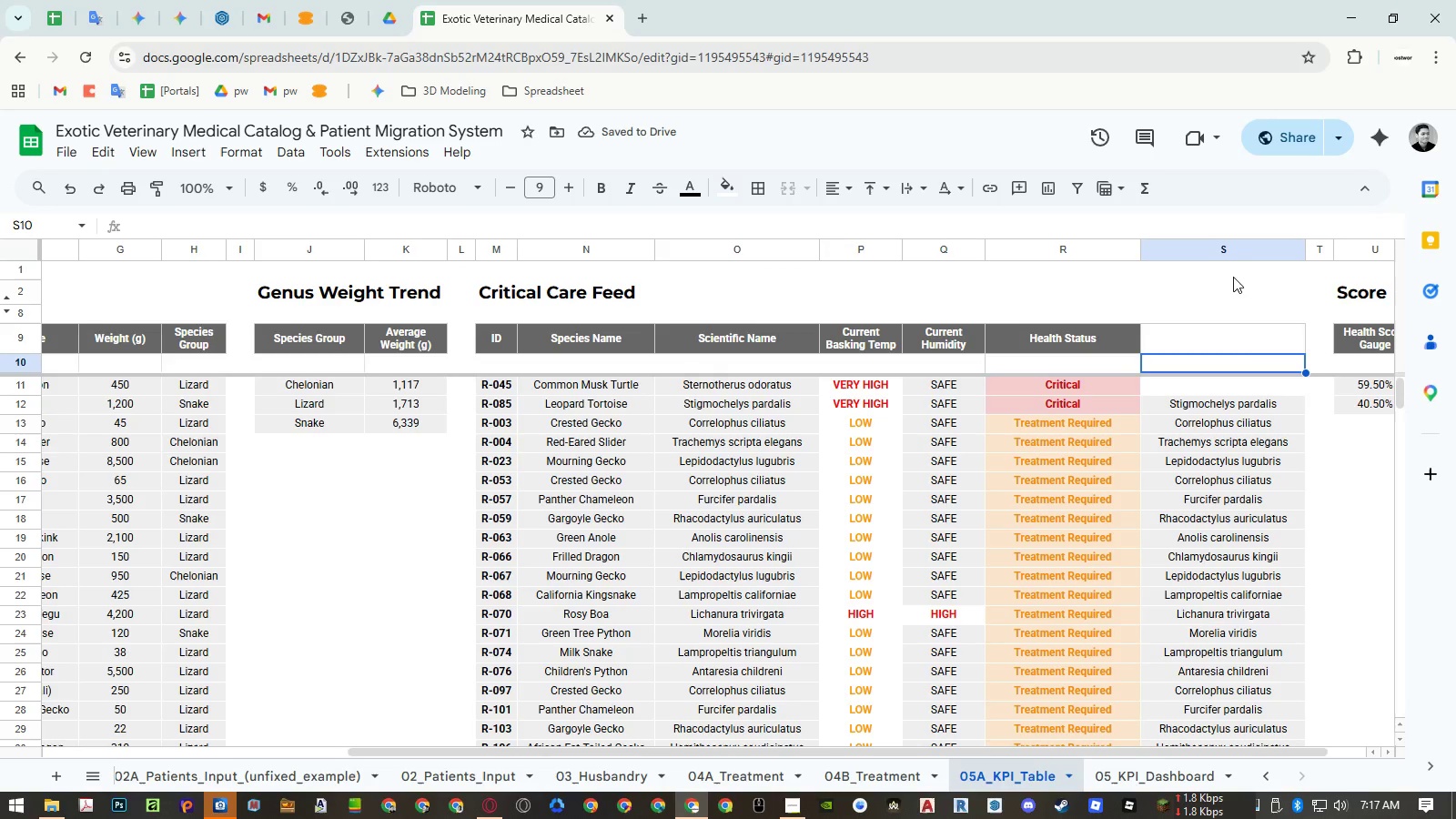 
left_click([1208, 239])
 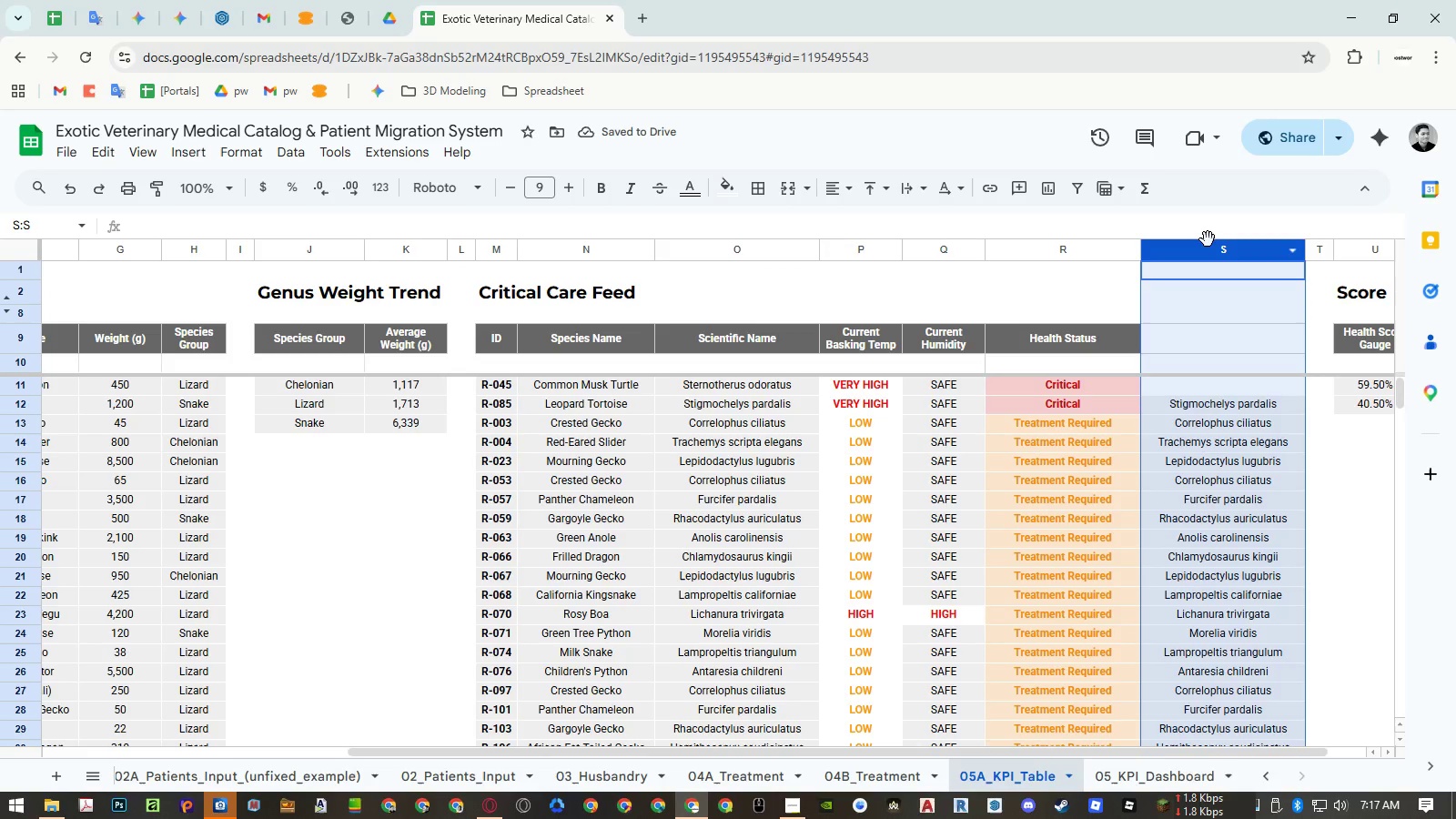 
key(Delete)
 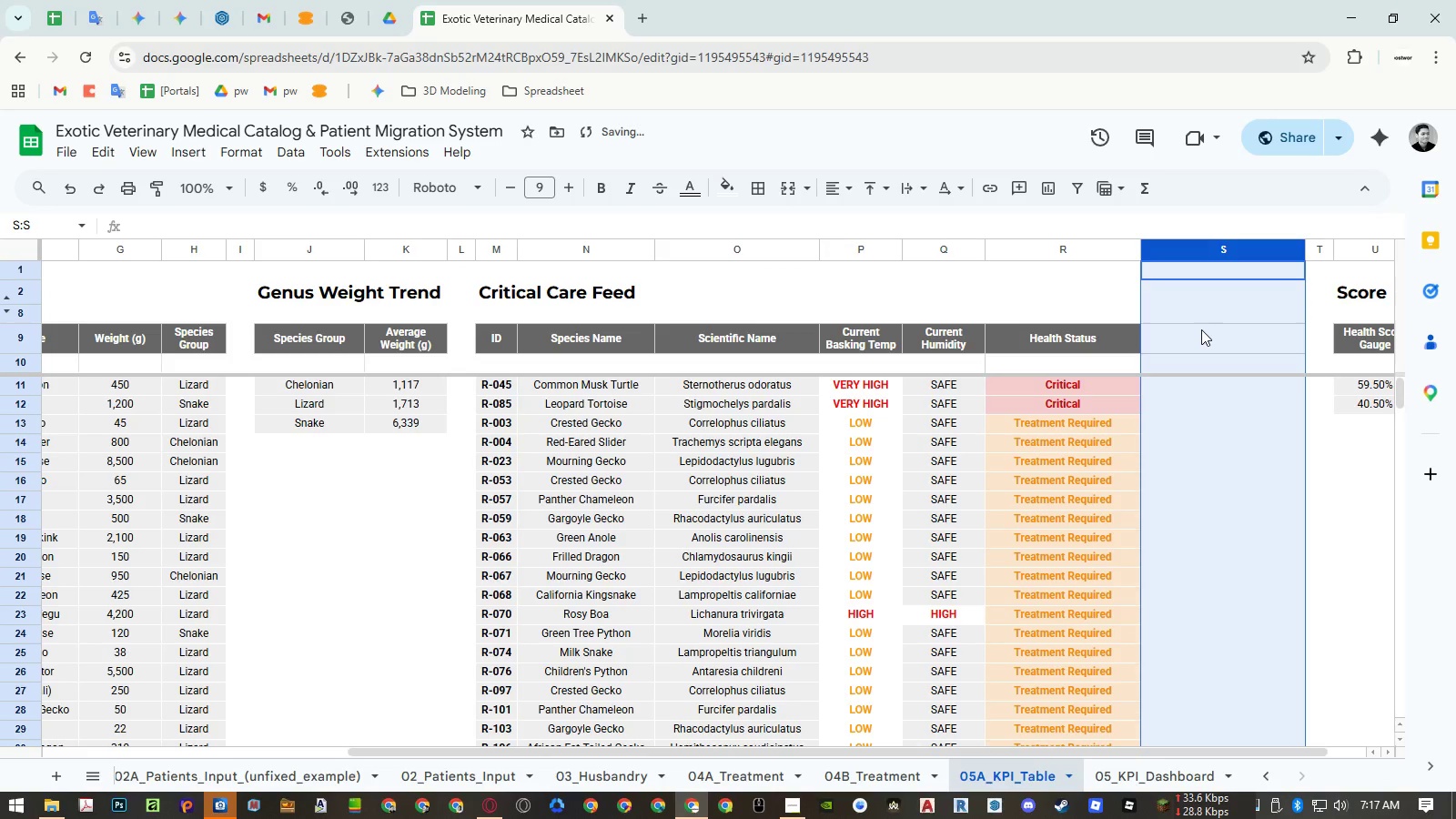 
left_click([1201, 329])
 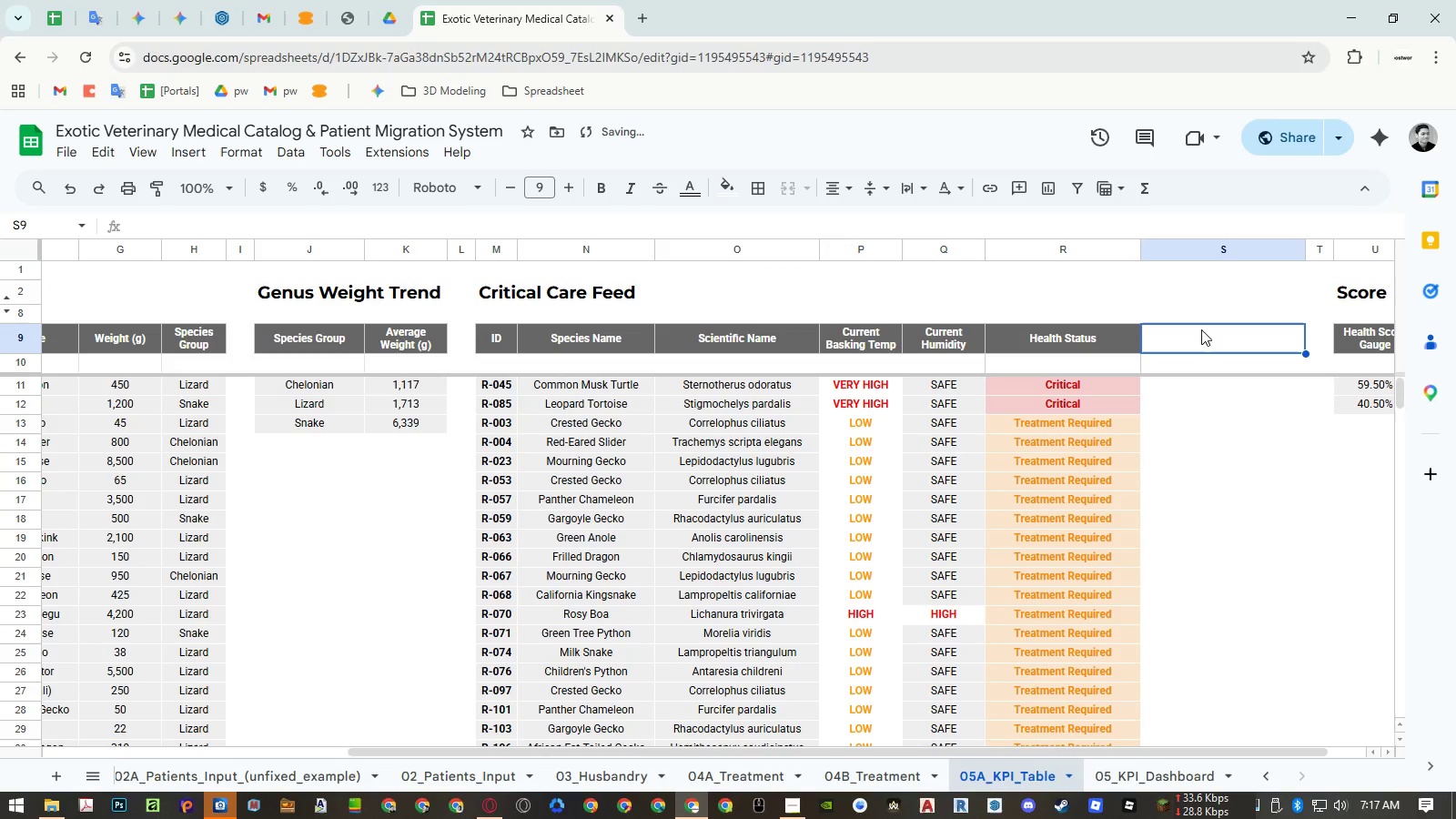 
hold_key(key=ShiftLeft, duration=0.61)
 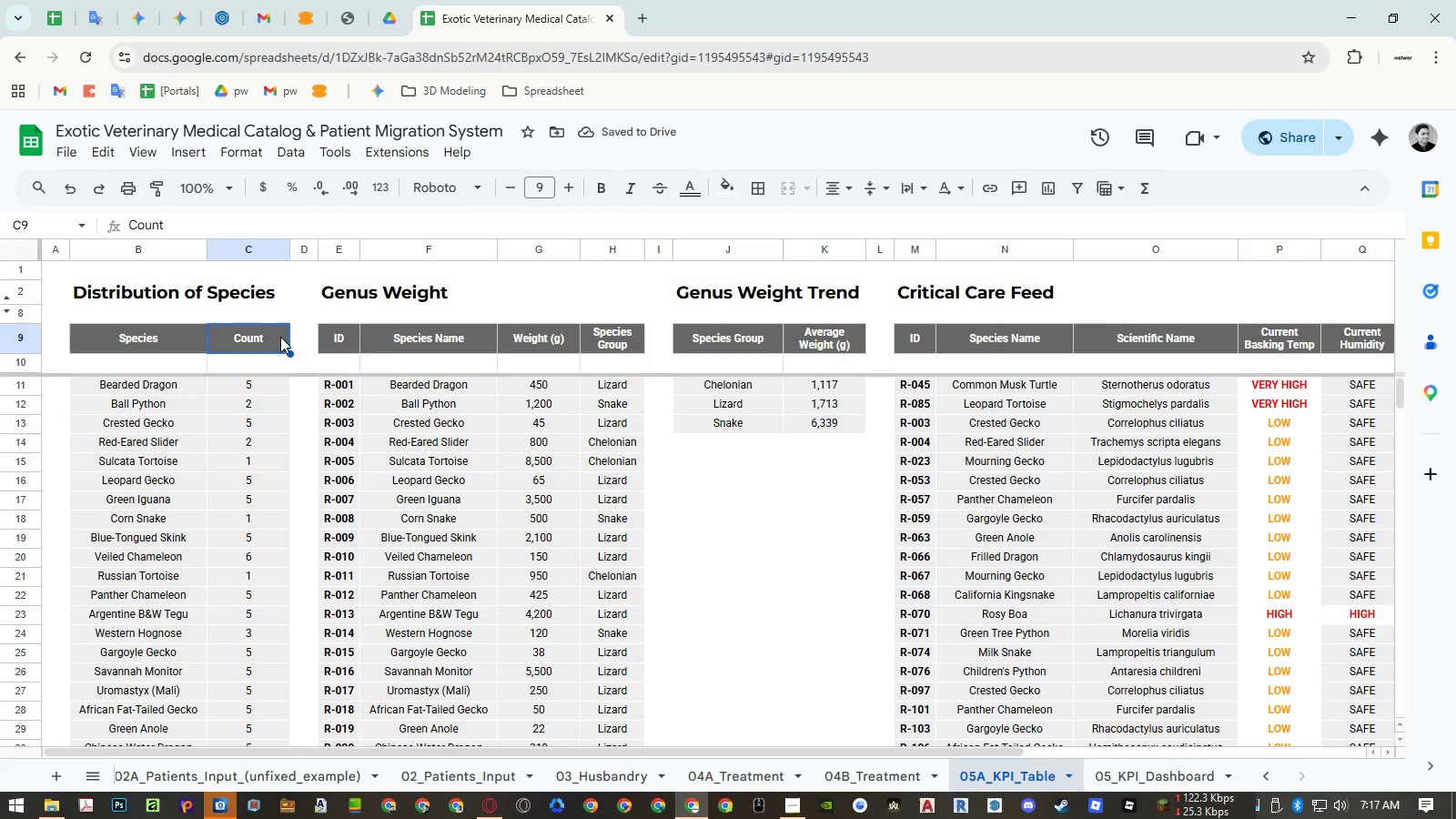 
hold_key(key=ShiftLeft, duration=1.38)
 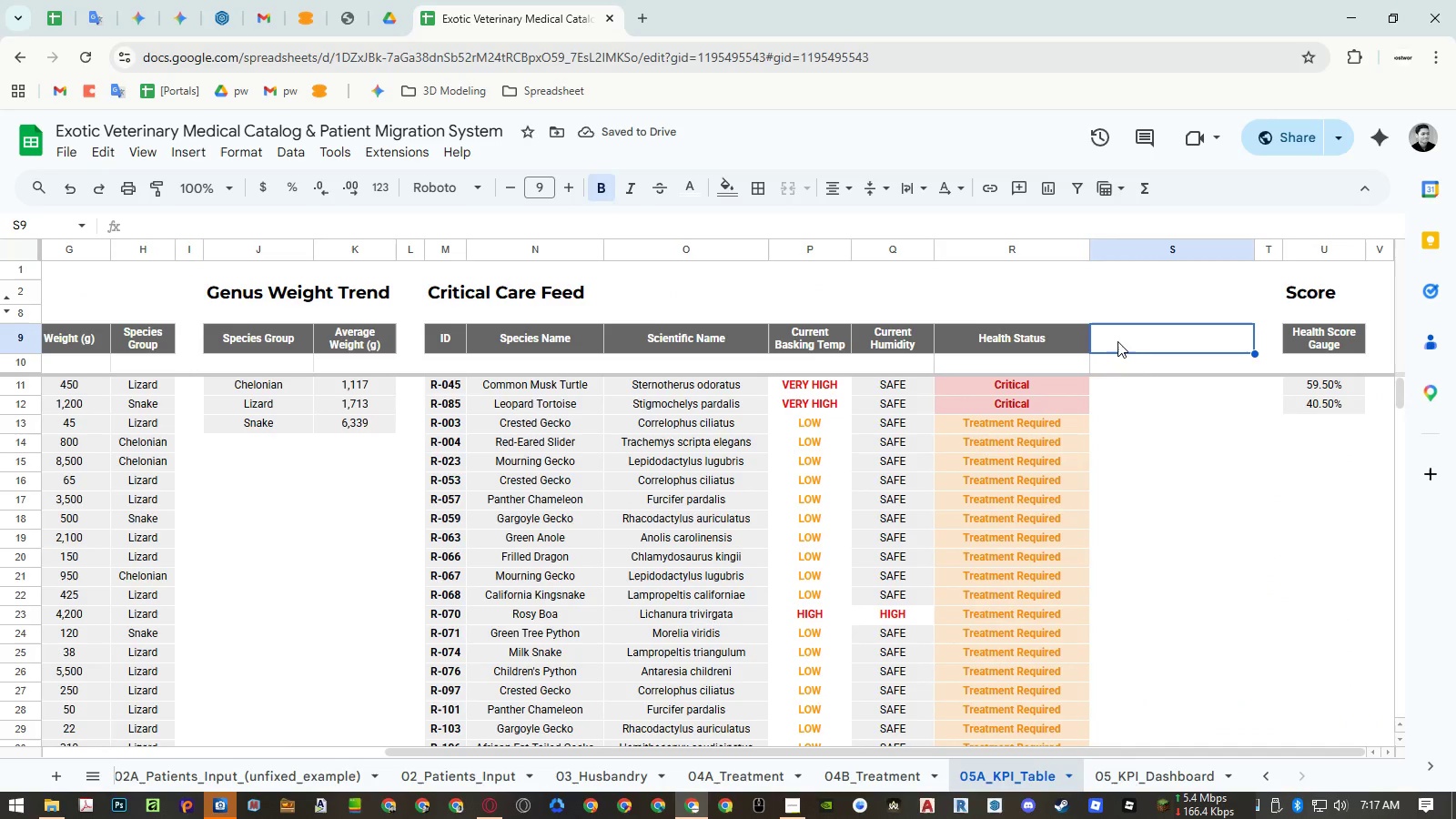 
scroll: coordinate [903, 412], scroll_direction: up, amount: 6.0
 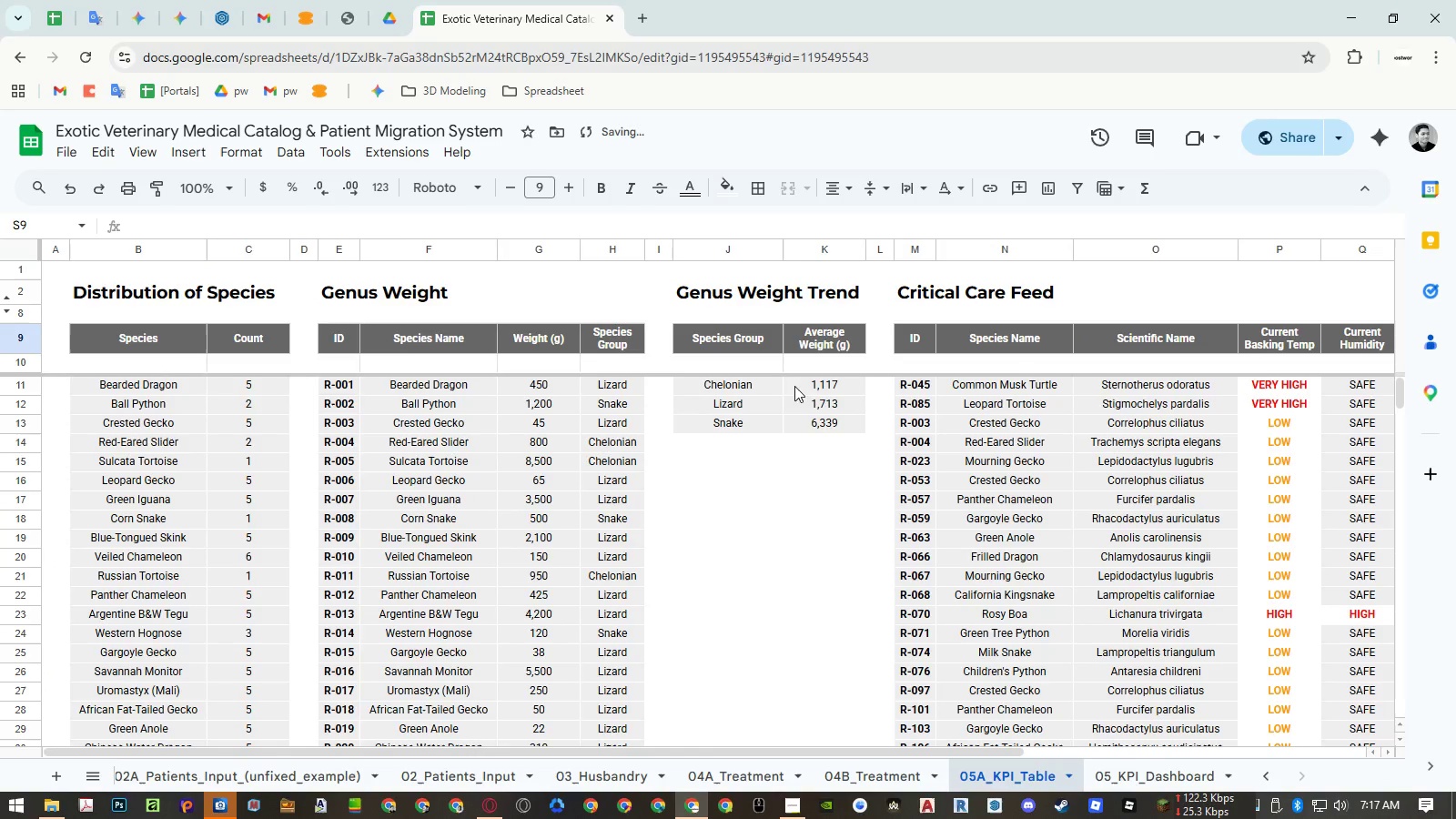 
left_click([278, 337])
 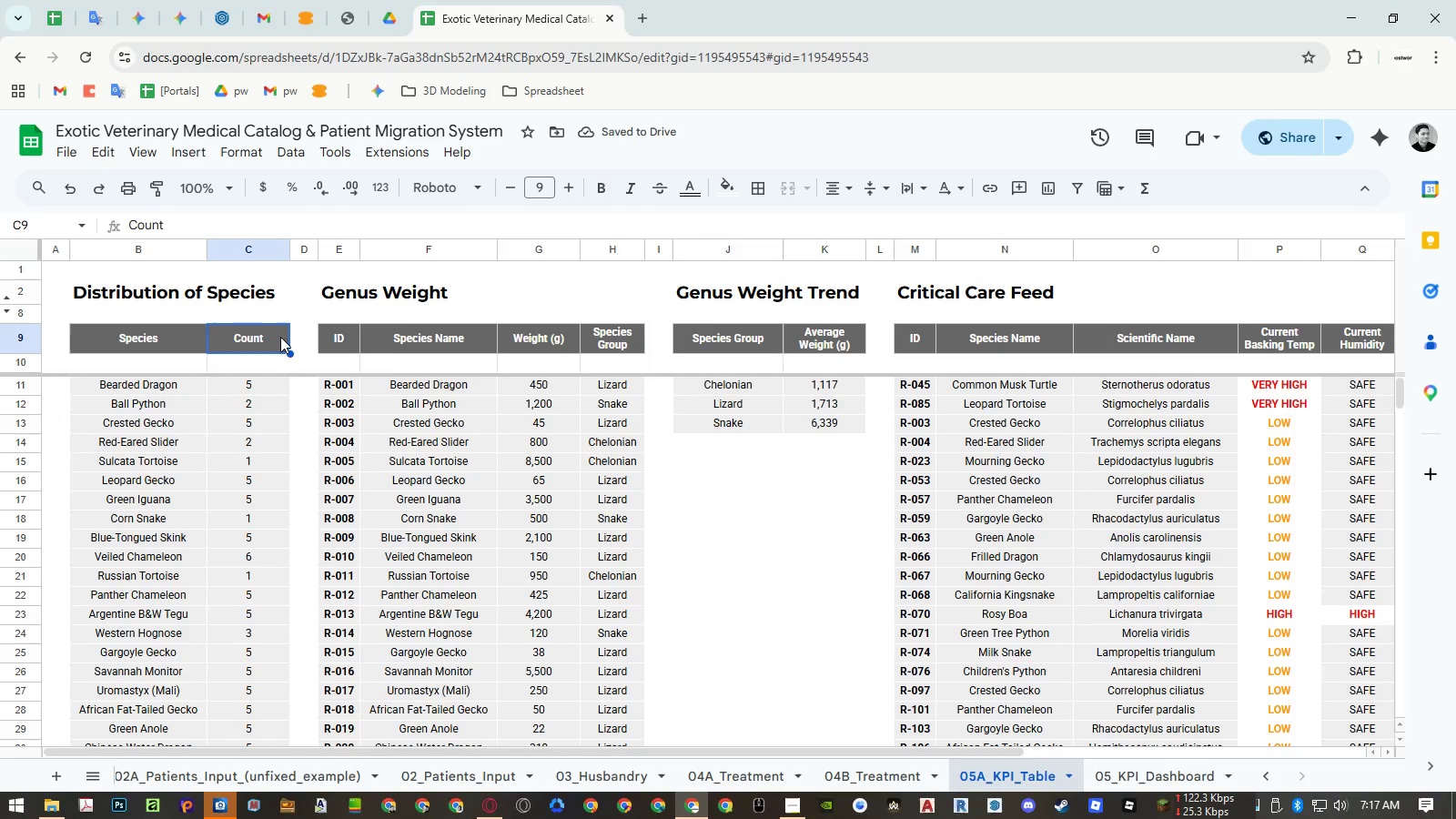 
key(Control+ControlLeft)
 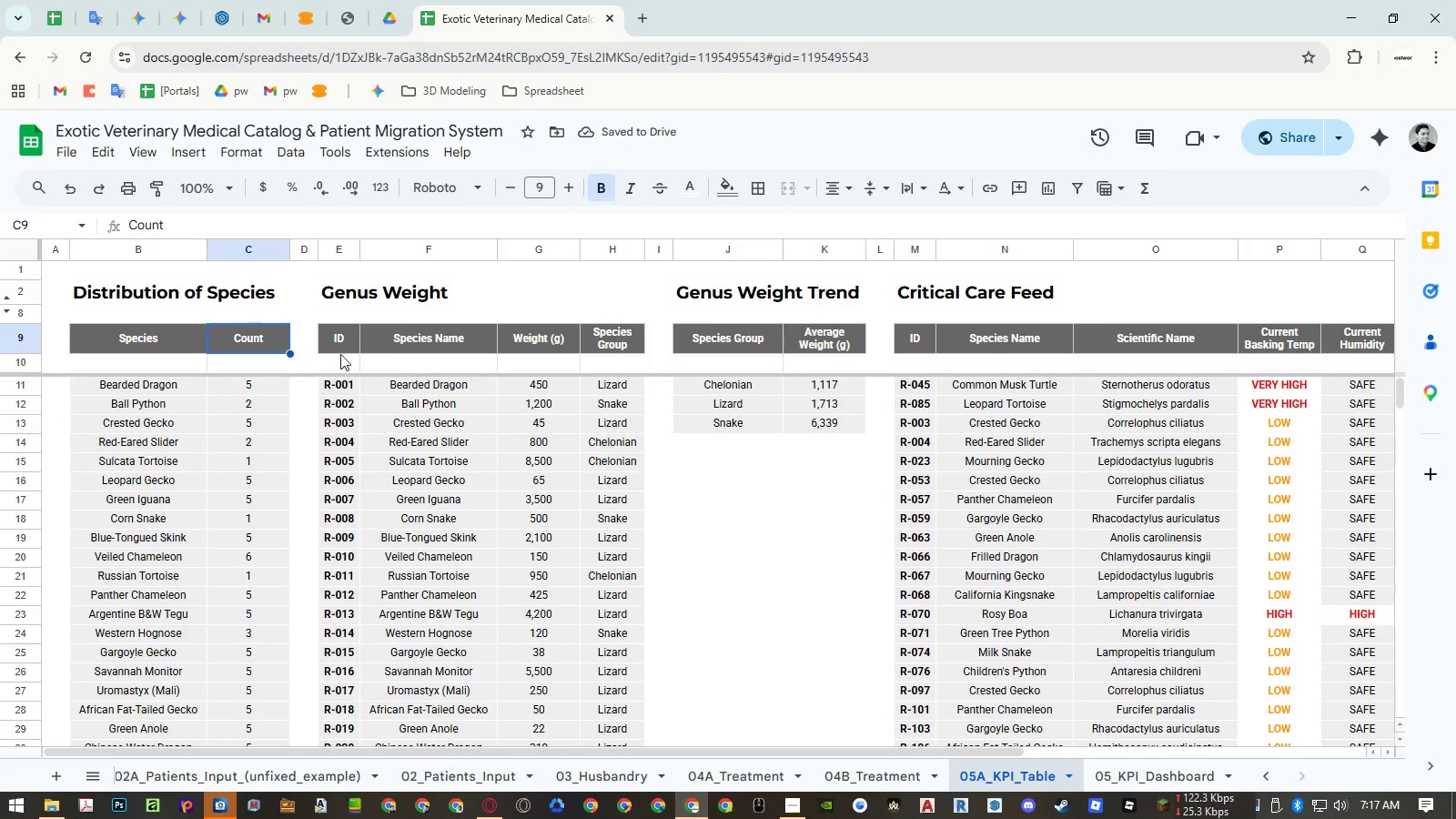 
key(Control+C)
 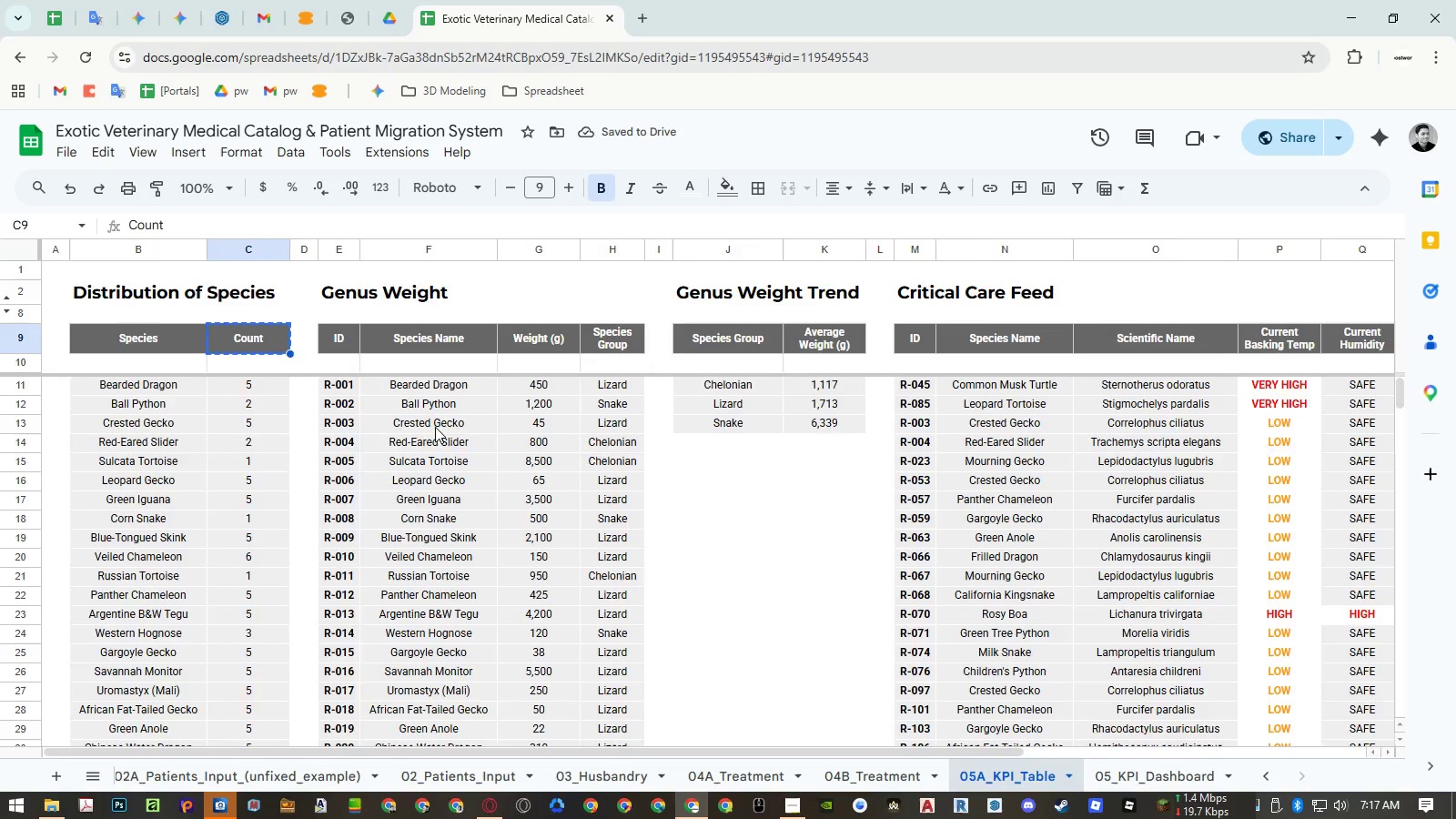 
scroll: coordinate [450, 452], scroll_direction: down, amount: 8.0
 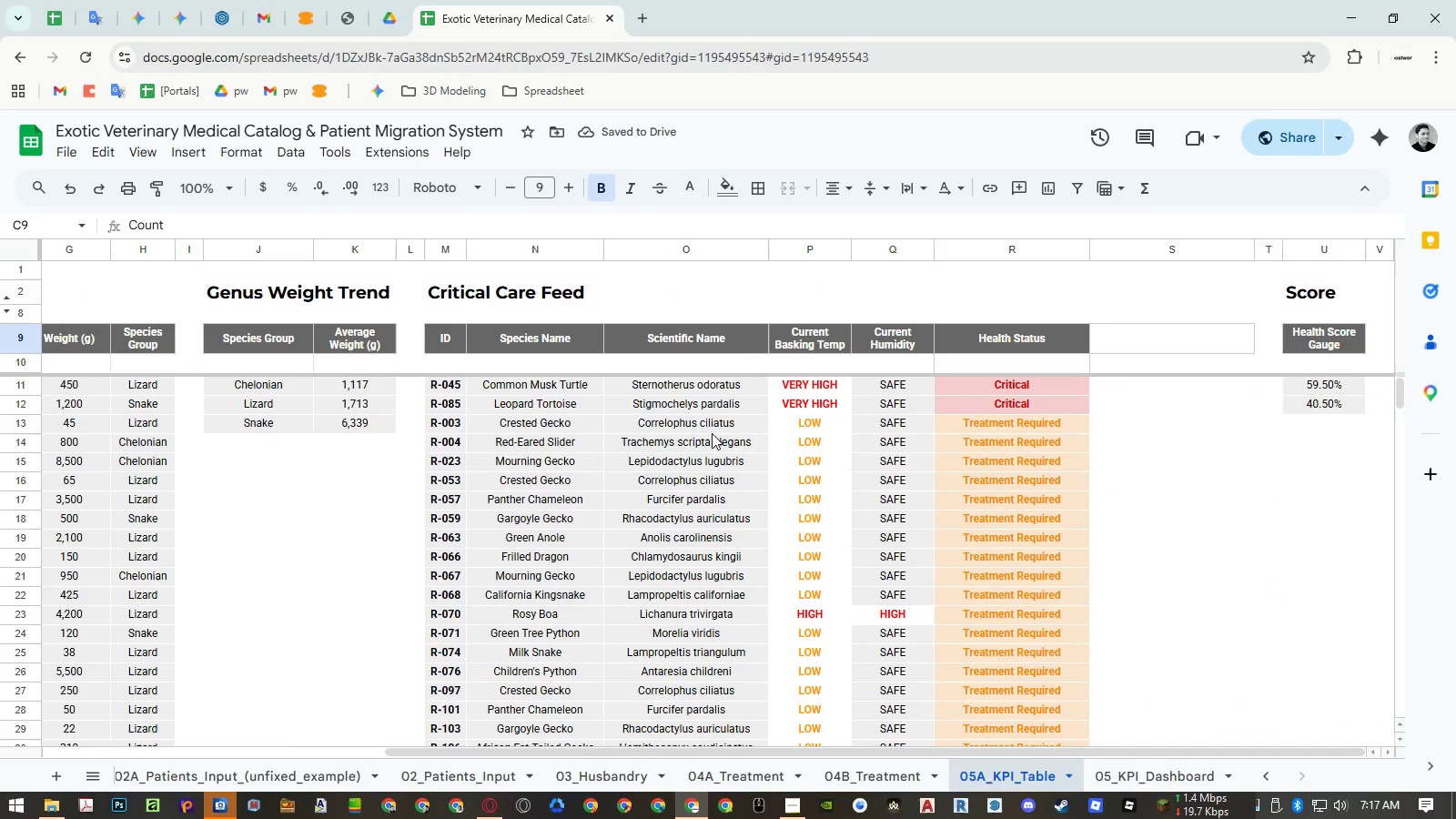 
left_click([1117, 341])
 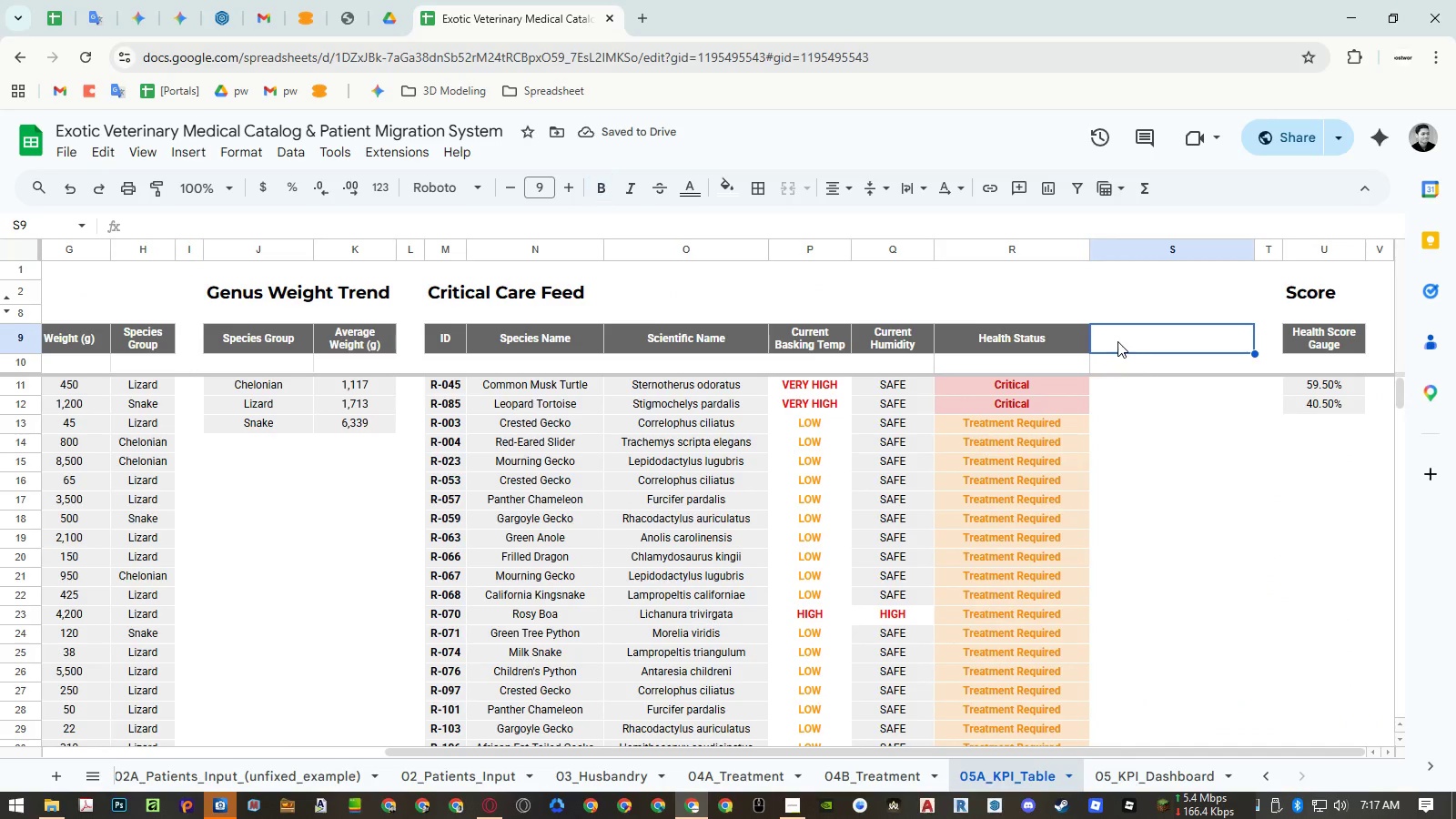 
key(Control+ControlLeft)
 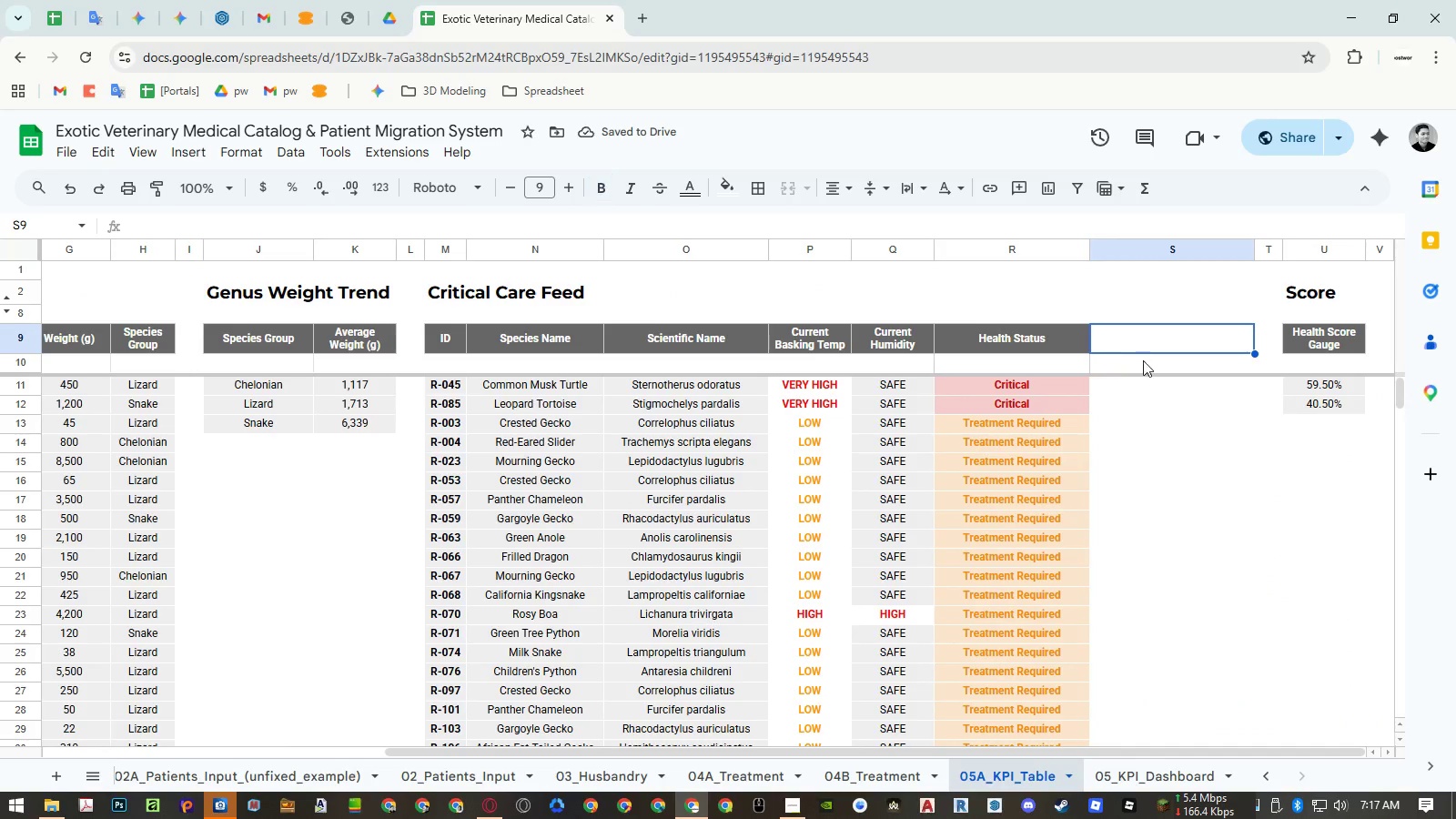 
key(Control+Shift+V)
 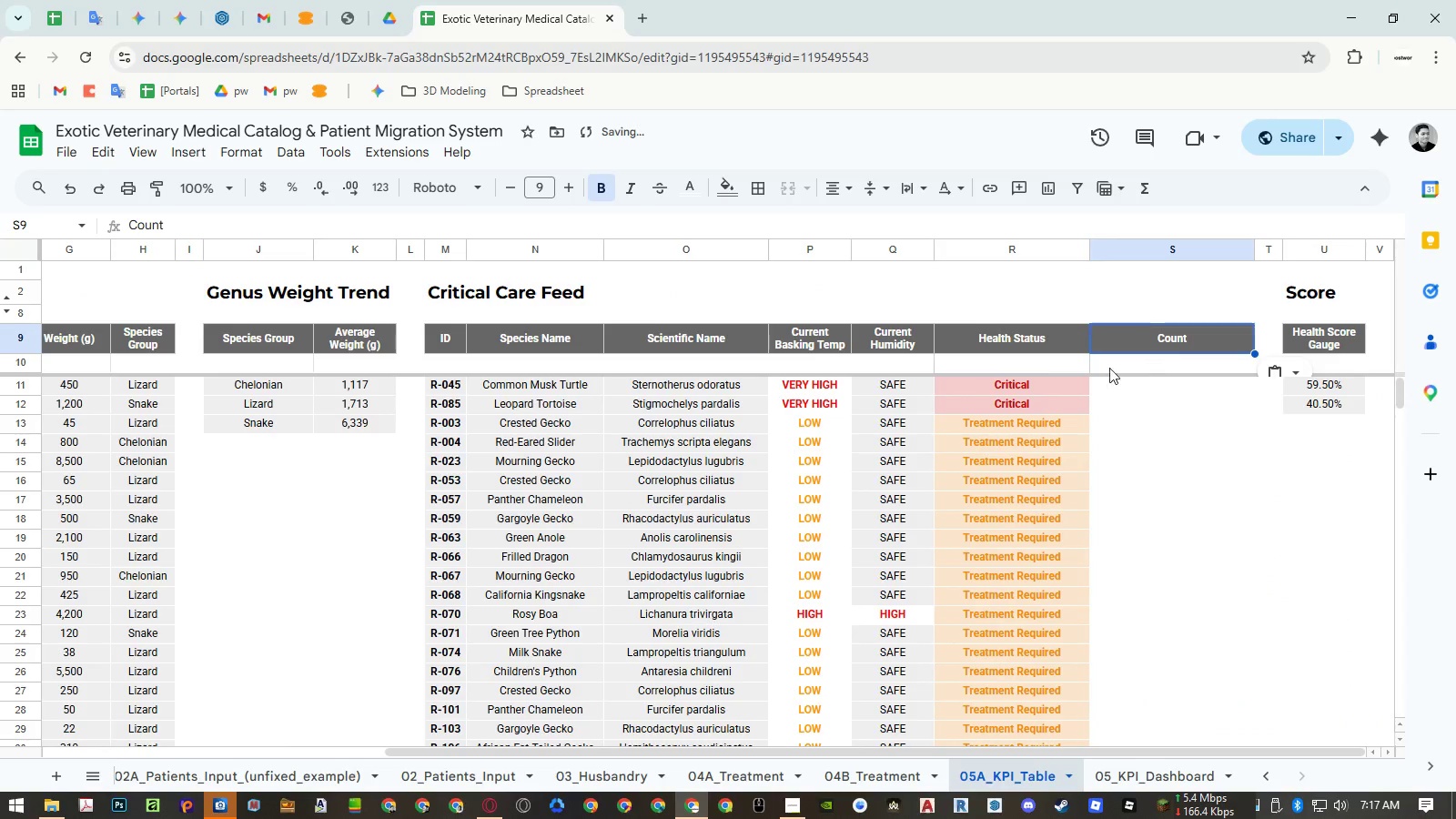 
hold_key(key=ShiftLeft, duration=0.47)
scroll: coordinate [779, 485], scroll_direction: up, amount: 7.0
 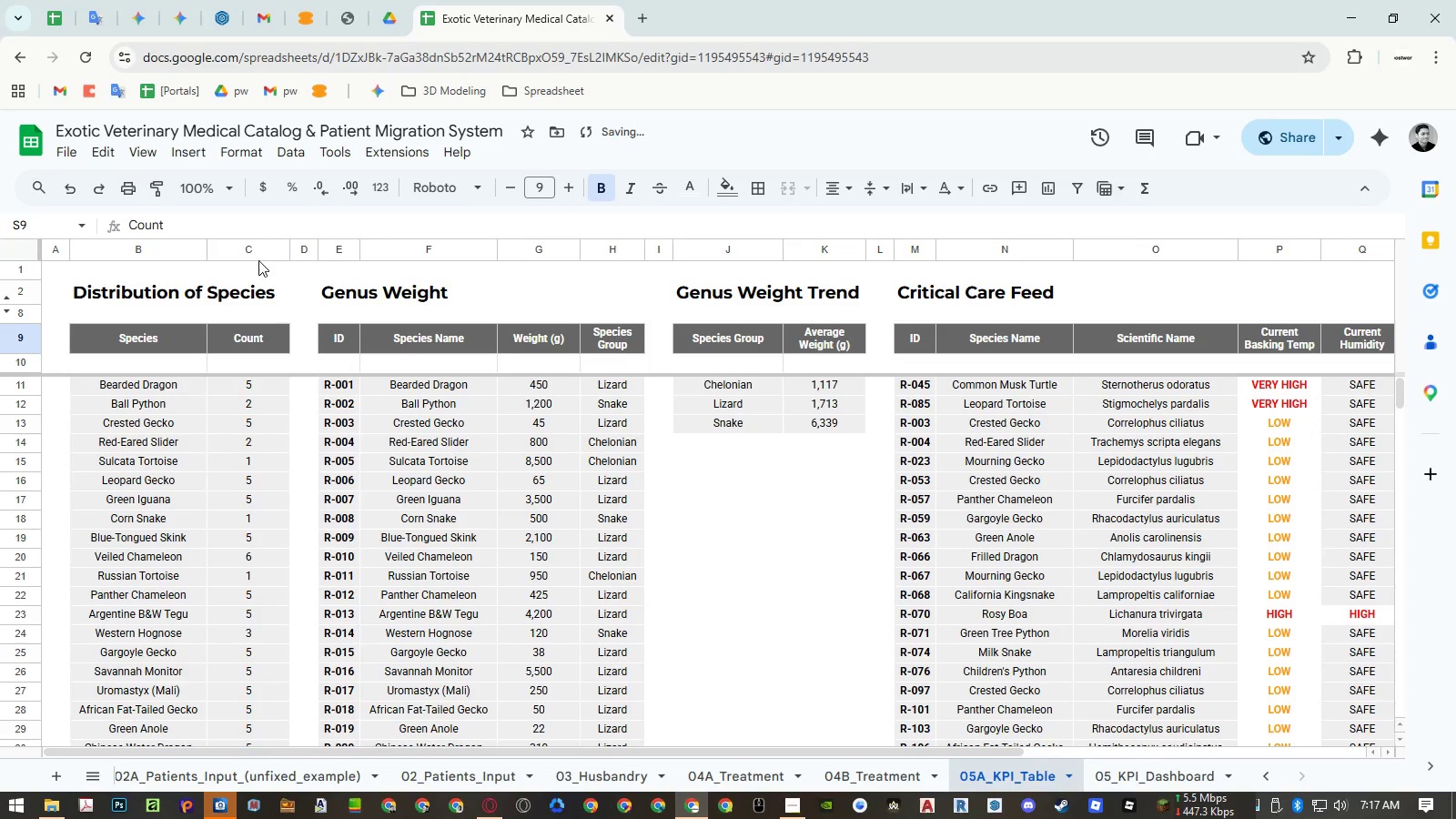 
right_click([249, 245])
 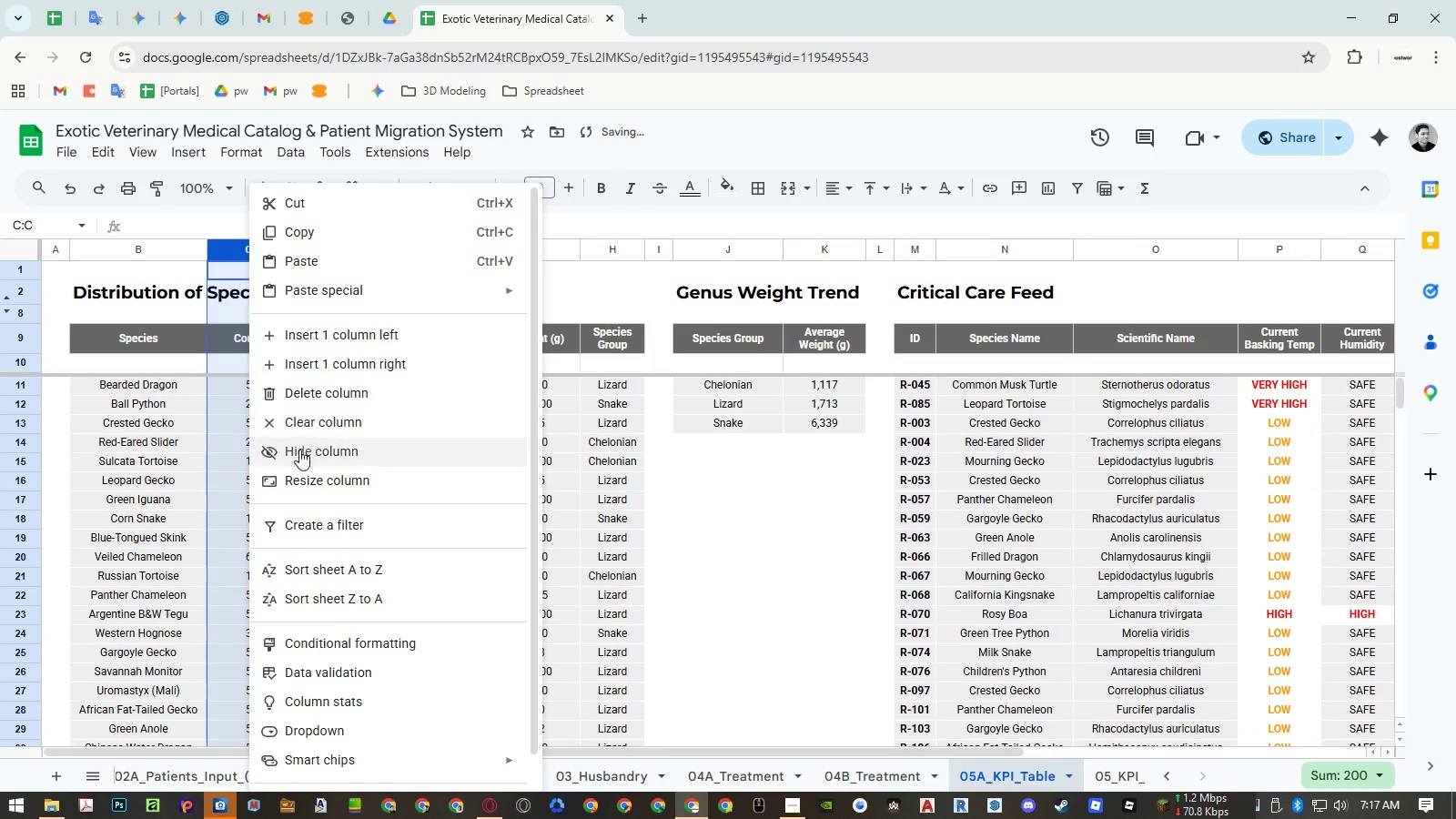 
left_click([303, 479])
 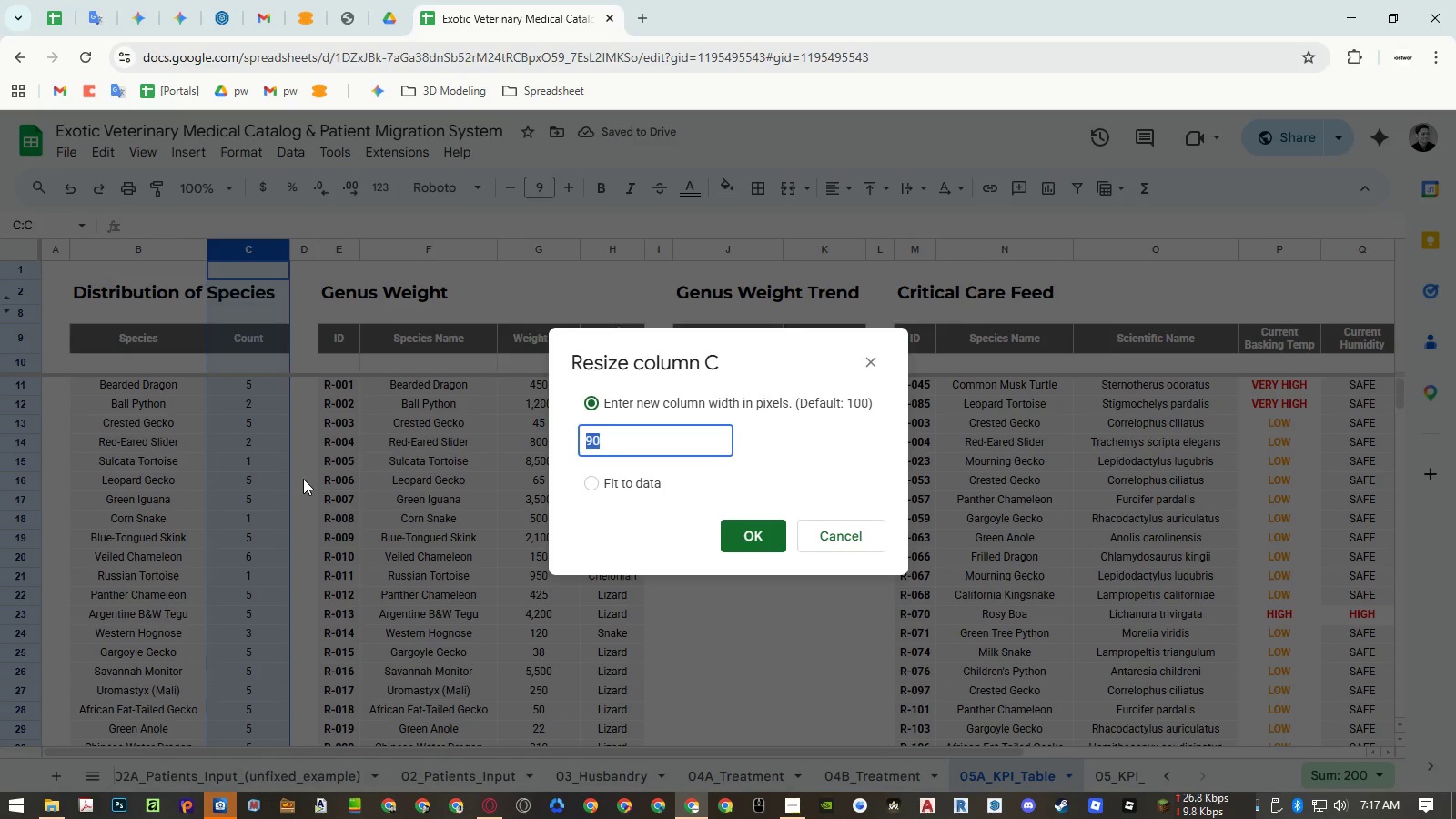 
key(Escape)
 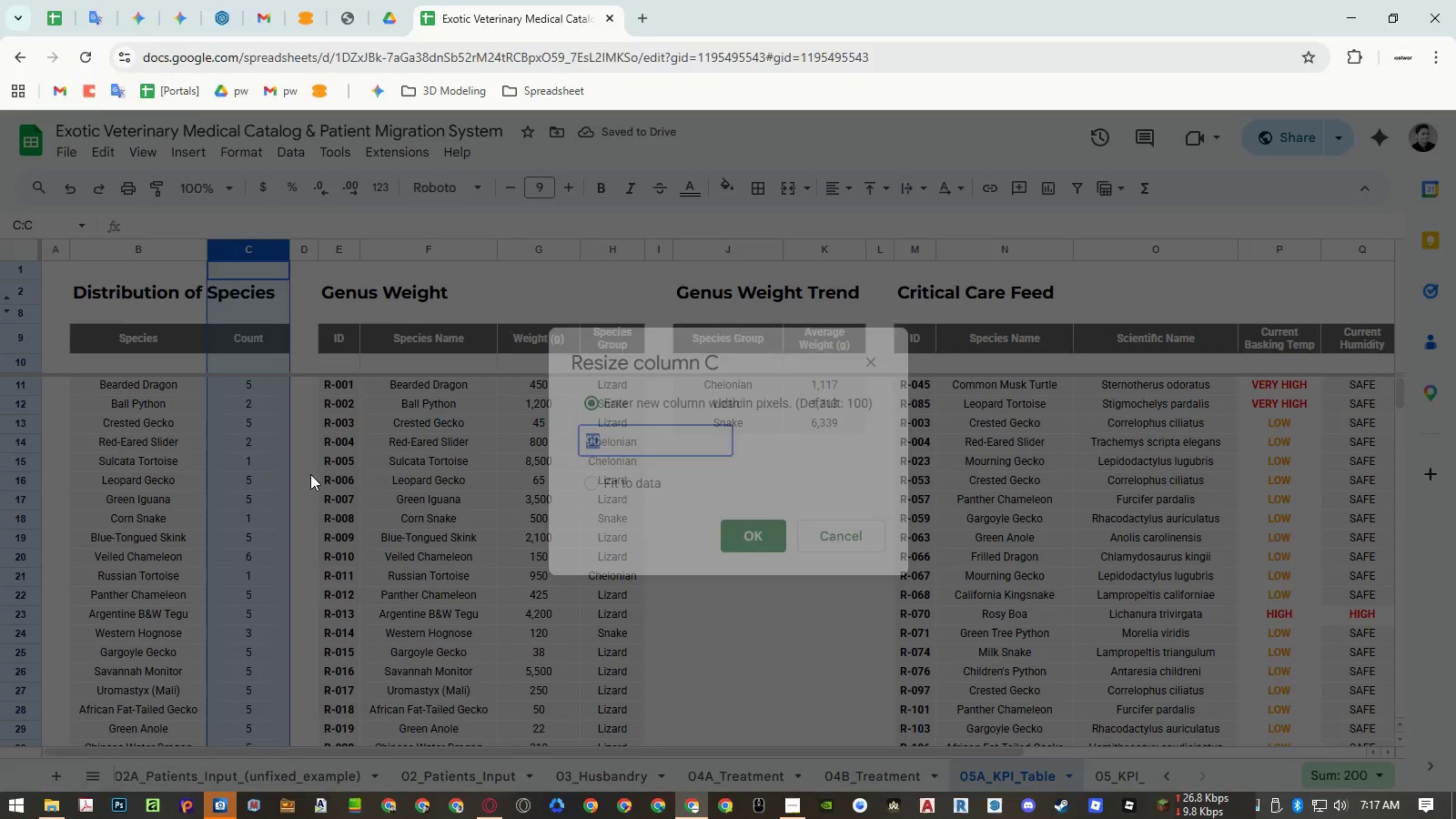 
key(Escape)
 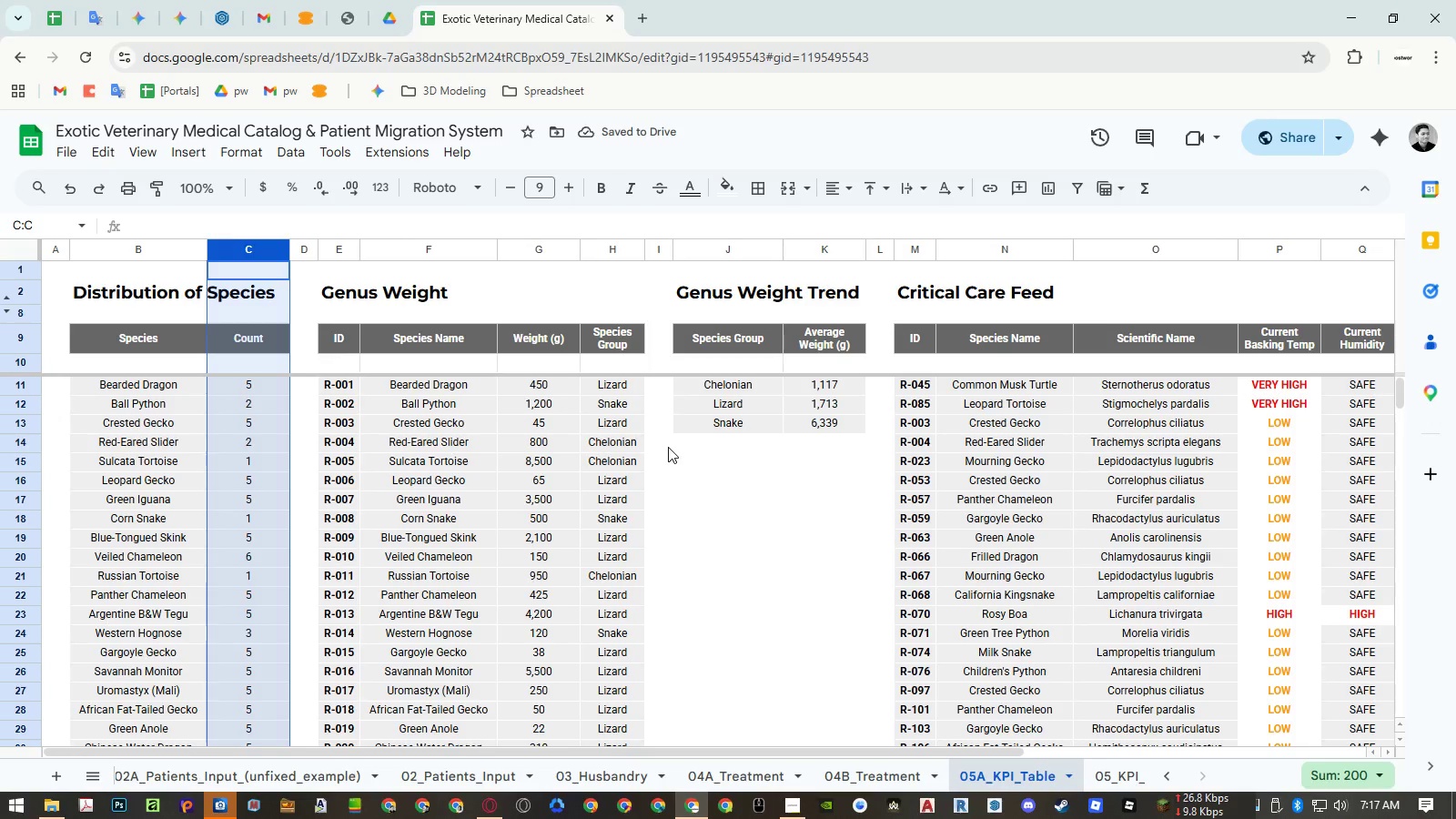 
hold_key(key=ShiftLeft, duration=0.41)
scroll: coordinate [668, 445], scroll_direction: down, amount: 6.0
 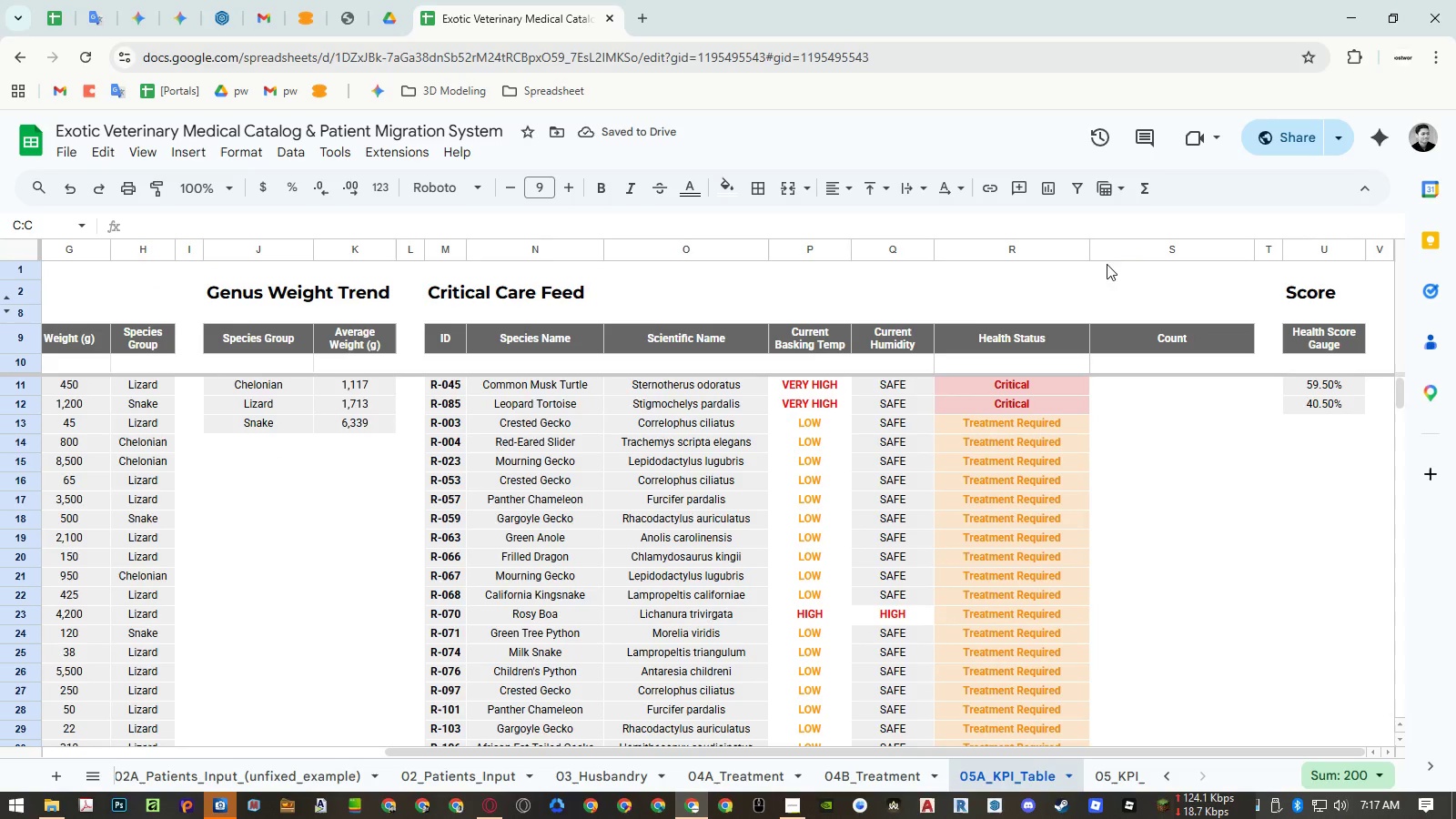 
right_click([1125, 249])
 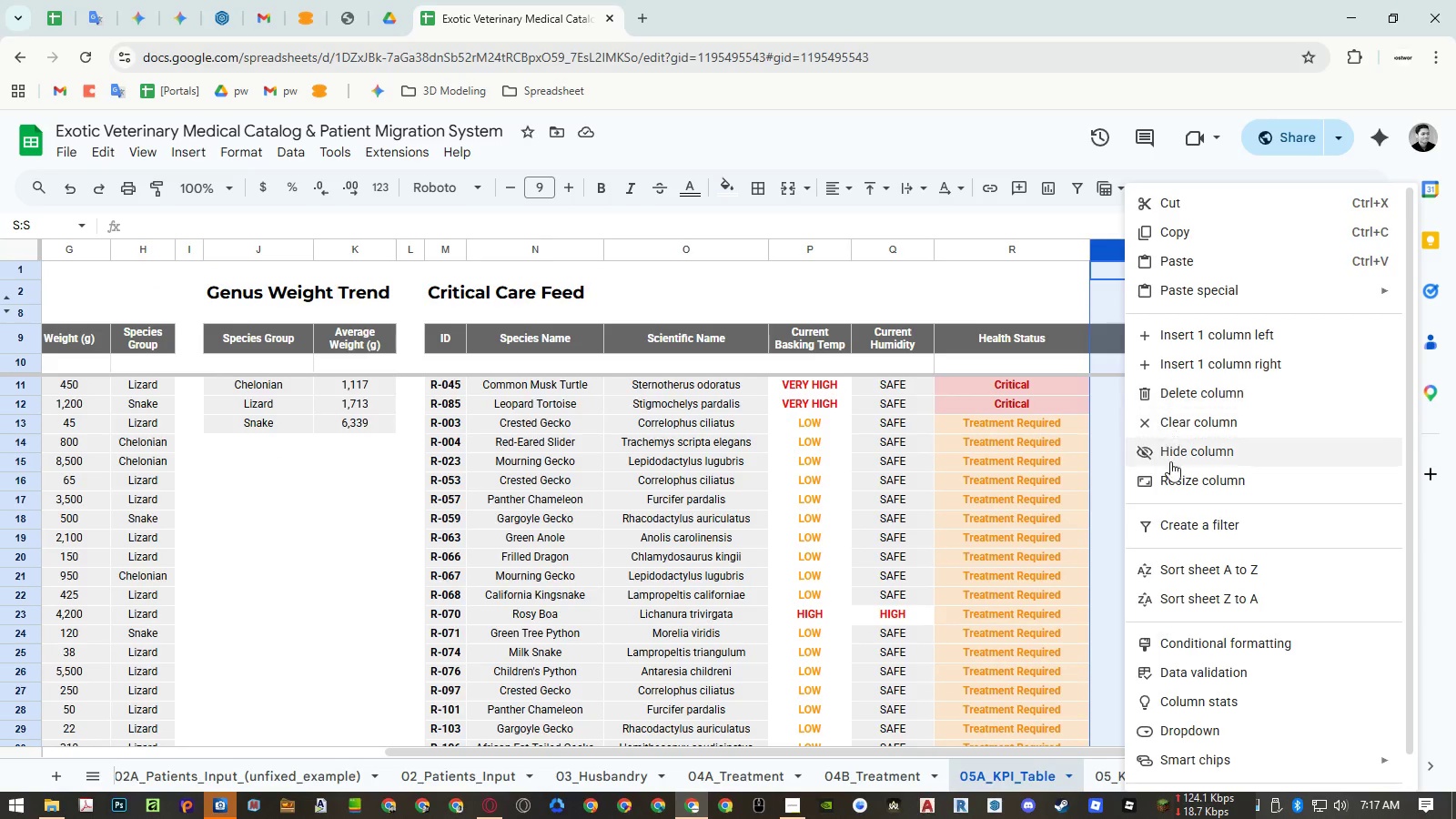 
left_click([1170, 480])
 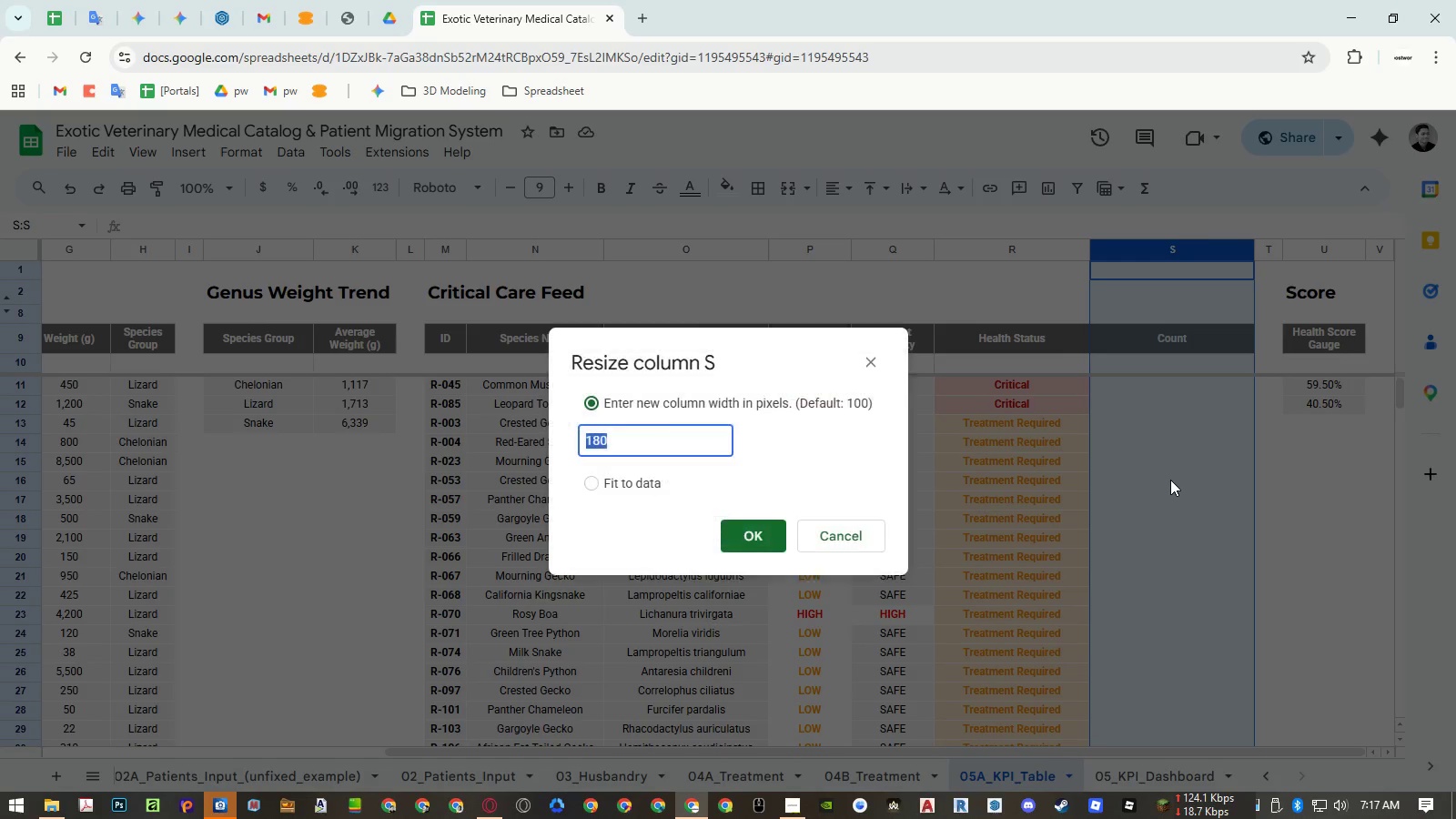 
key(Numpad9)
 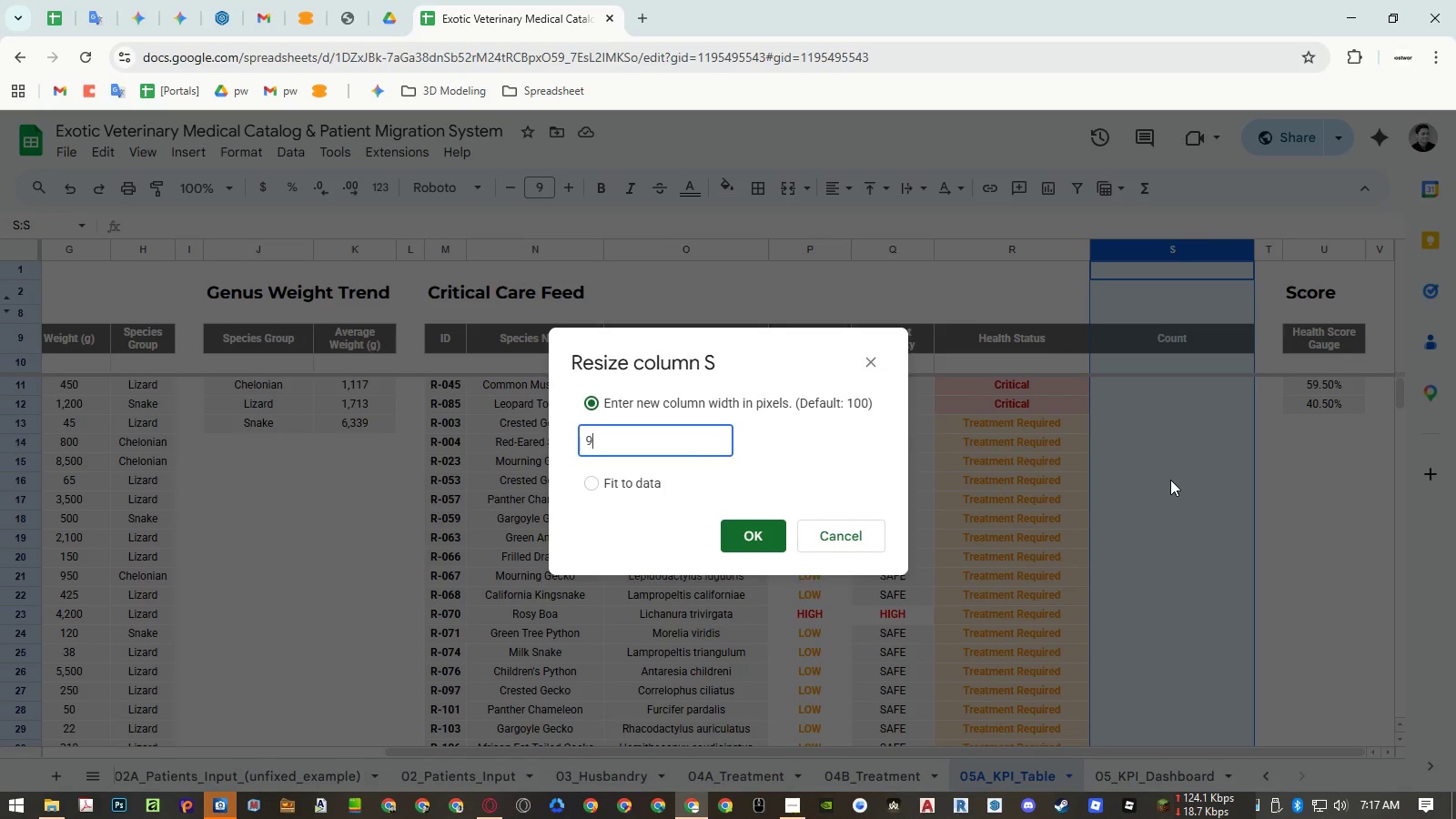 
key(Numpad0)
 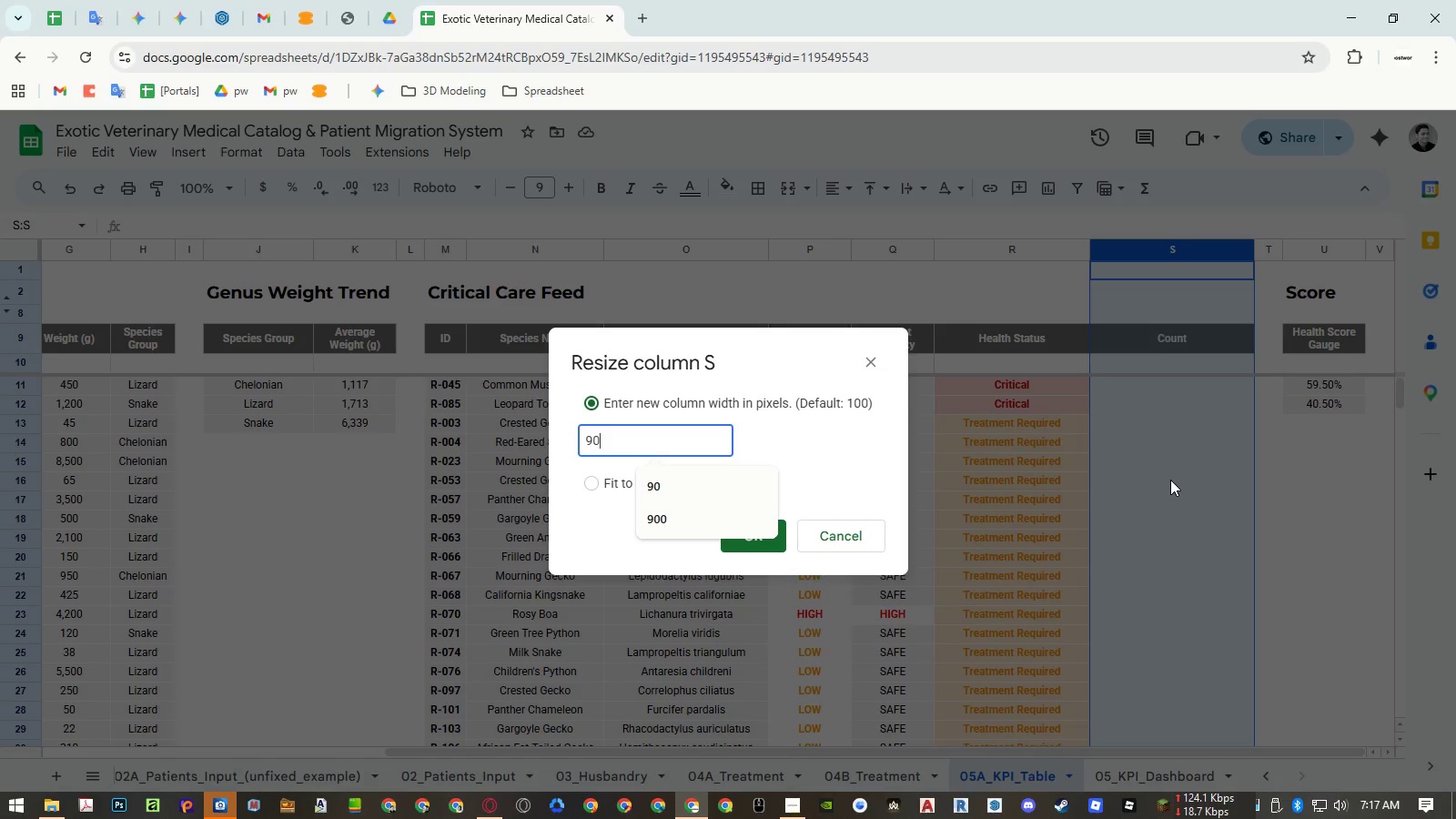 
key(NumpadEnter)
 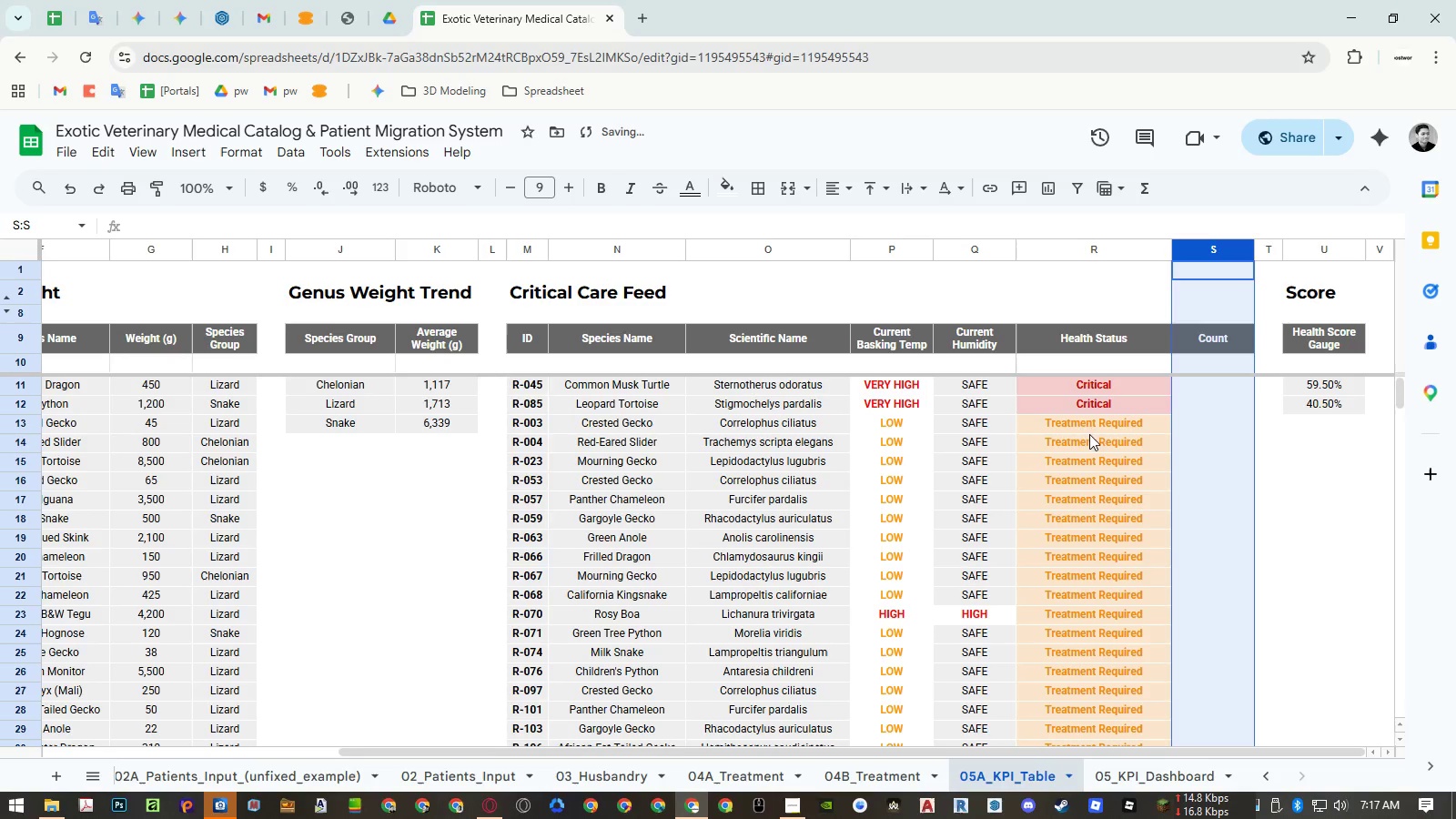 
hold_key(key=ShiftLeft, duration=0.64)
scroll: coordinate [1073, 430], scroll_direction: up, amount: 7.0
 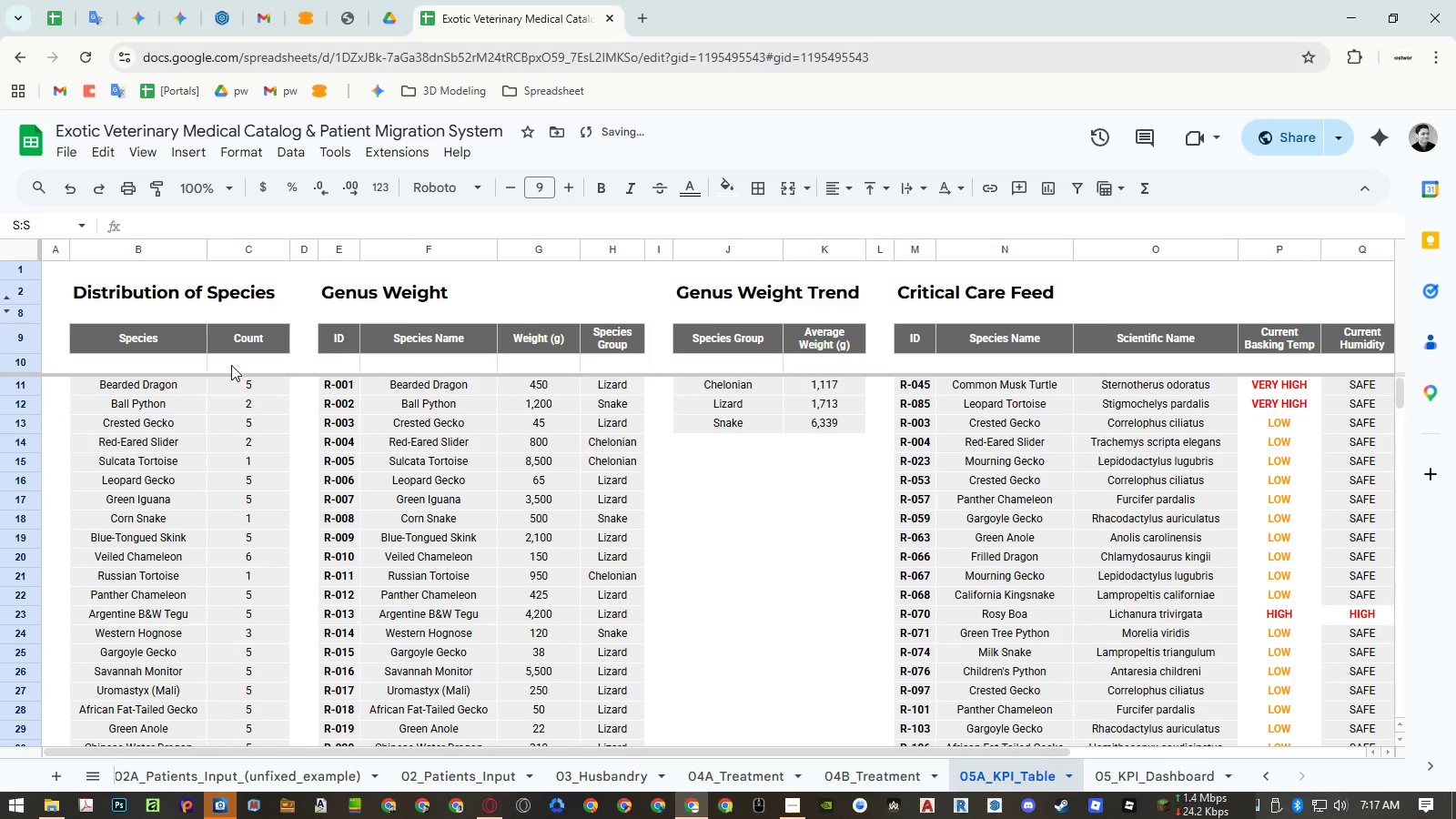 
double_click([232, 364])
 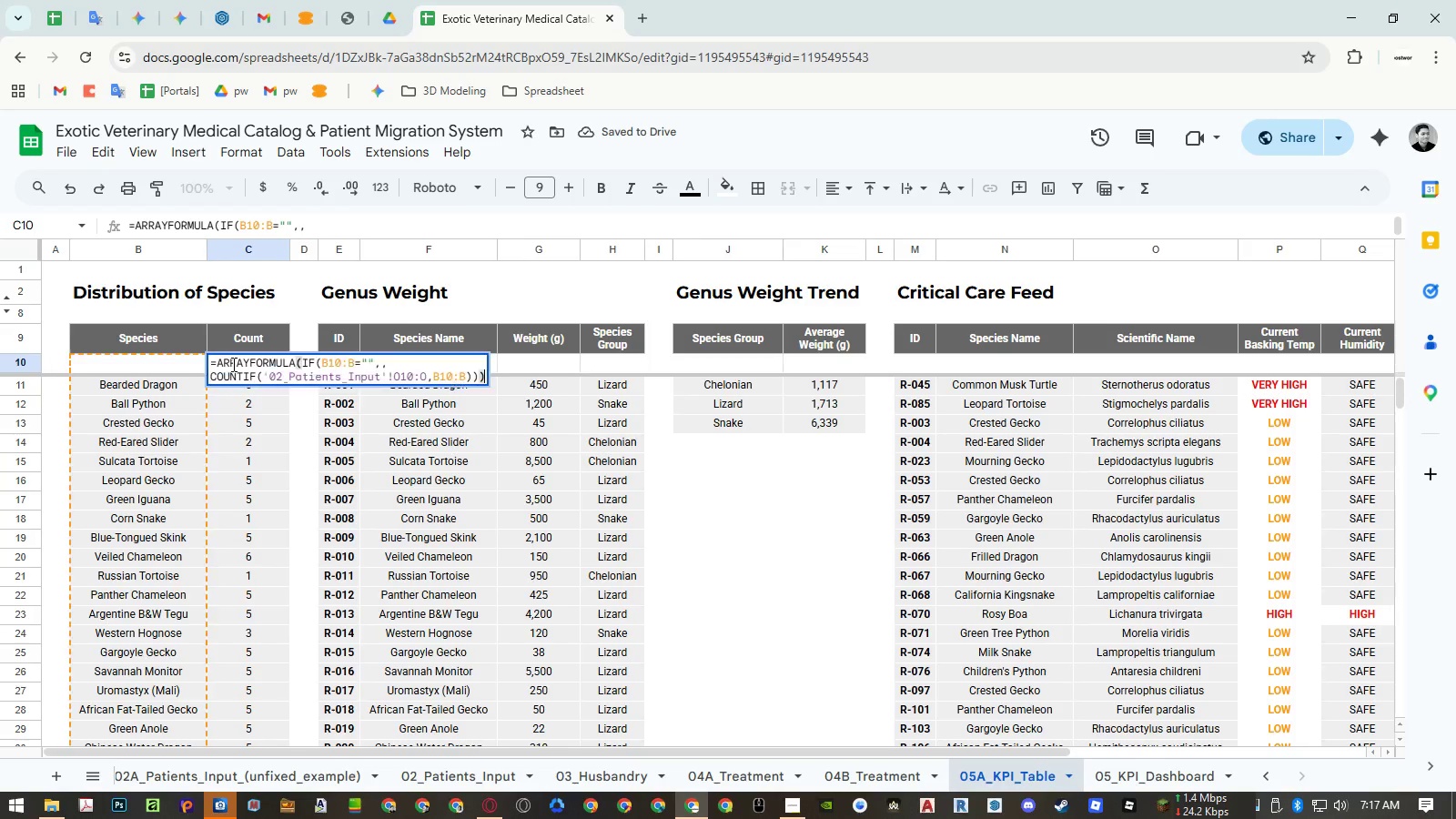 
key(Control+ControlLeft)
 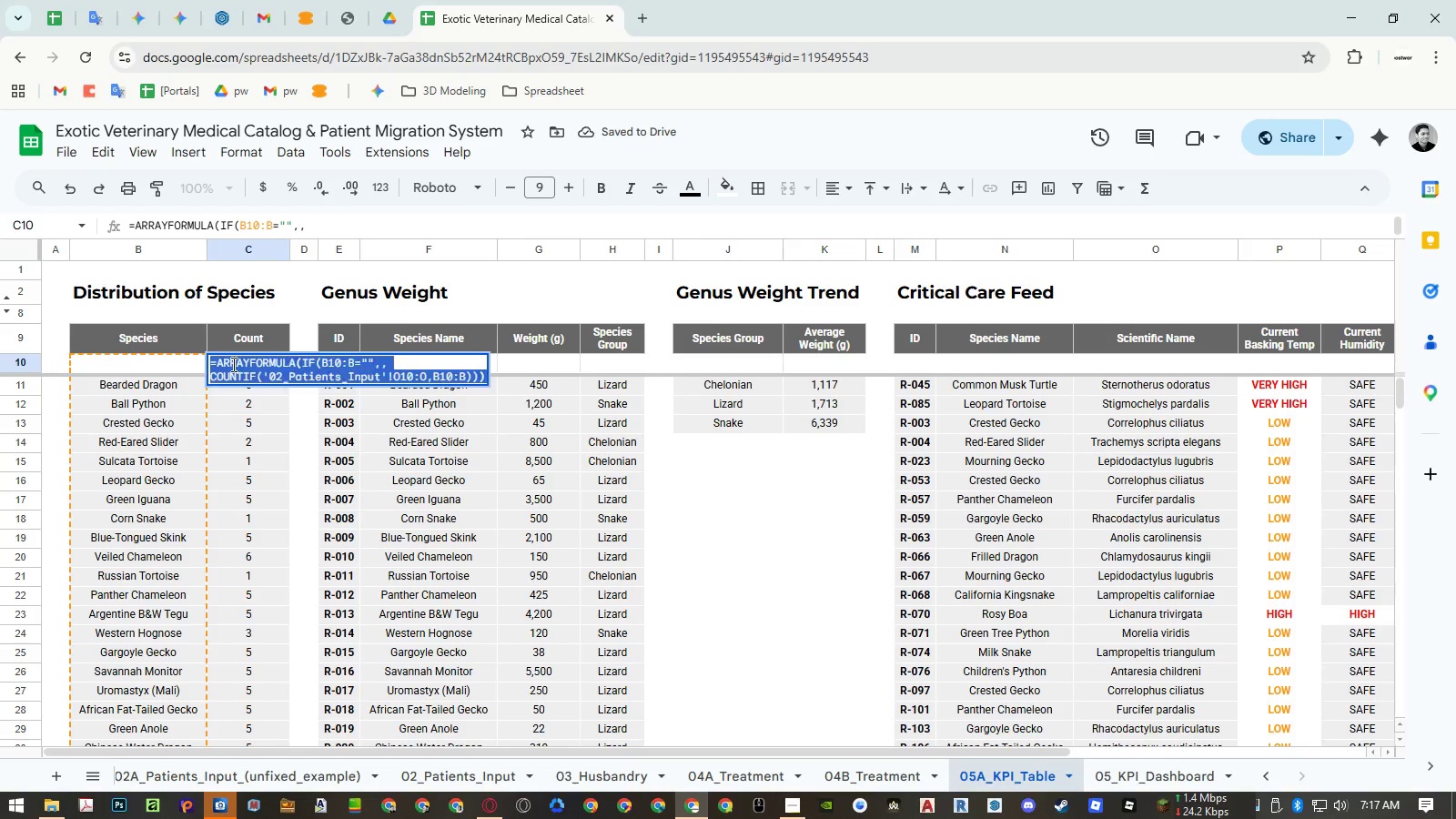 
key(Control+A)
 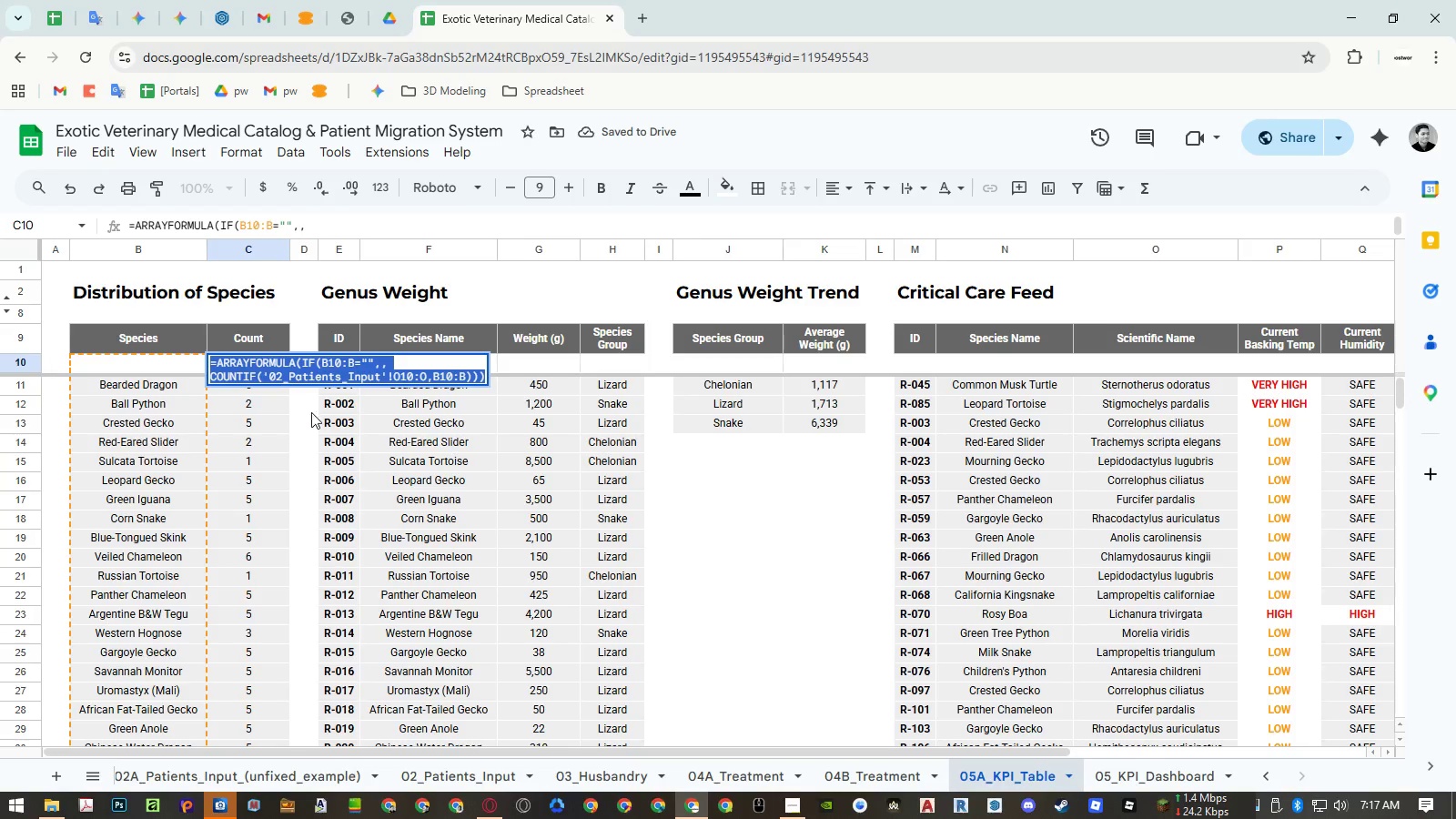 
key(Control+ControlLeft)
 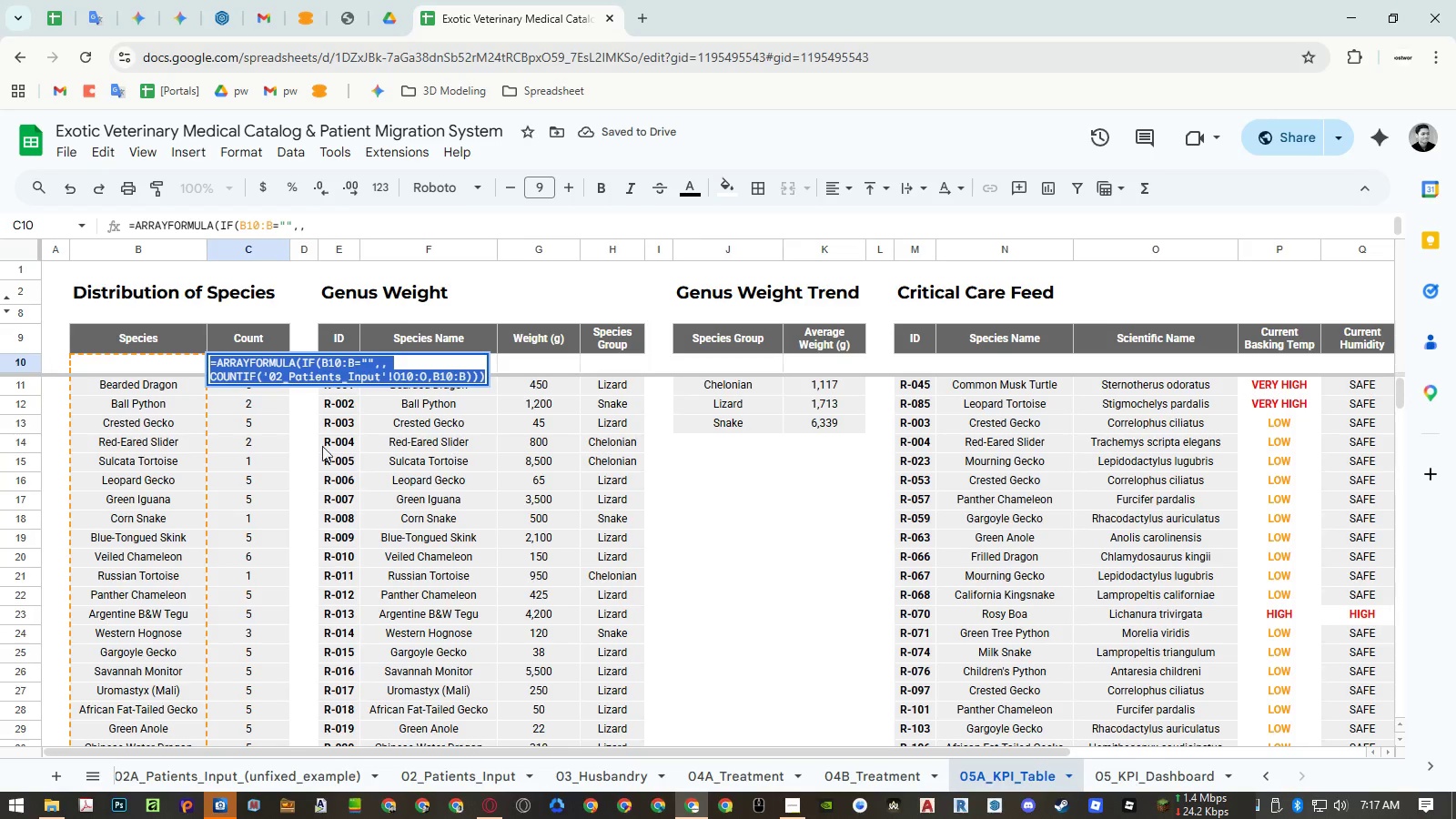 
key(Control+C)
 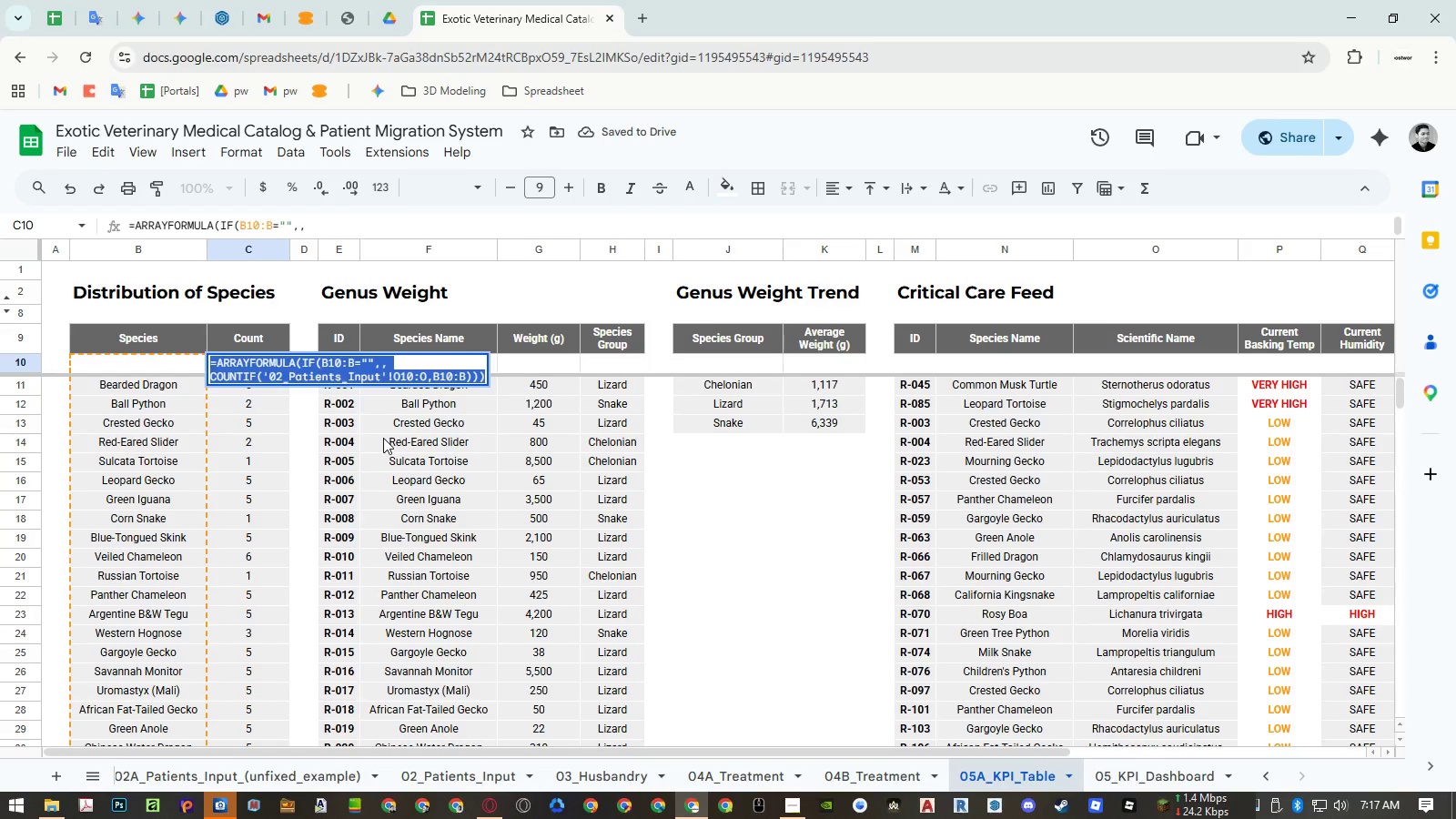 
key(Escape)
 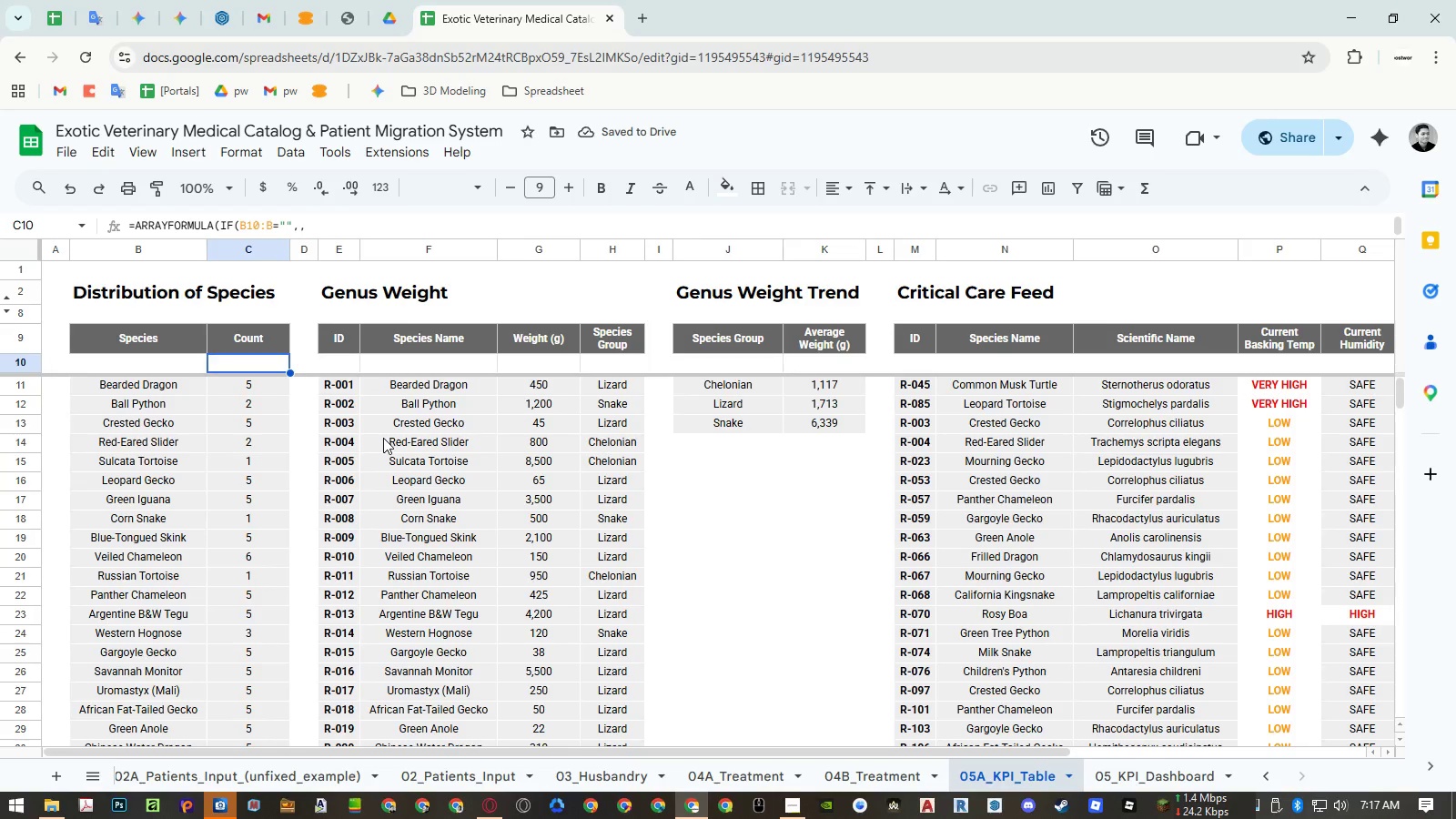 
key(Escape)
 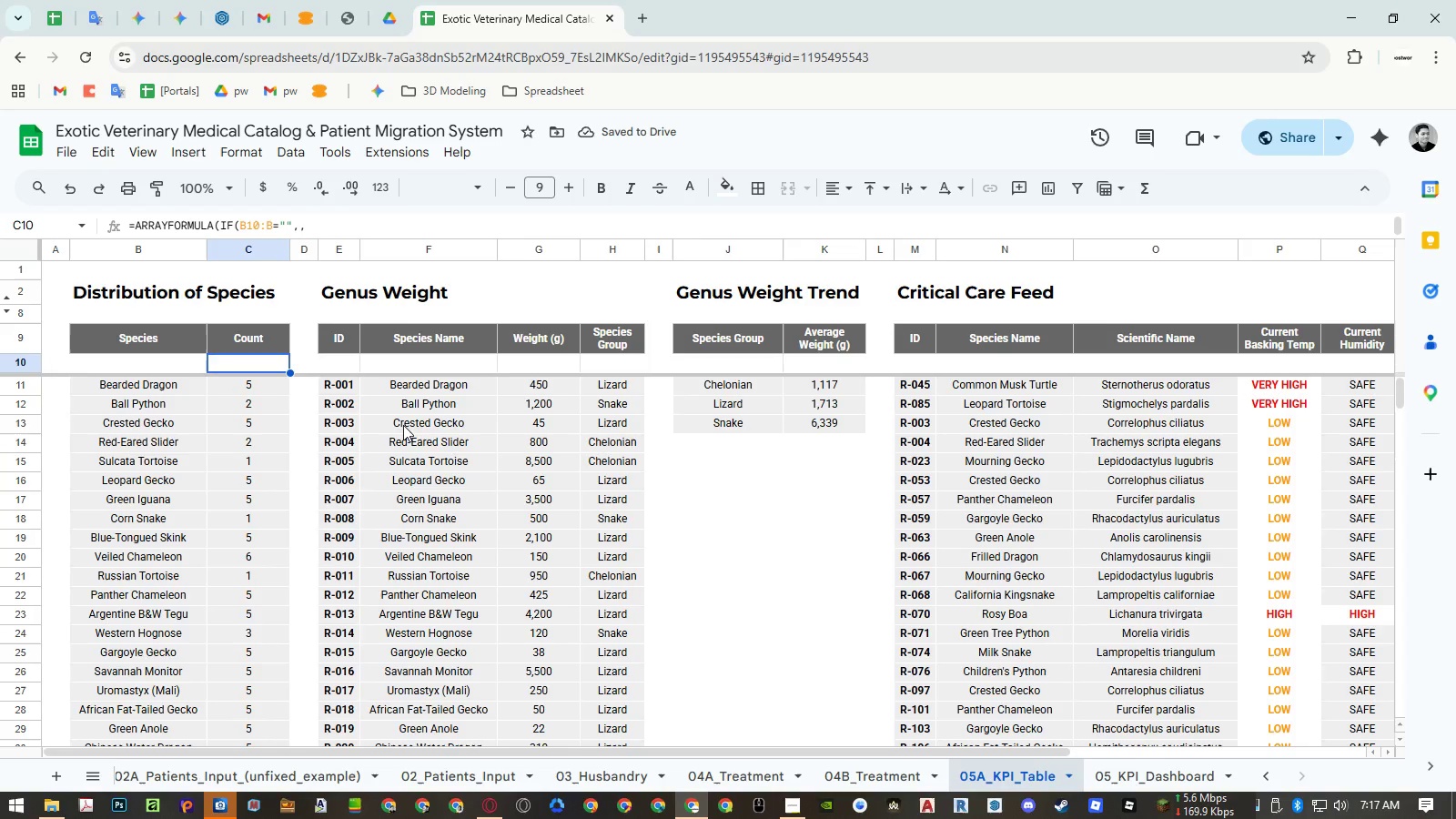 
hold_key(key=ShiftLeft, duration=1.01)
scroll: coordinate [422, 427], scroll_direction: down, amount: 8.0
 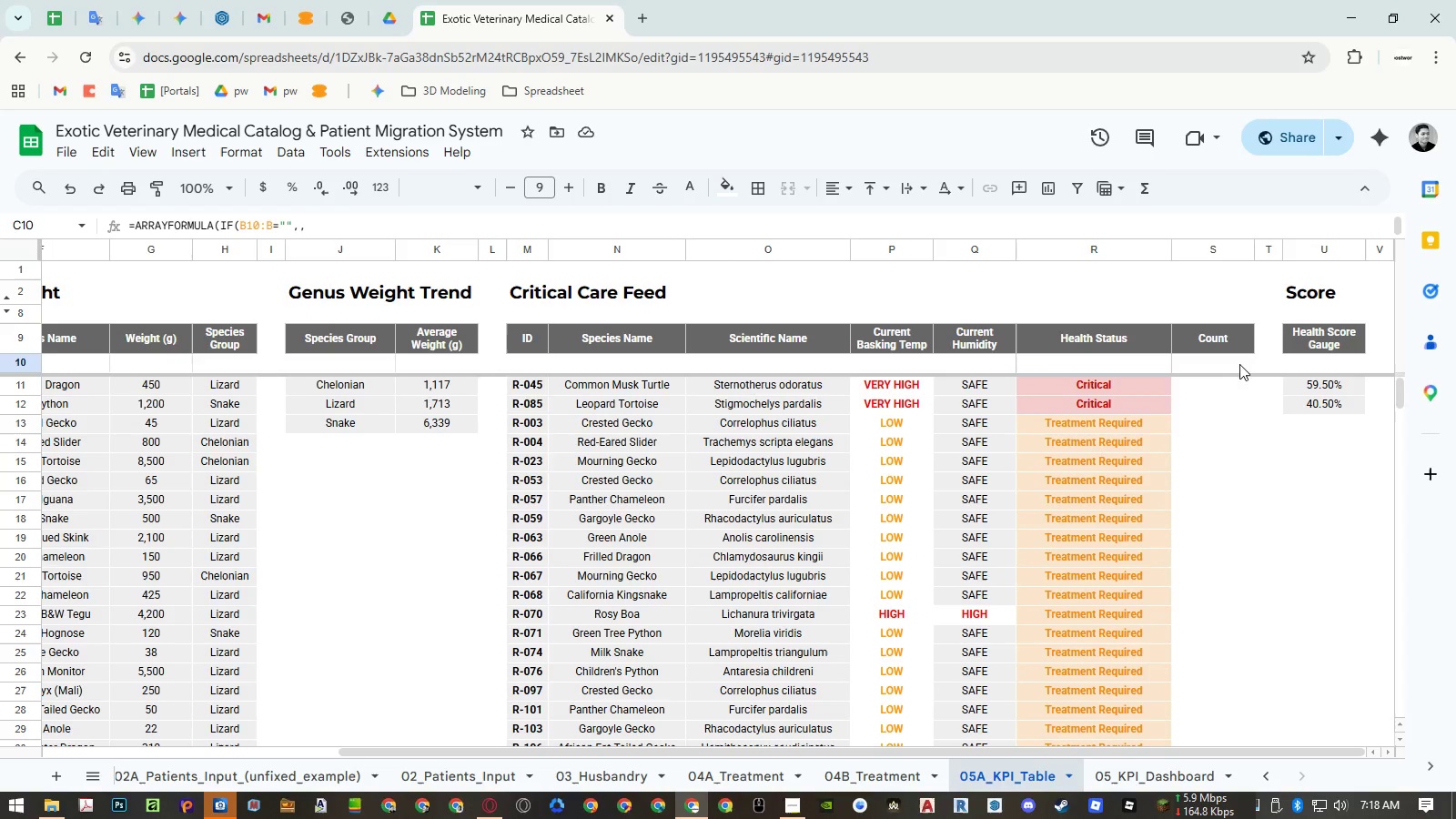 
double_click([1210, 358])
 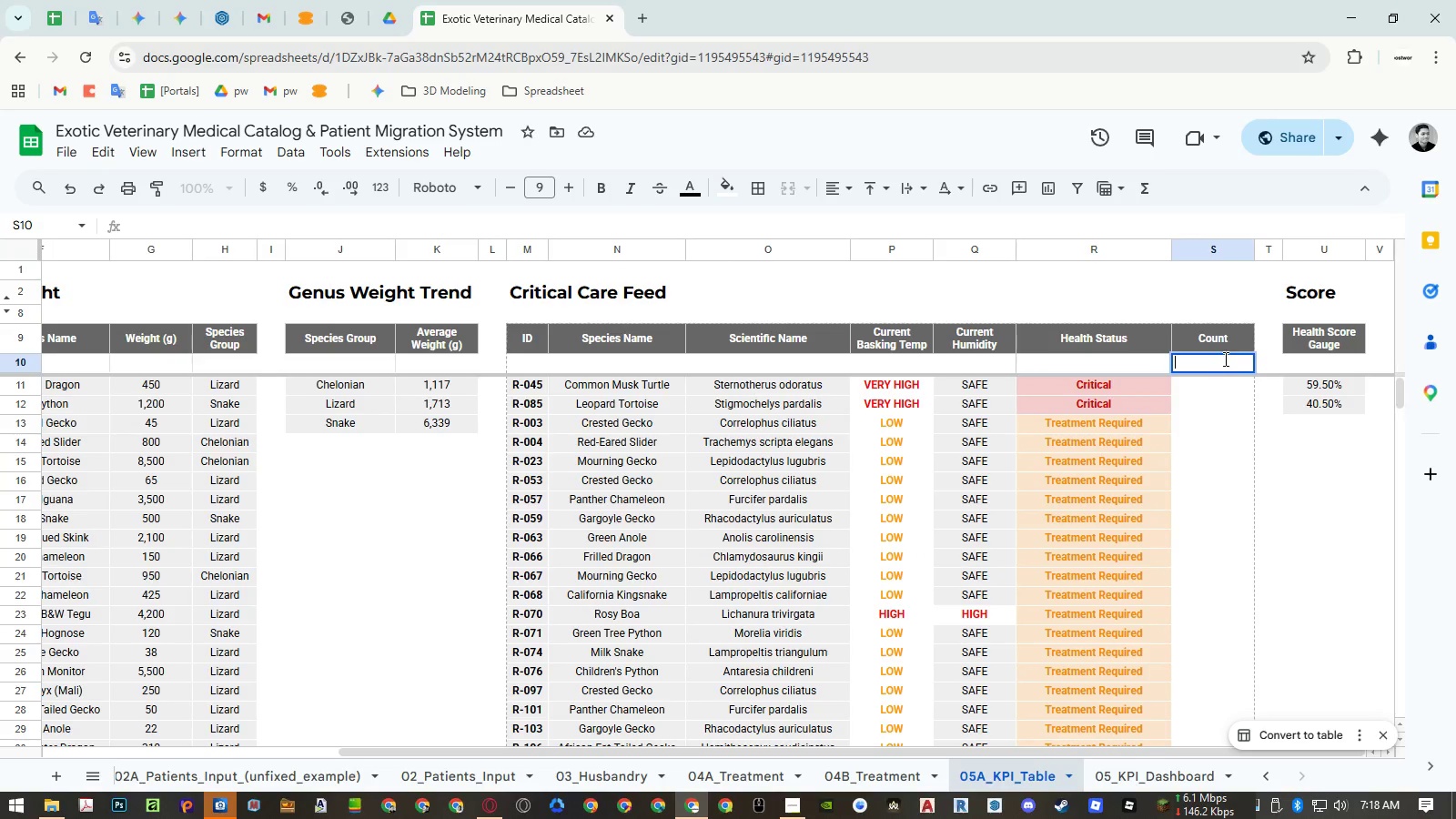 
key(Control+ControlLeft)
 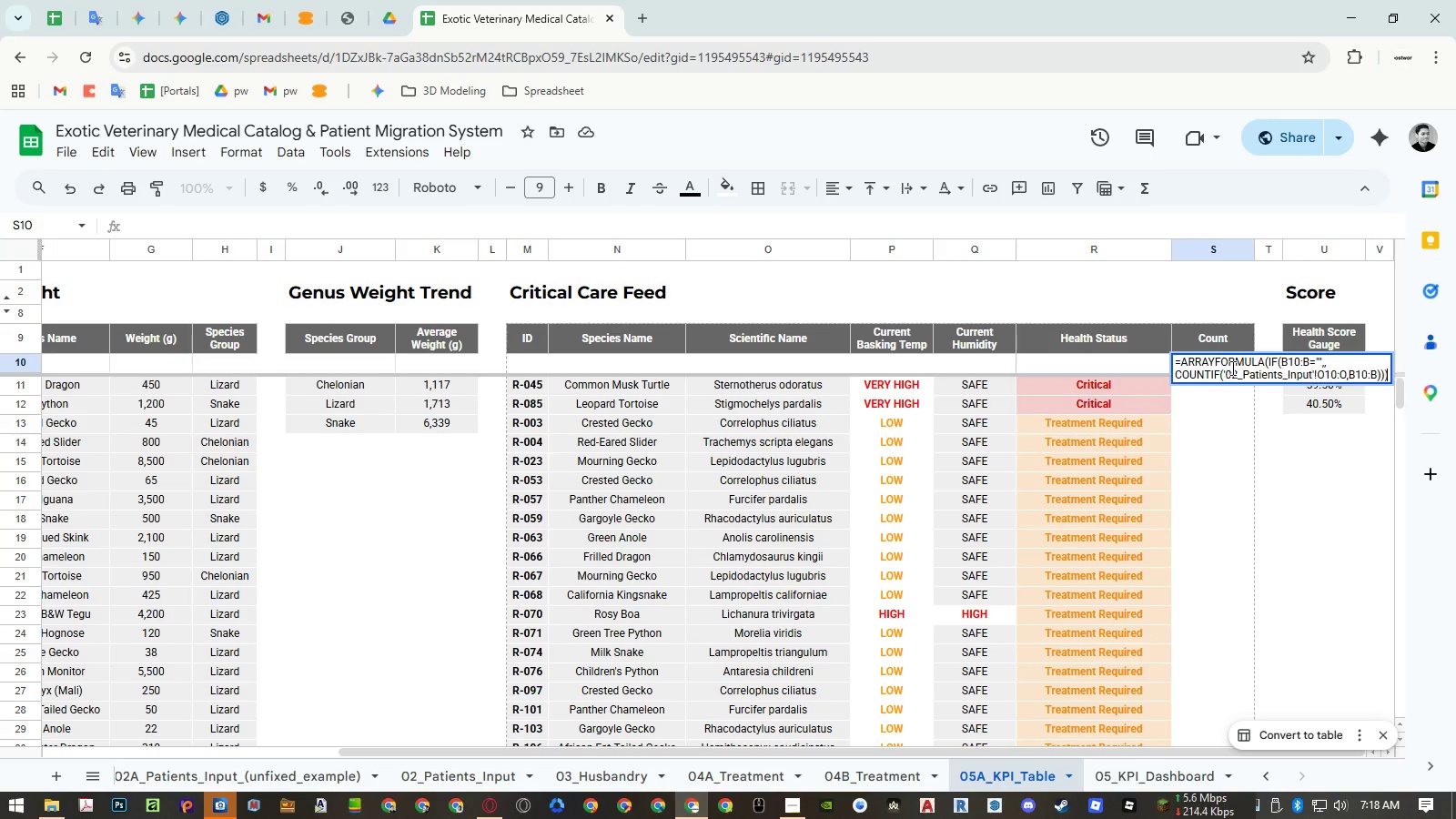 
key(Control+V)
 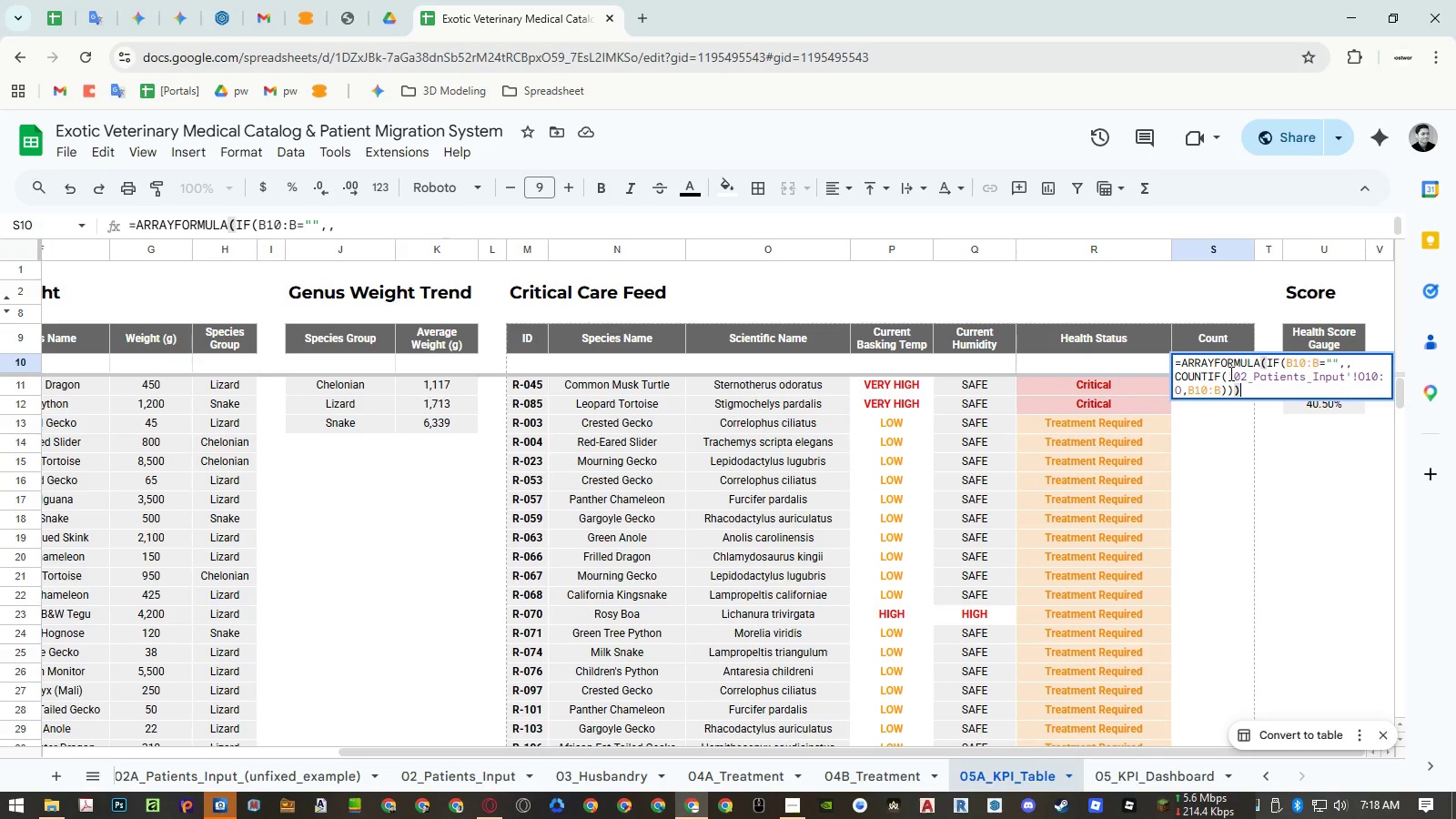 
key(Control+Enter)
 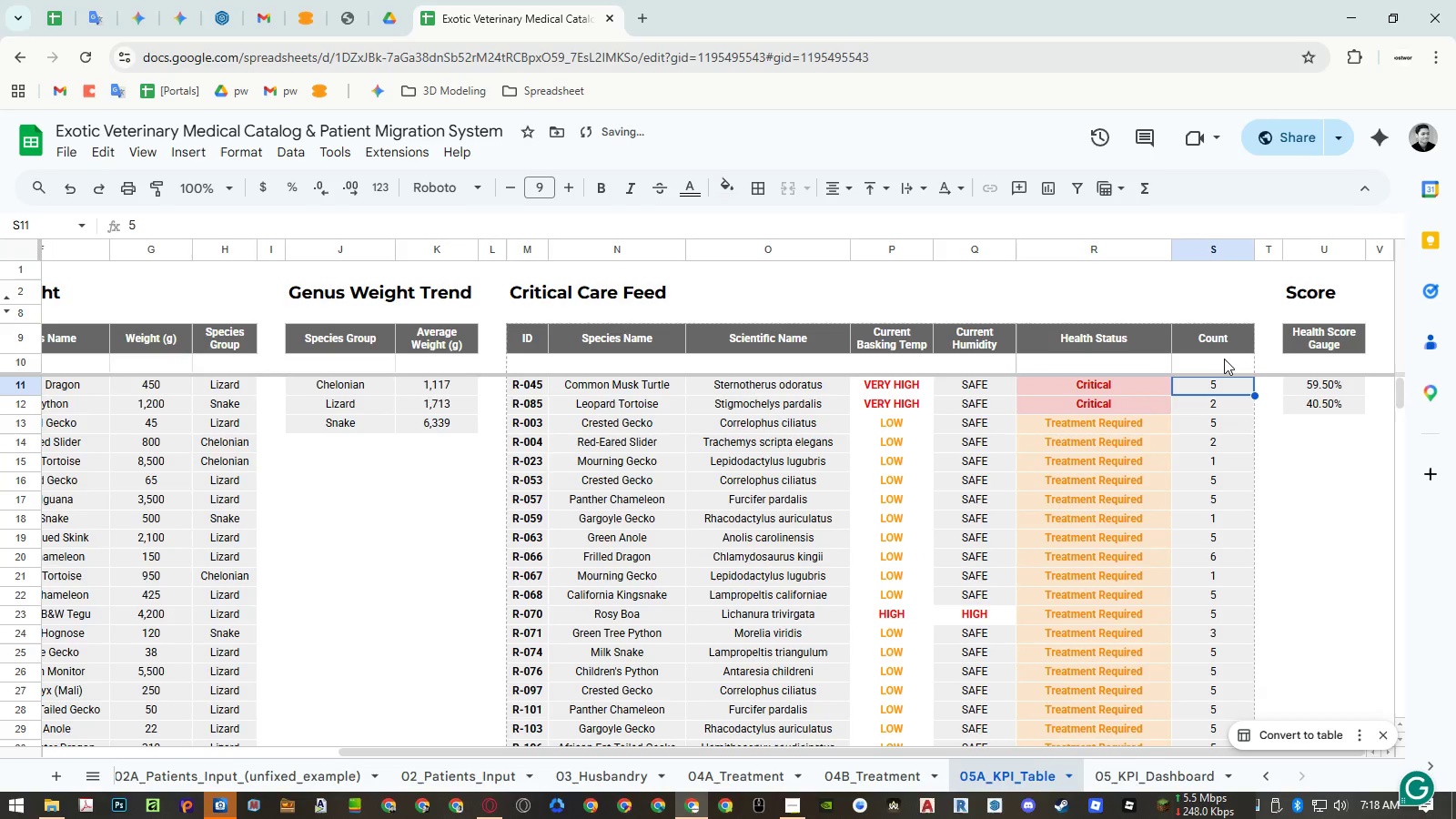 
double_click([1224, 359])
 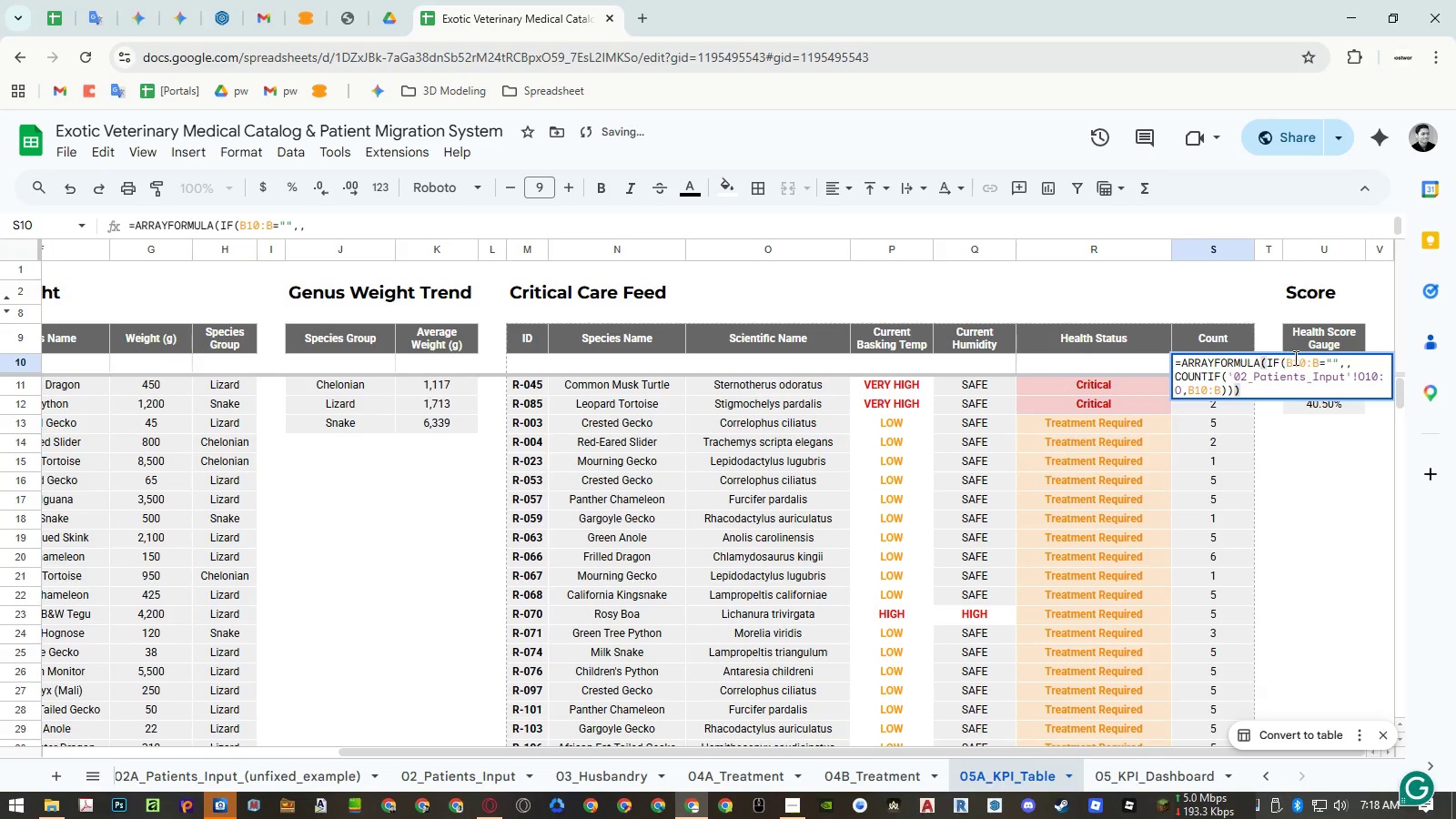 
double_click([1294, 358])
 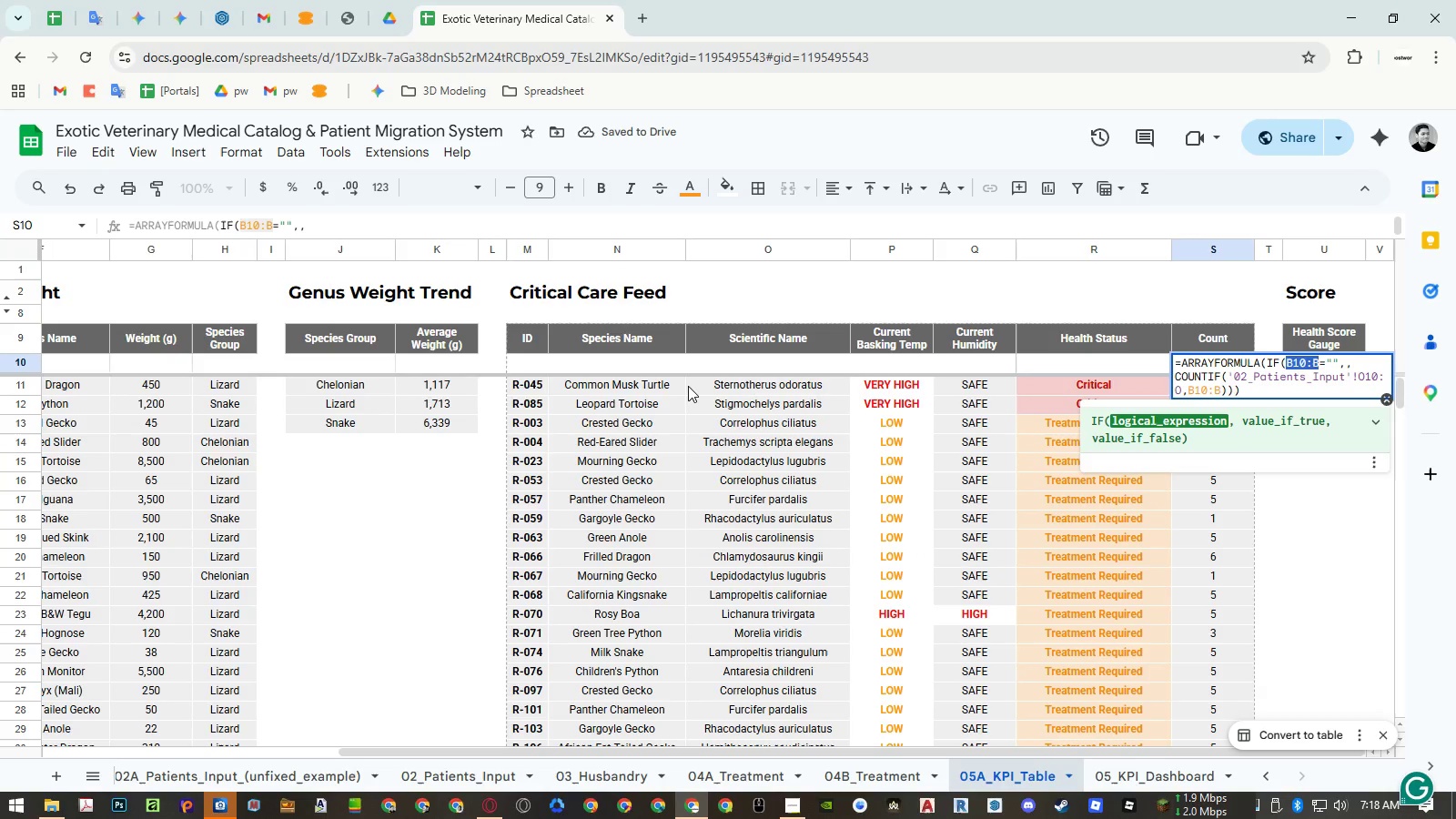 
key(Backspace)
 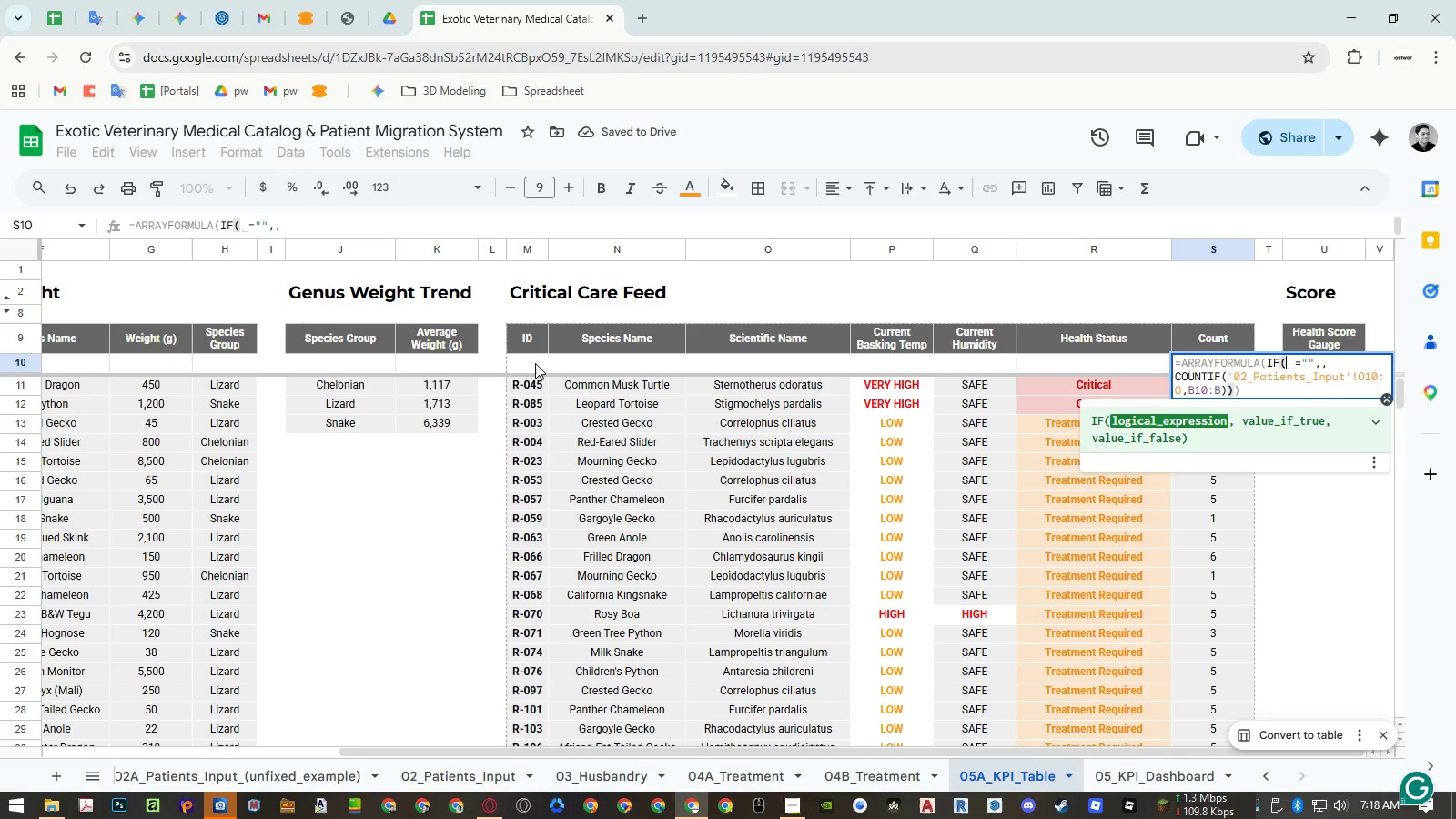 
left_click_drag(start_coordinate=[535, 363], to_coordinate=[535, 401])
 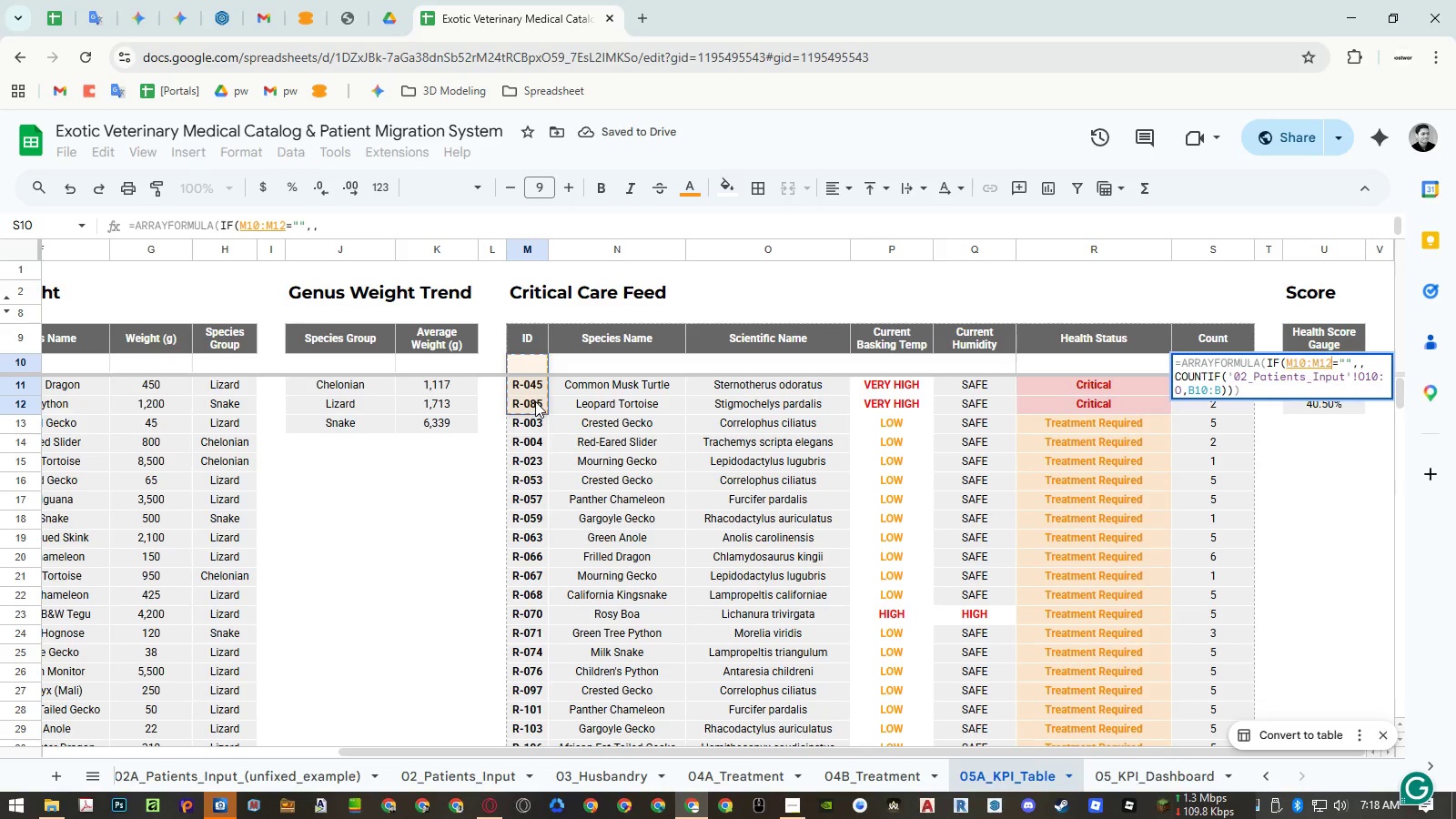 
key(Backspace)
 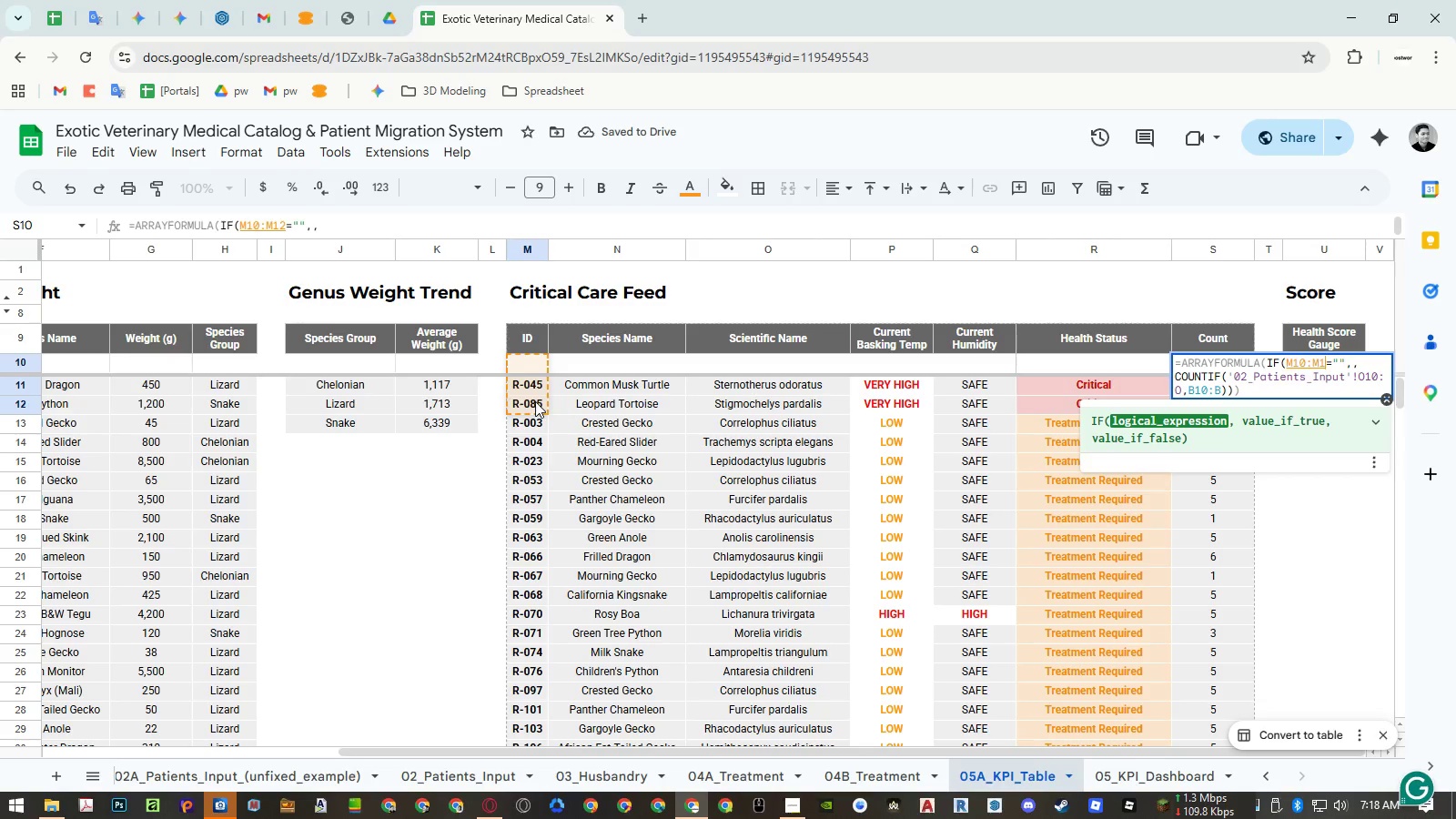 
key(Backspace)
 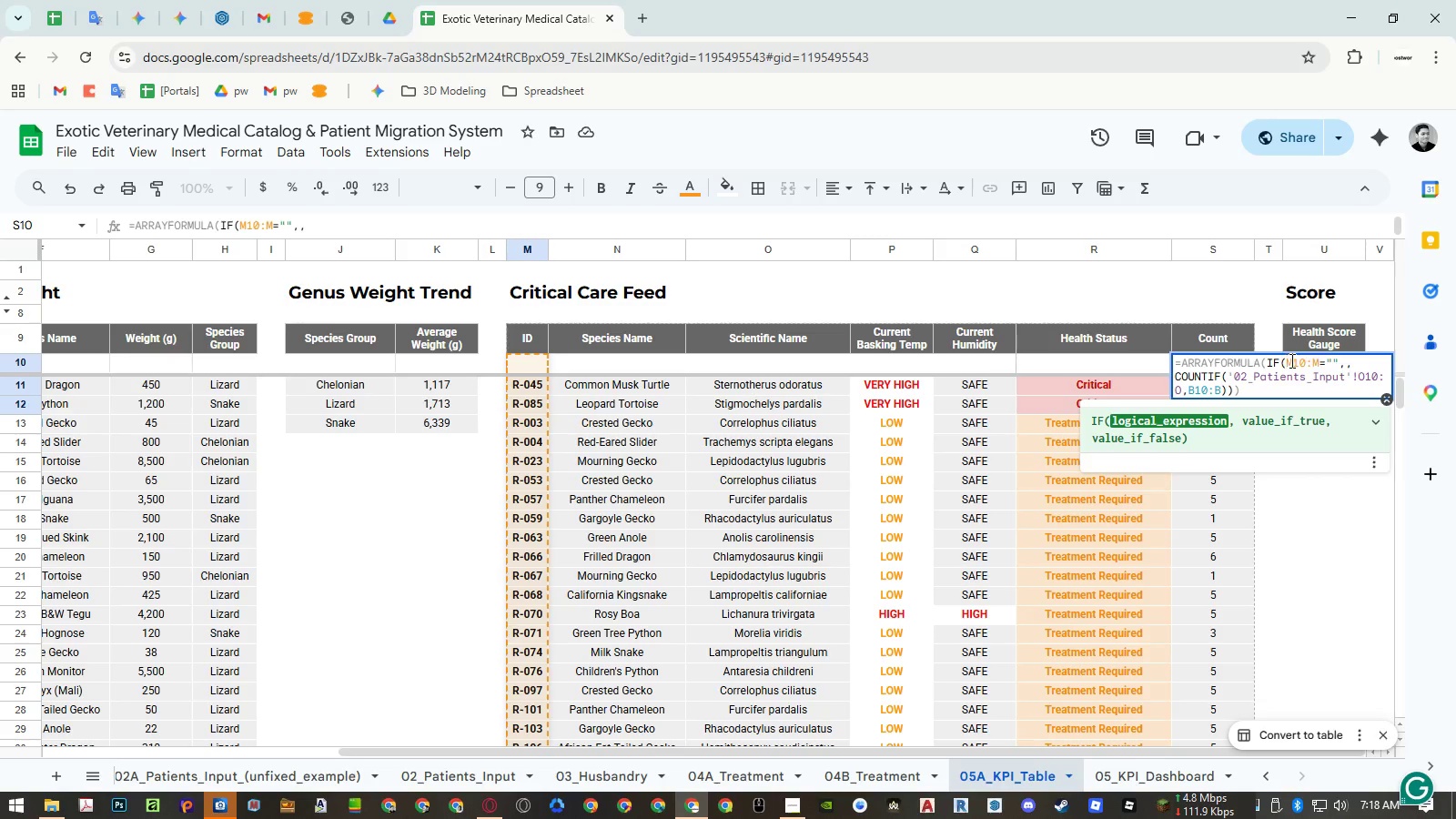 
double_click([1299, 360])
 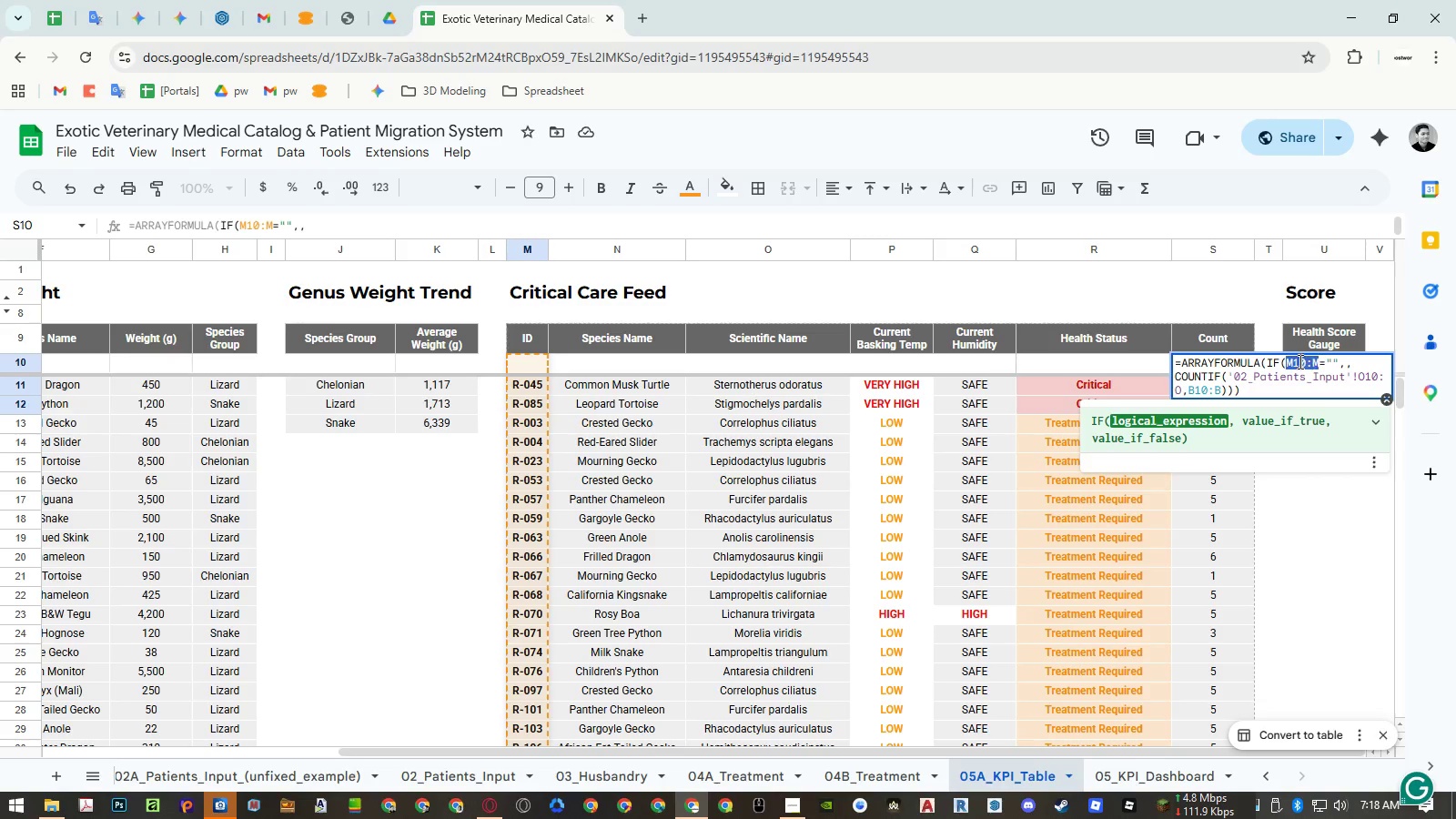 
key(Control+ControlLeft)
 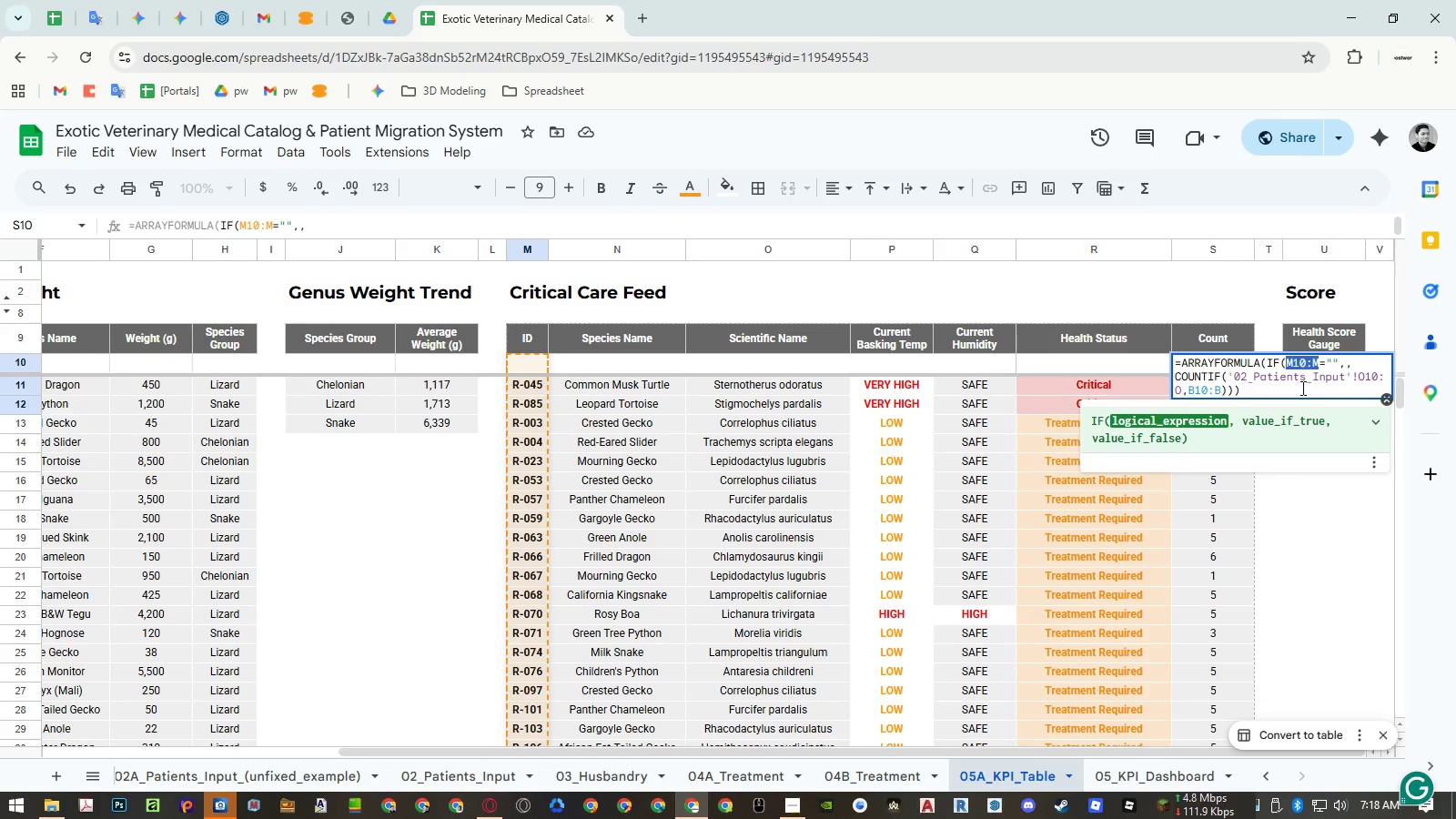 
key(Control+C)
 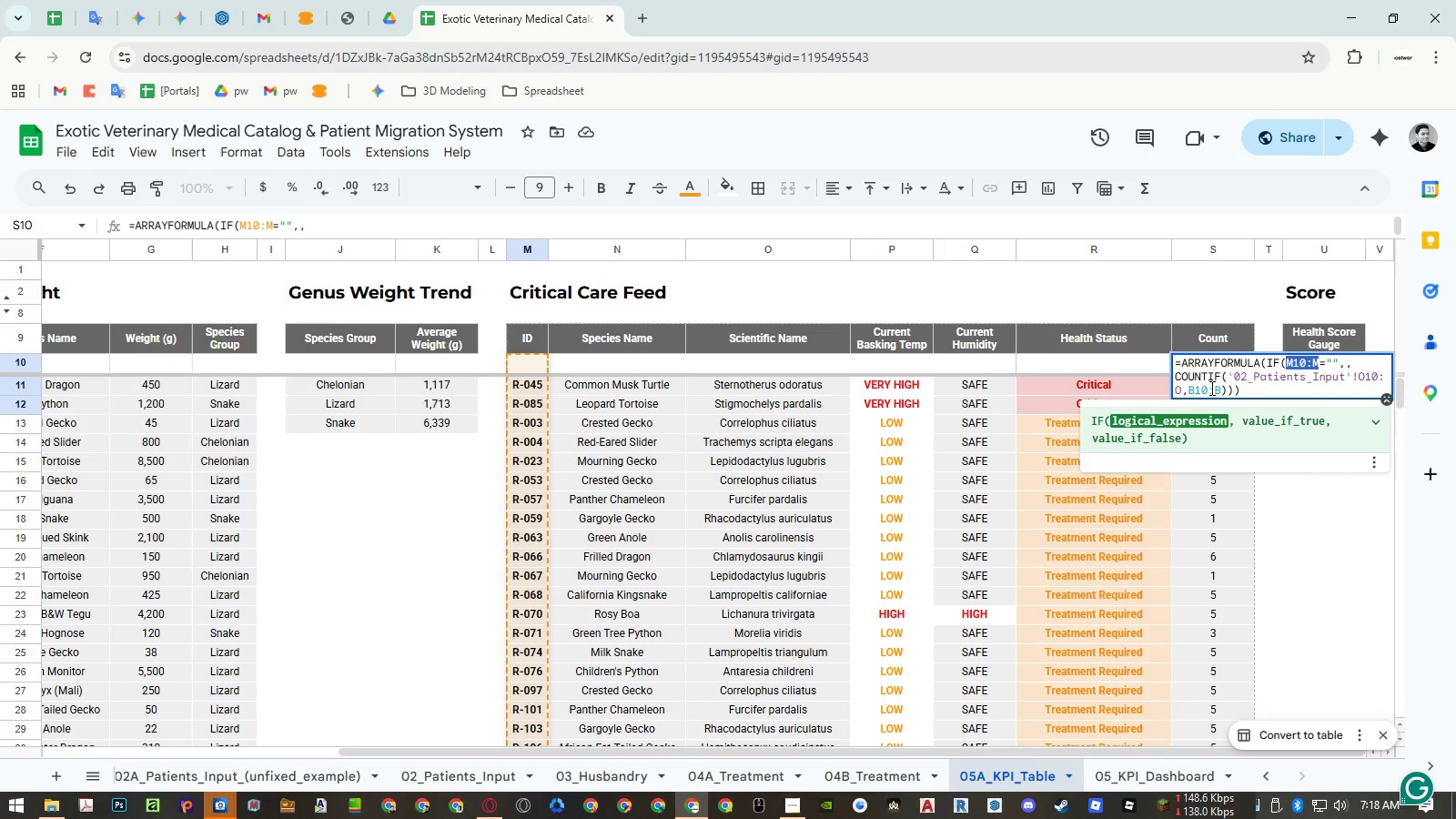 
double_click([1210, 388])
 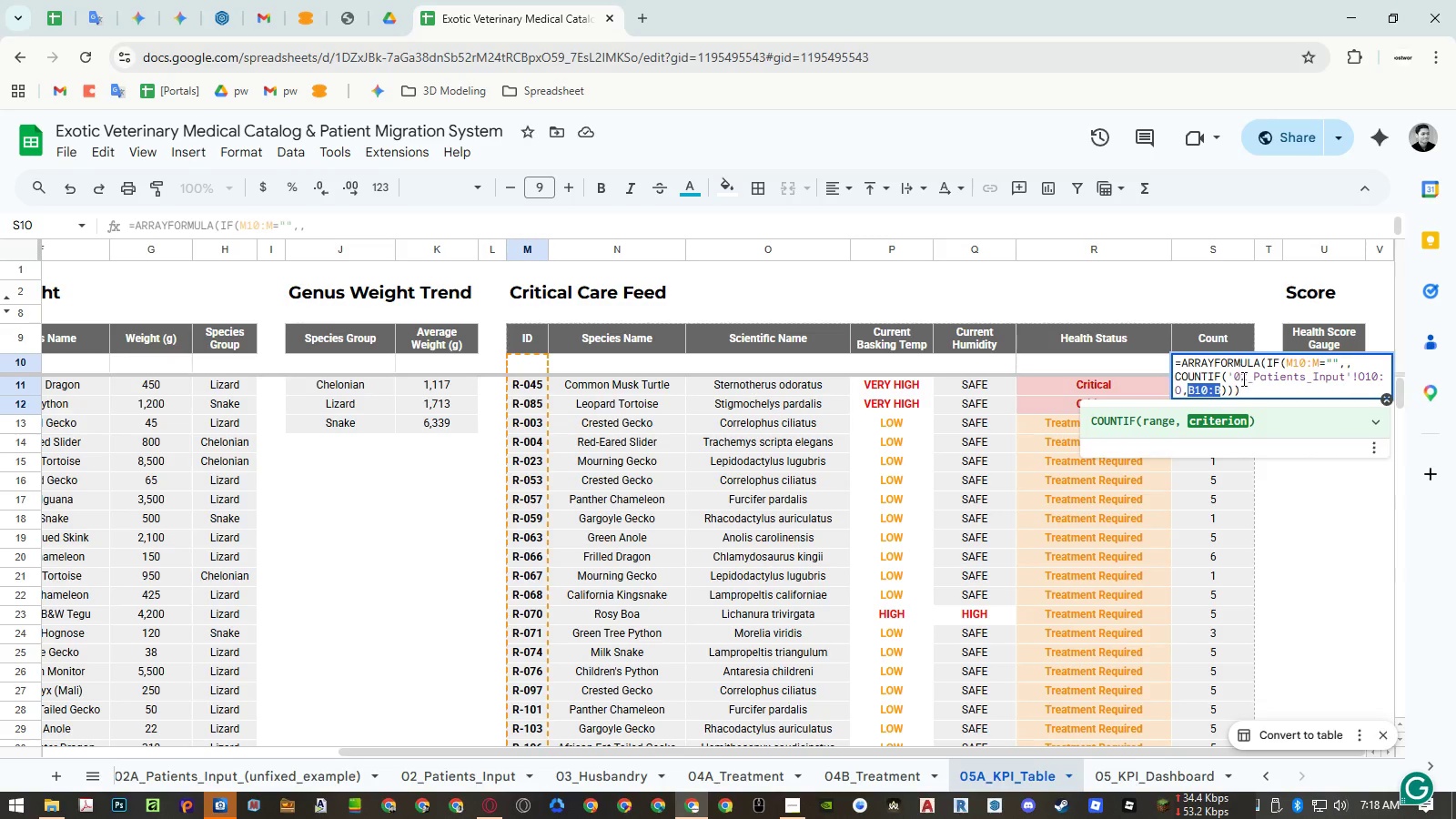 
key(Control+ControlLeft)
 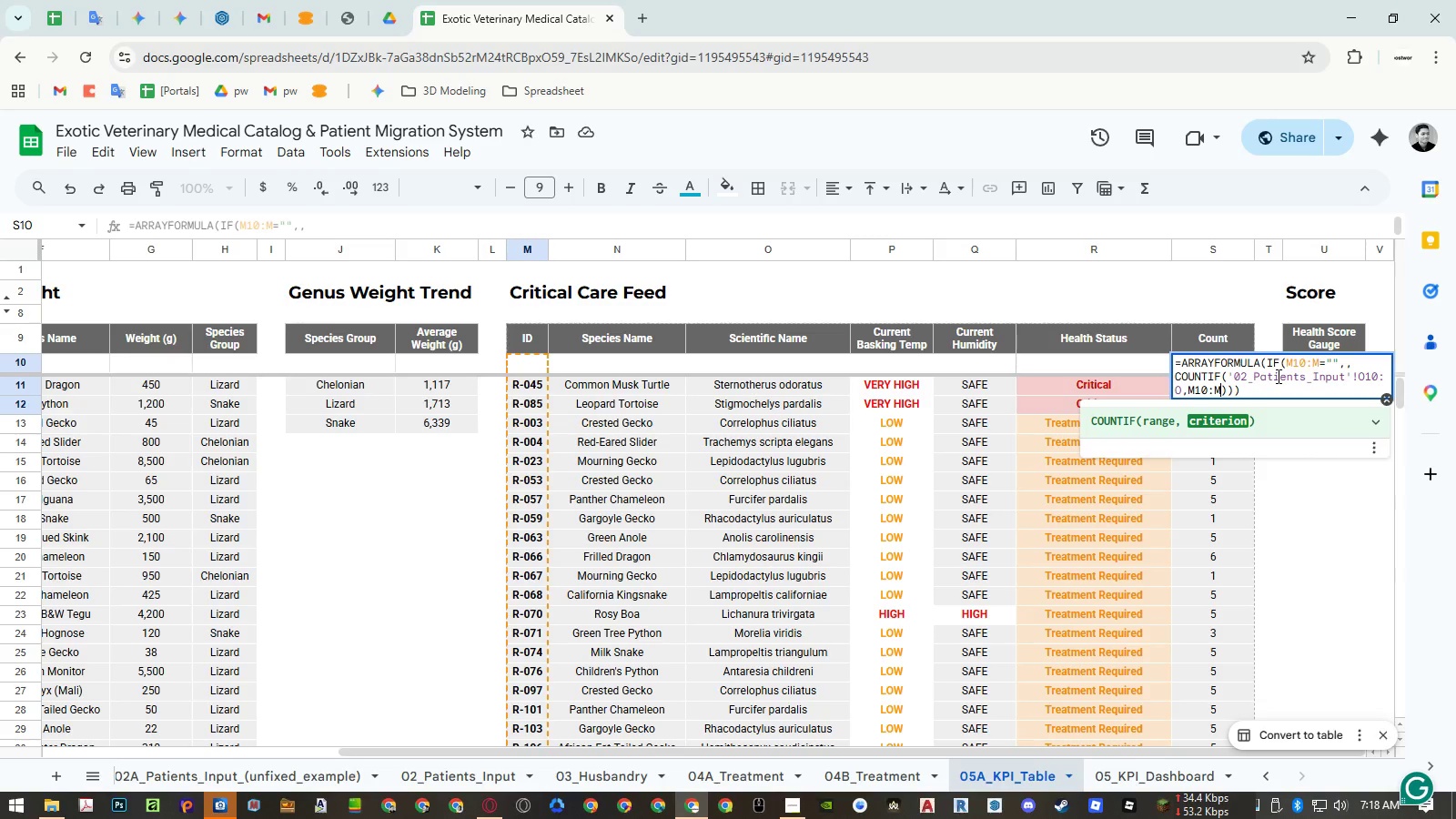 
key(Control+V)
 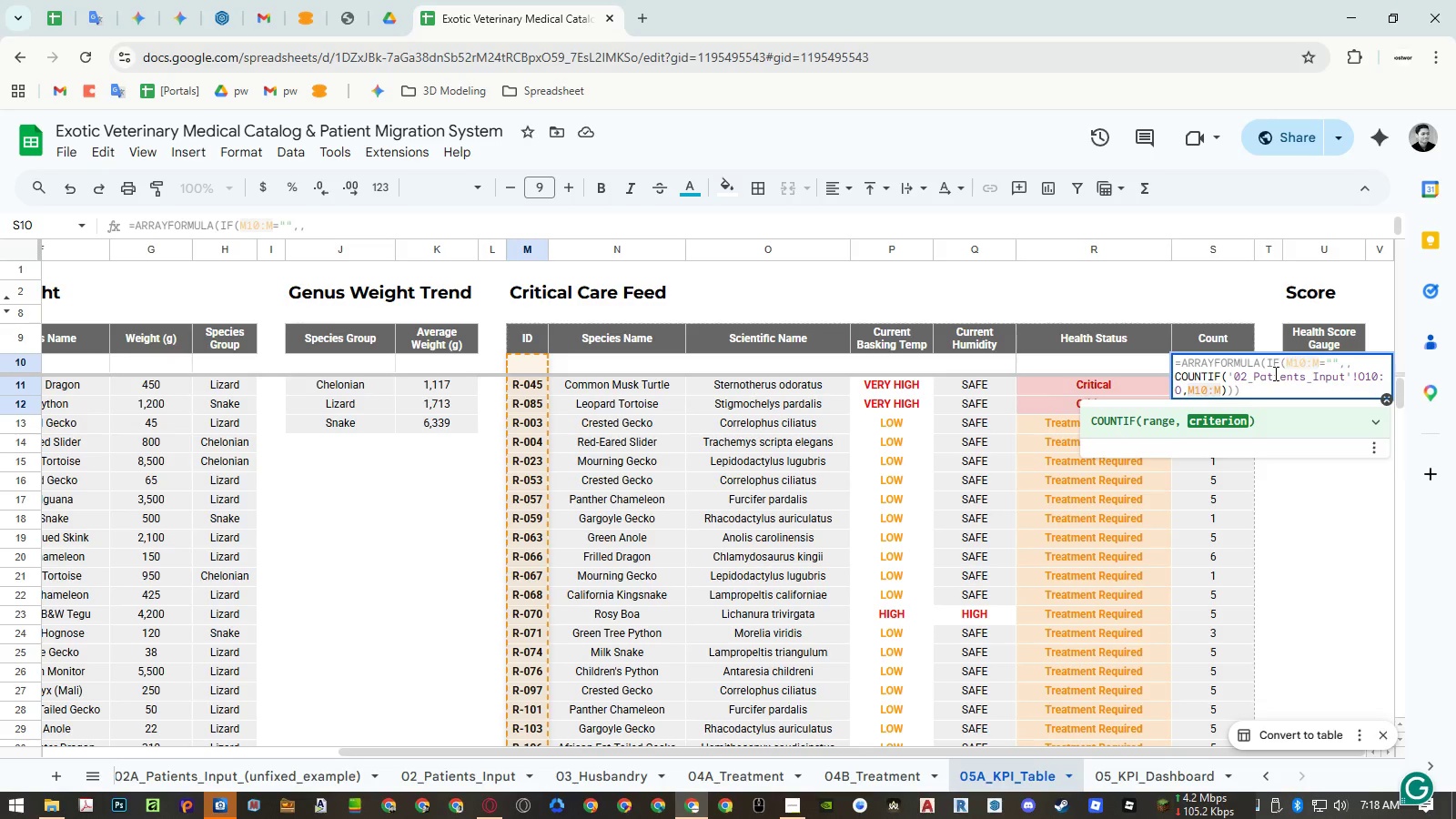 
wait(19.59)
 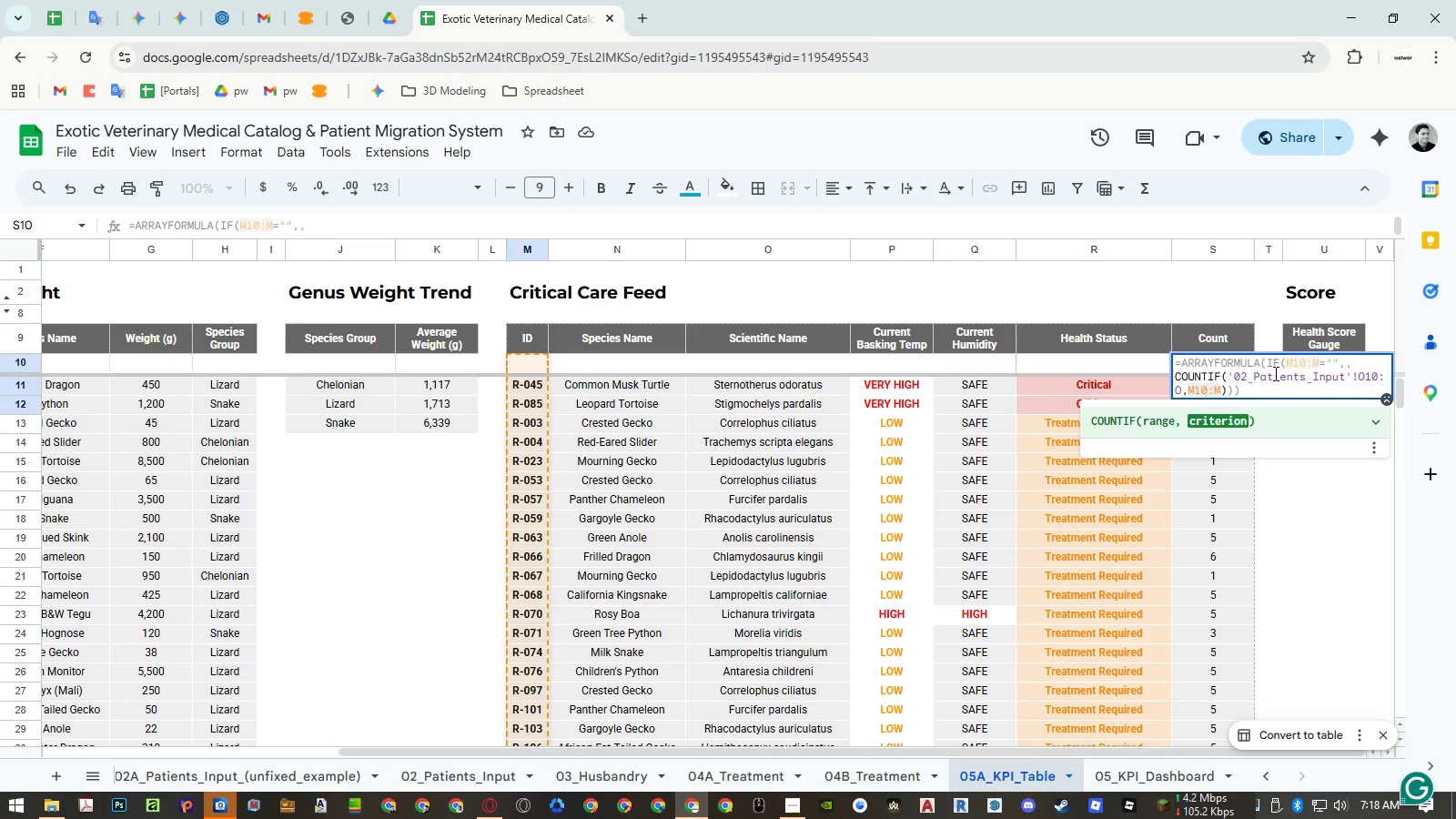 
double_click([1274, 373])
 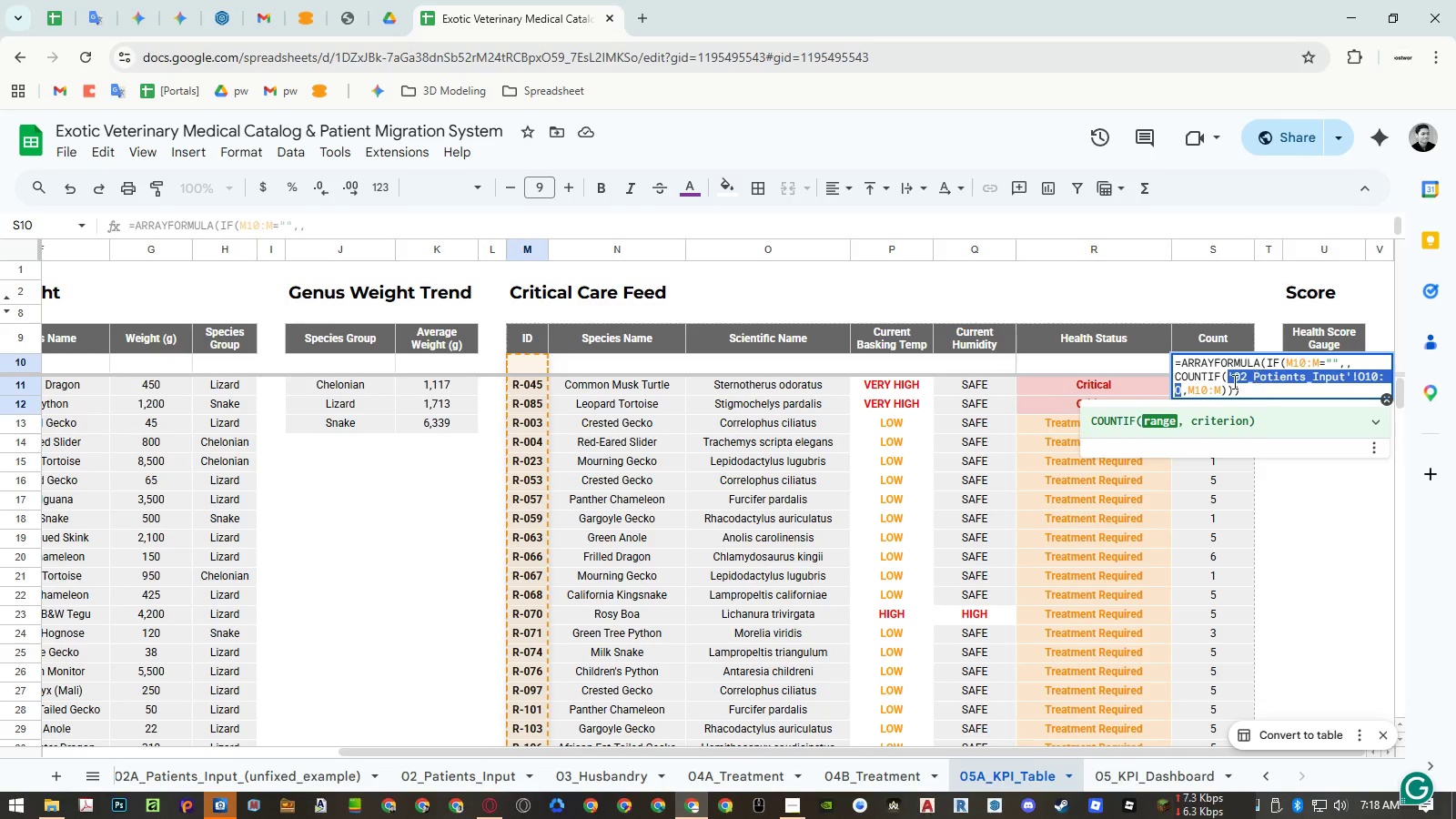 
key(Backspace)
 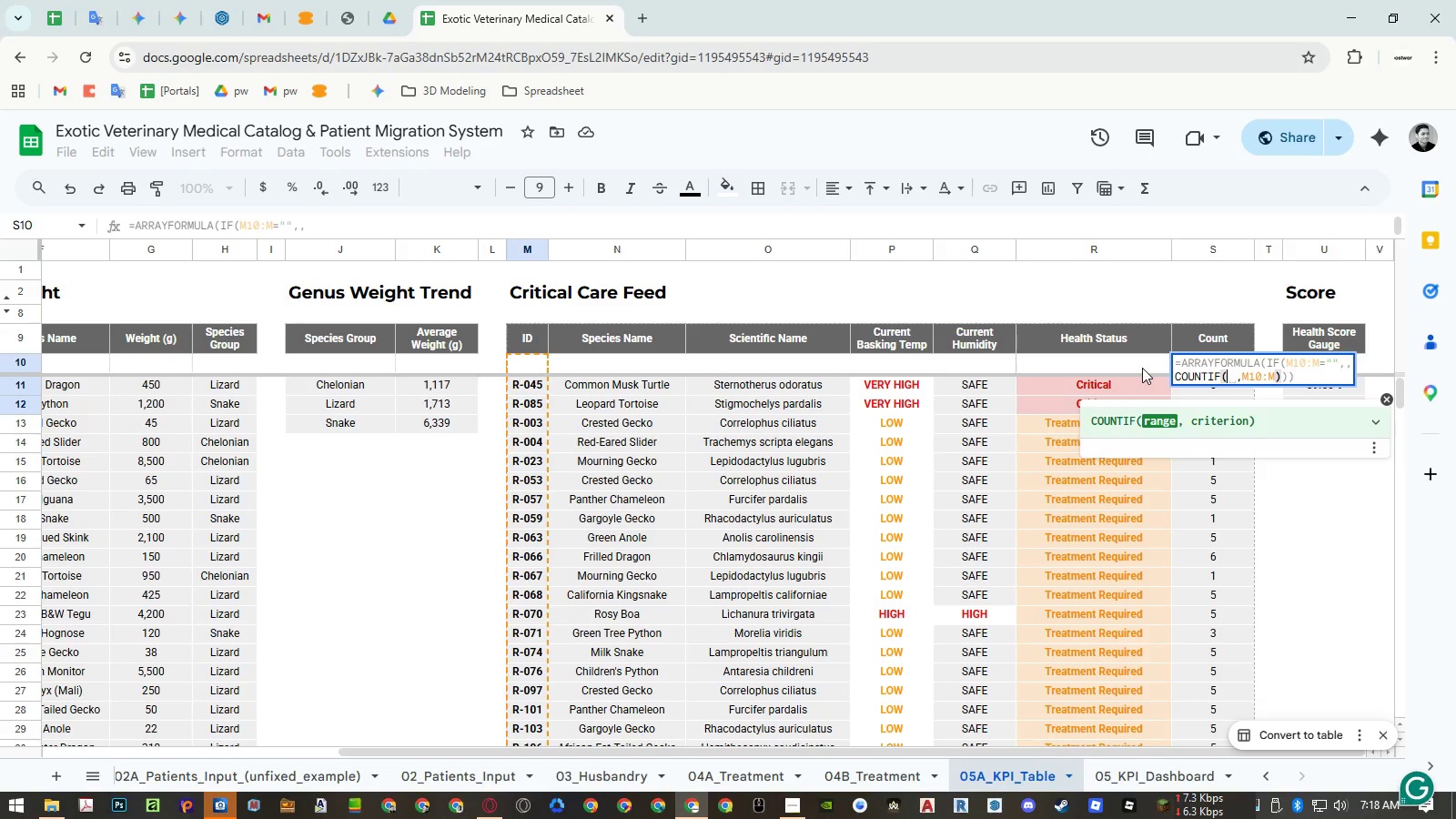 
left_click_drag(start_coordinate=[1142, 368], to_coordinate=[1143, 385])
 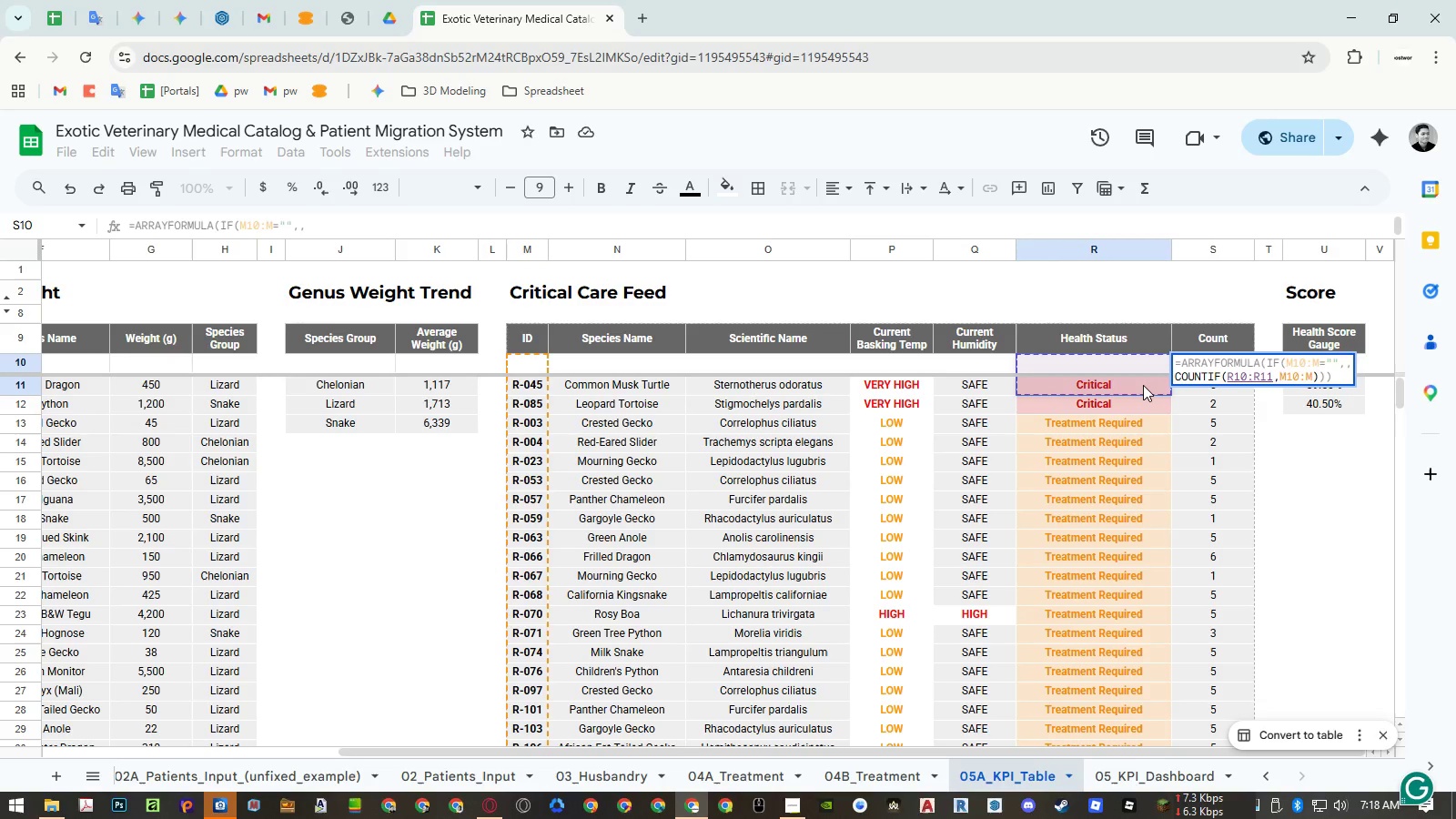 
key(Backspace)
 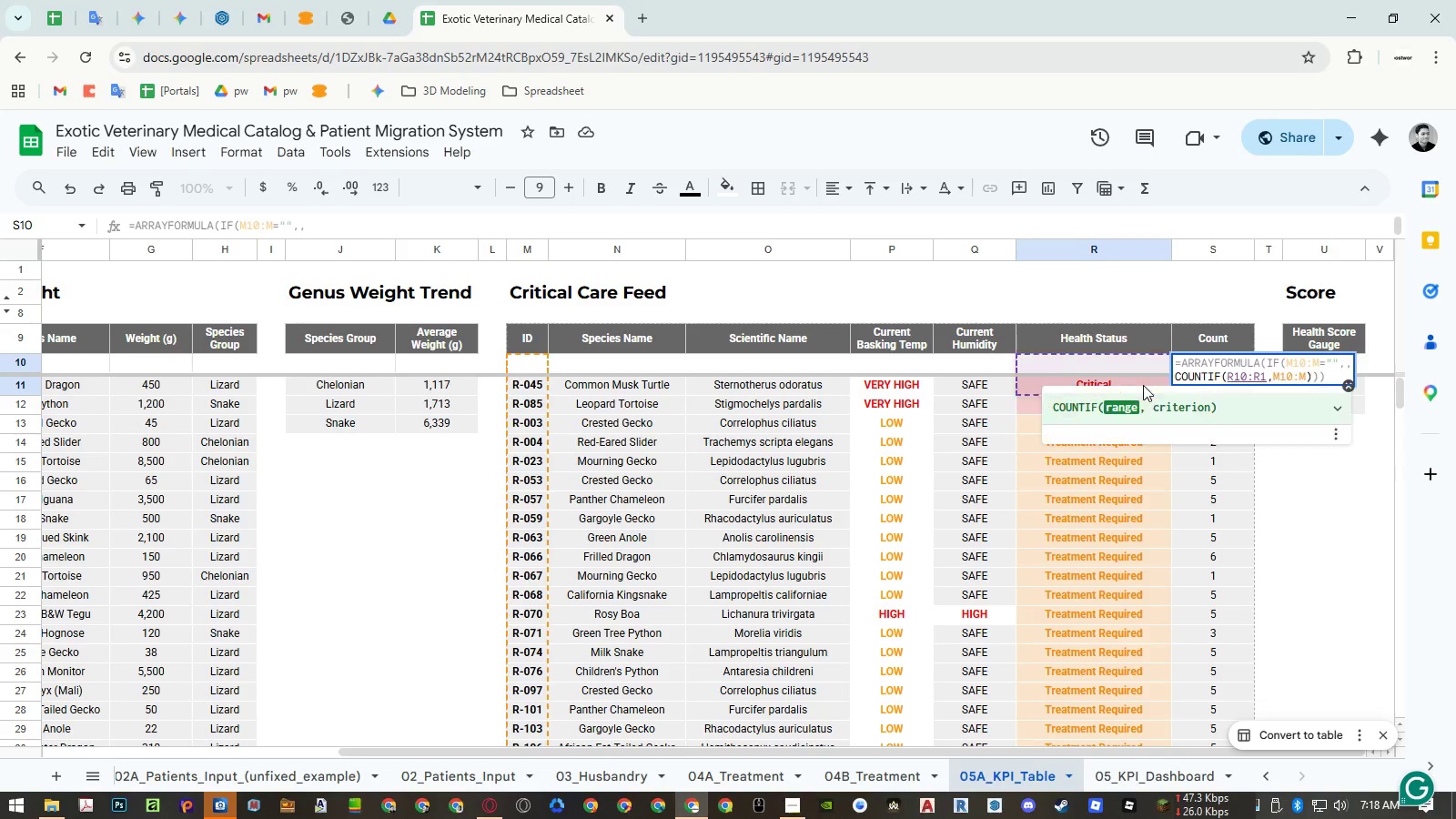 
key(Backspace)
 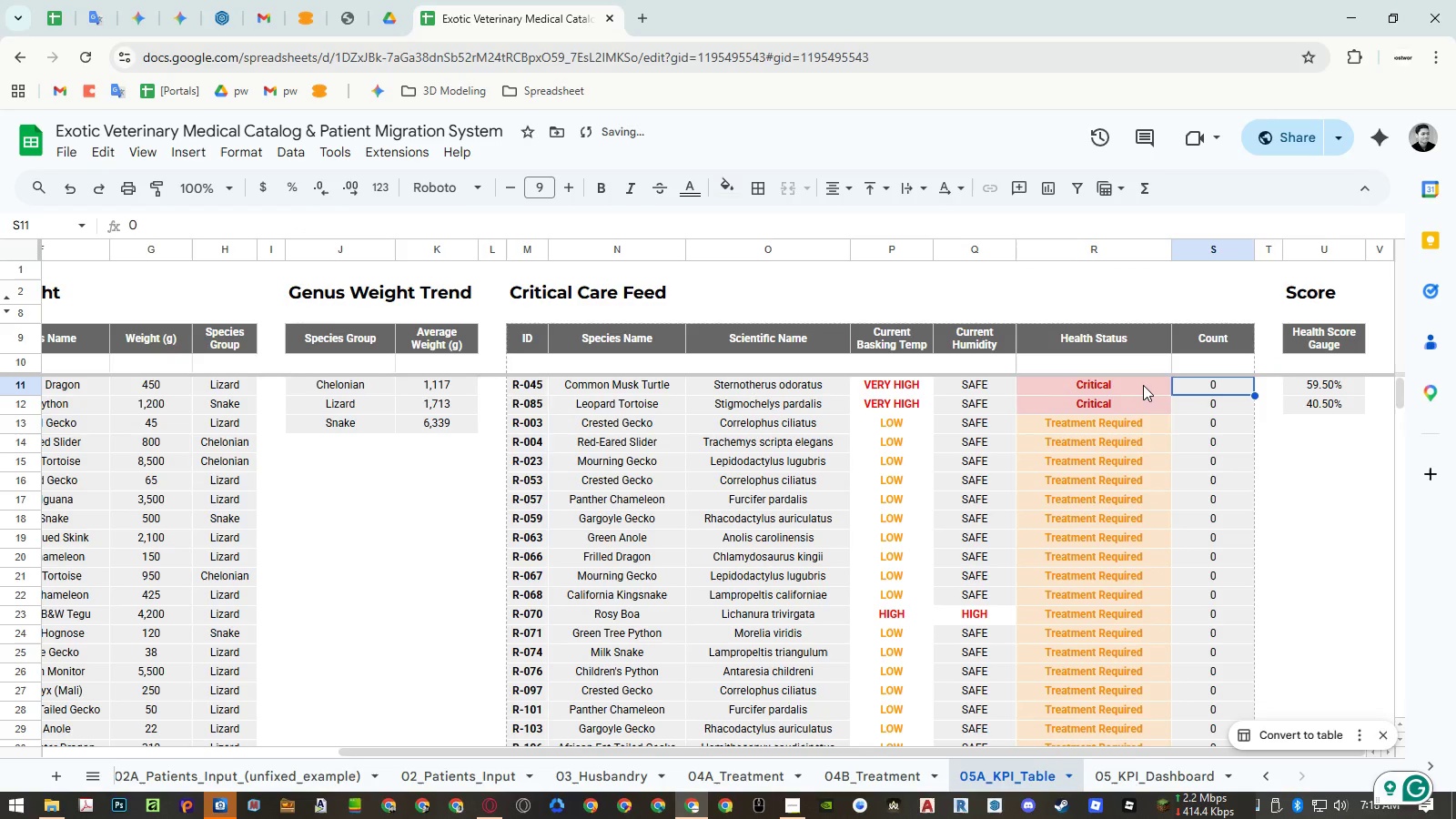 
scroll: coordinate [1169, 434], scroll_direction: up, amount: 6.0
 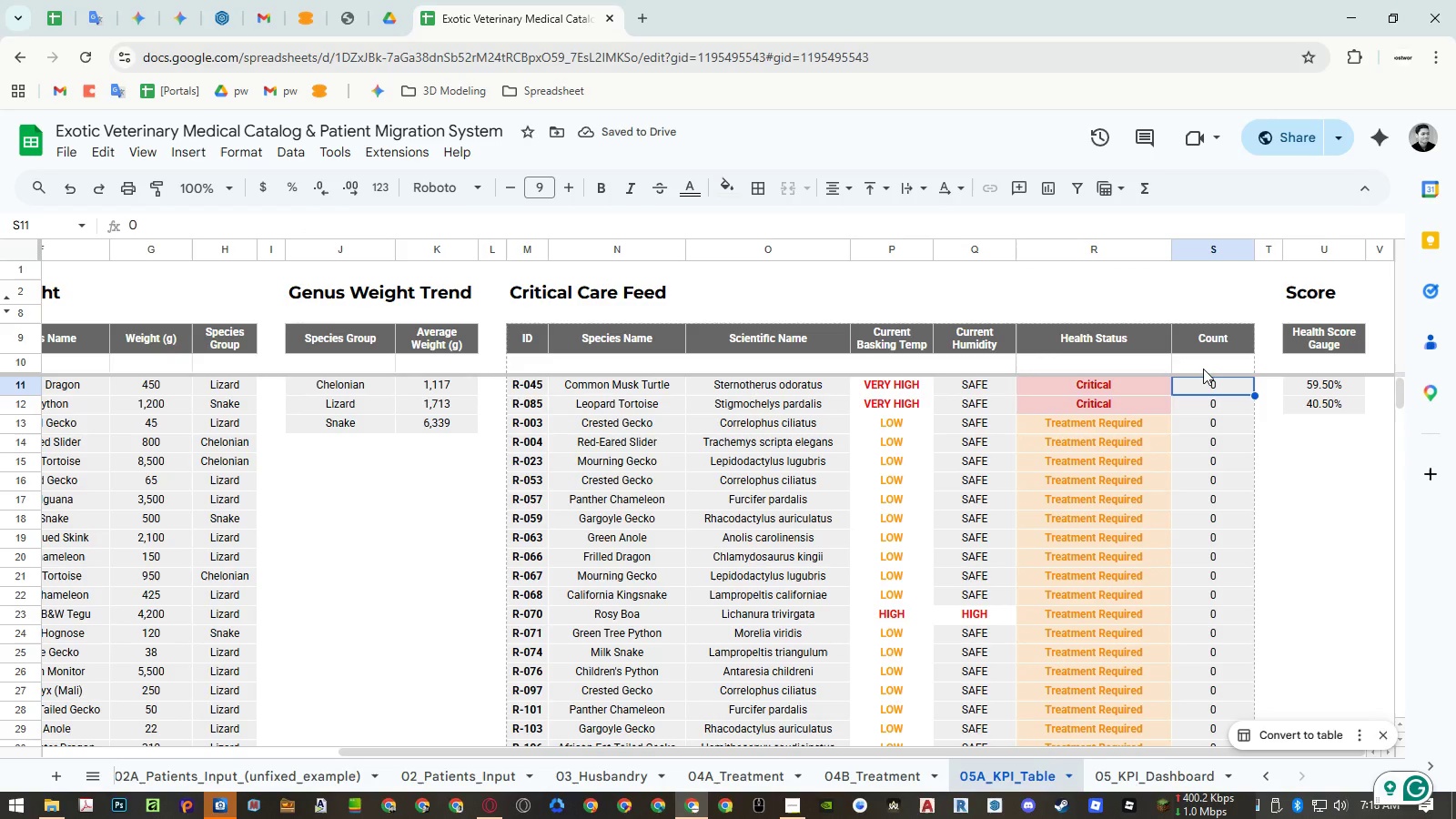 
double_click([1203, 369])
 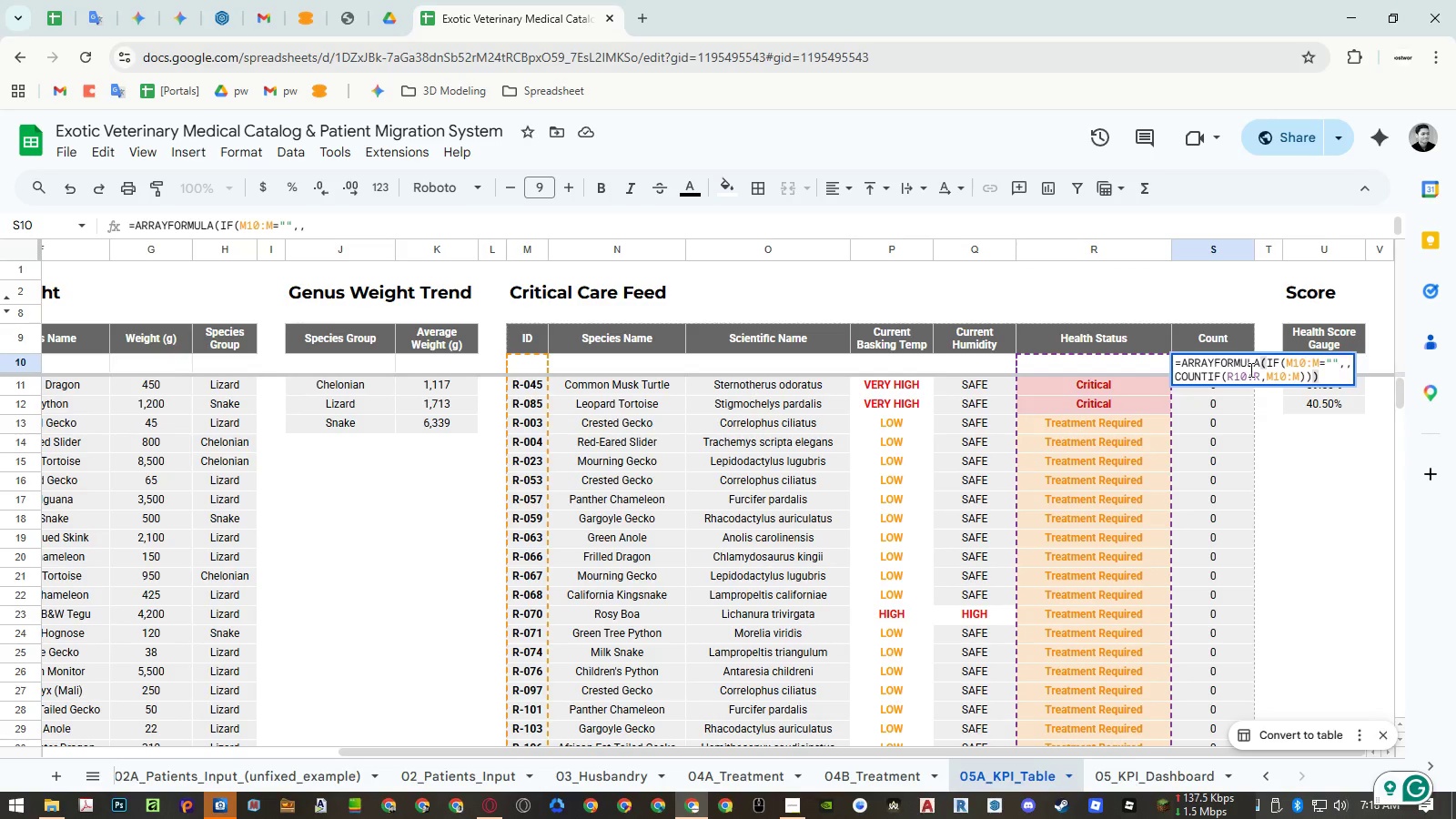 
double_click([1251, 372])
 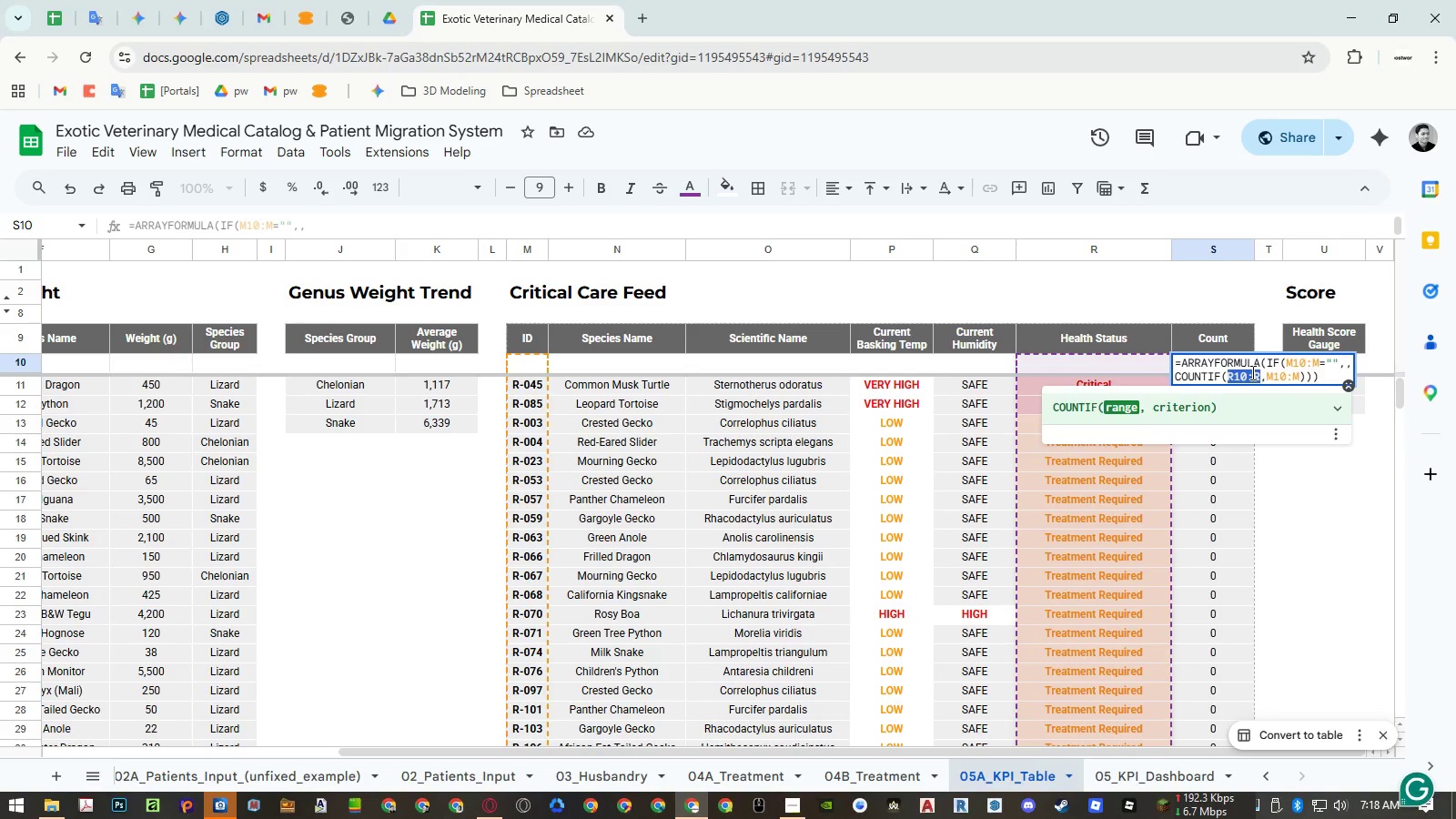 
key(Control+X)
 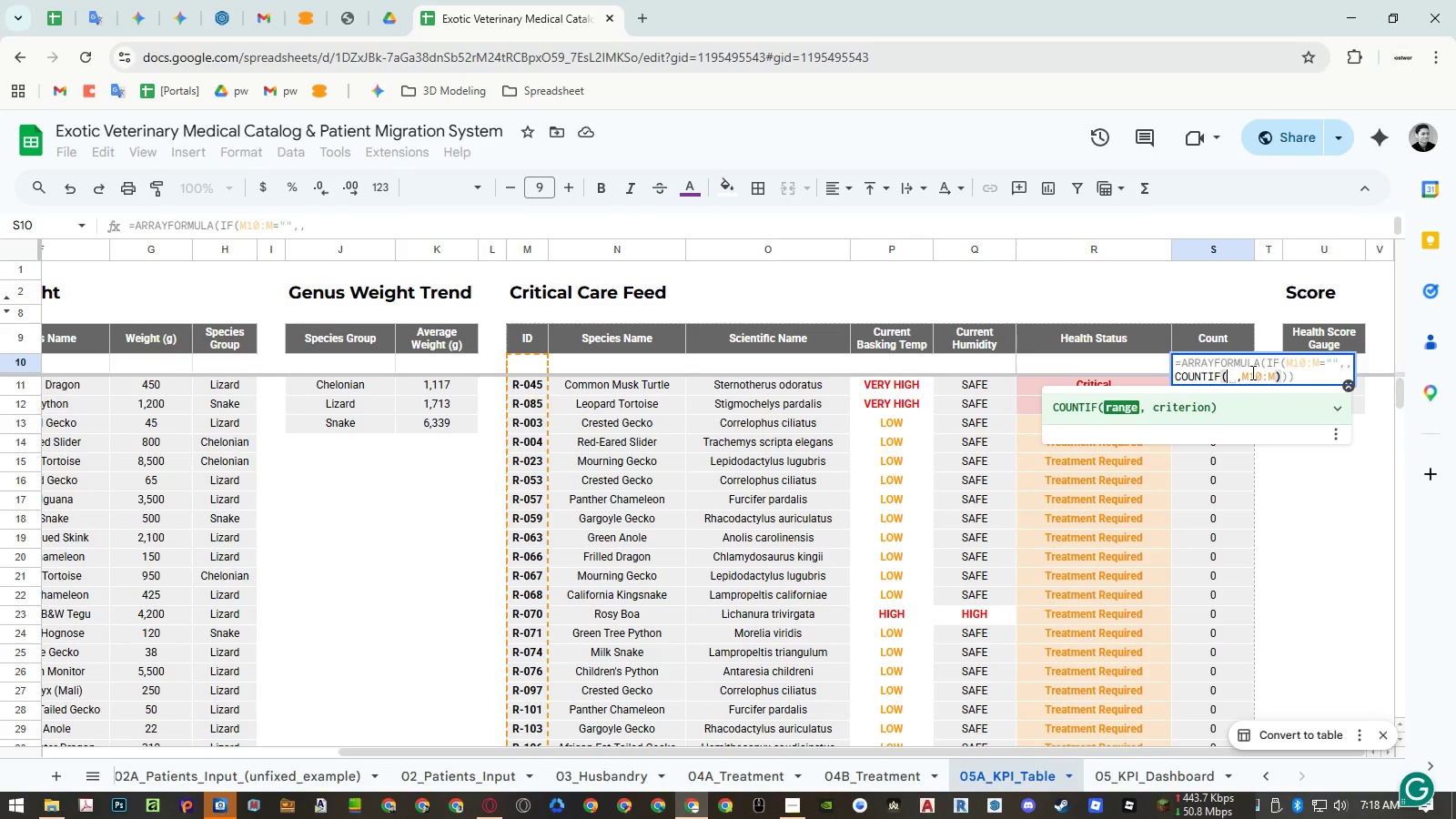 
key(Delete)
 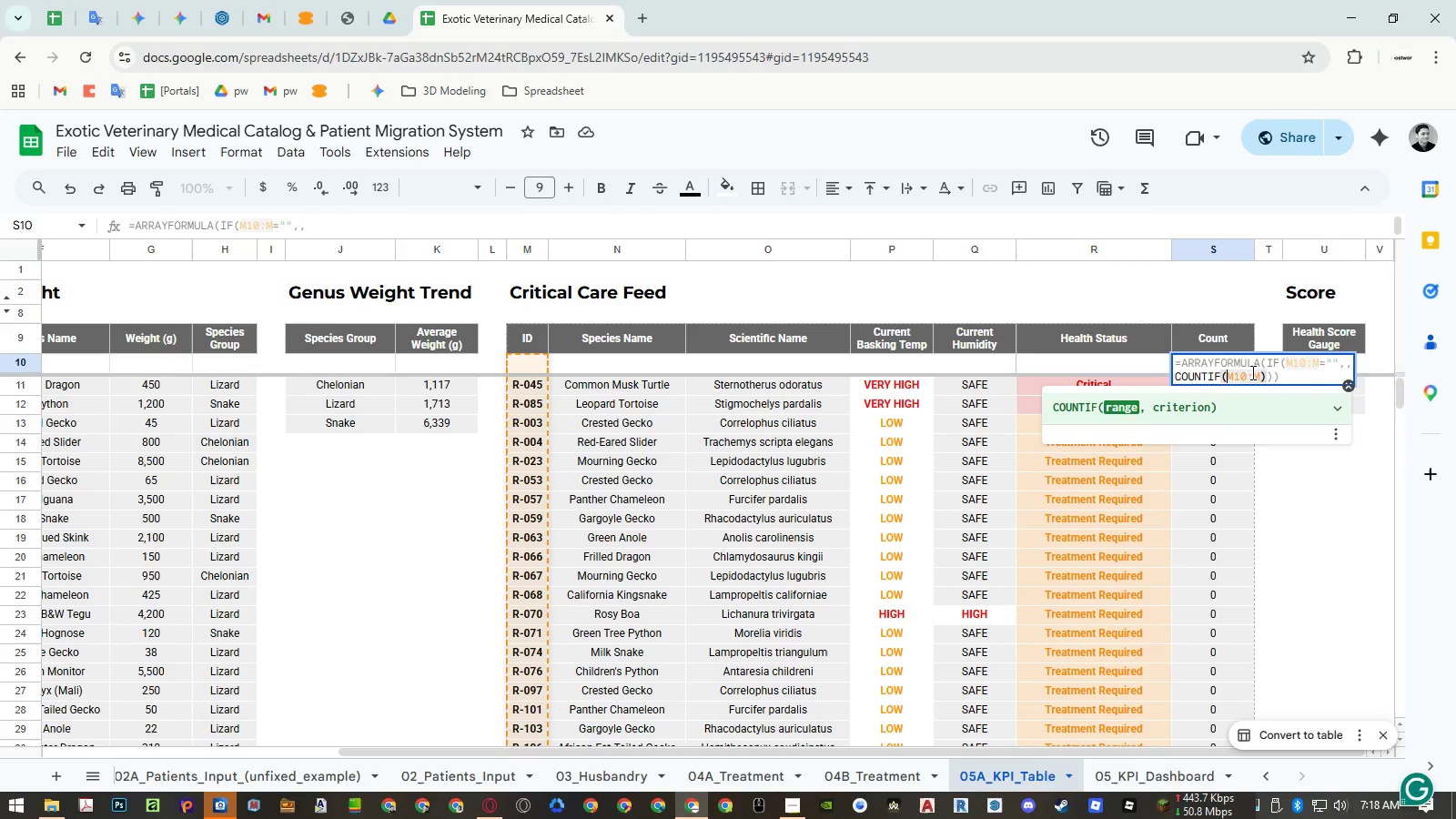 
key(Control+ControlLeft)
 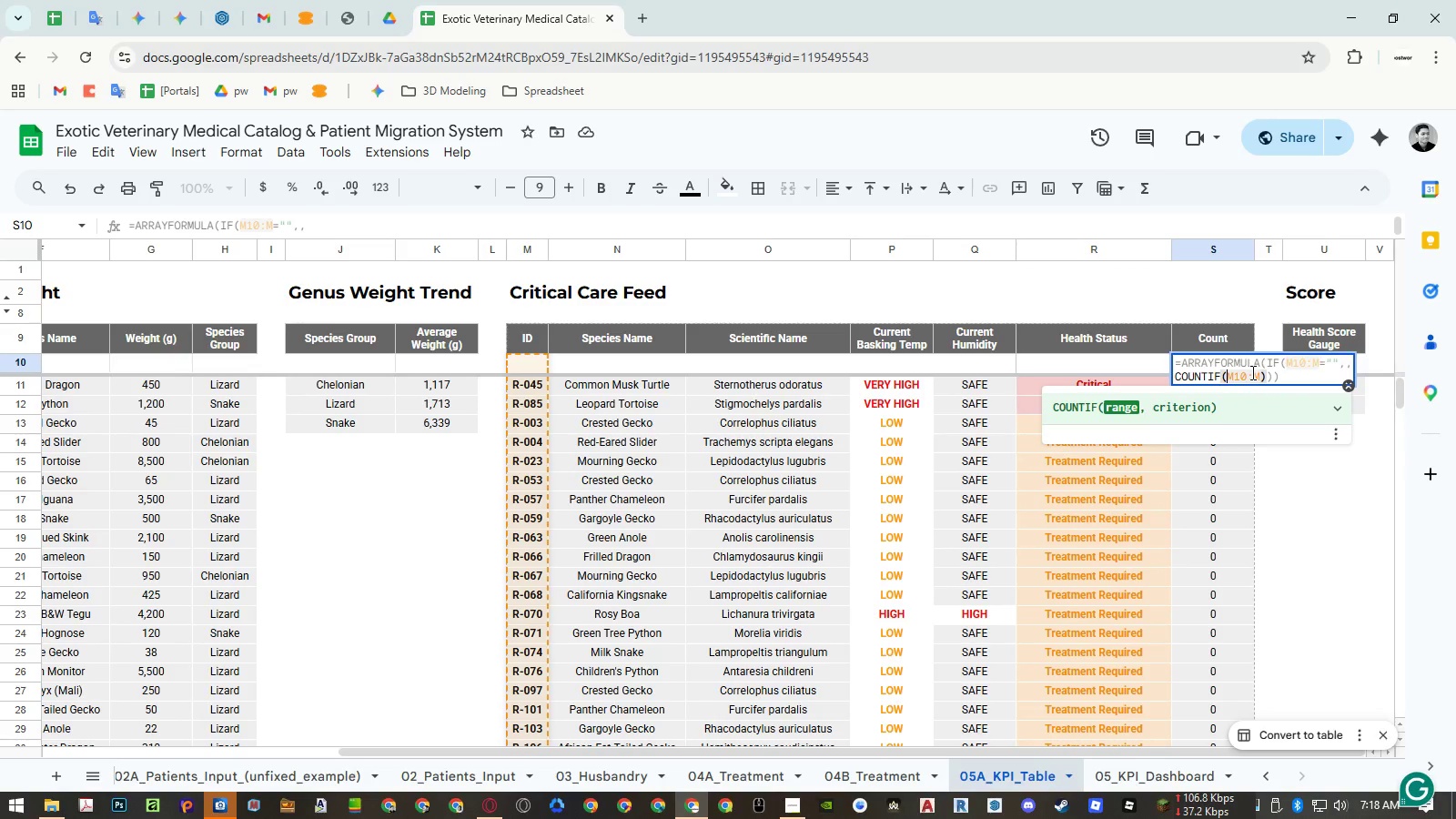 
key(ArrowRight)
 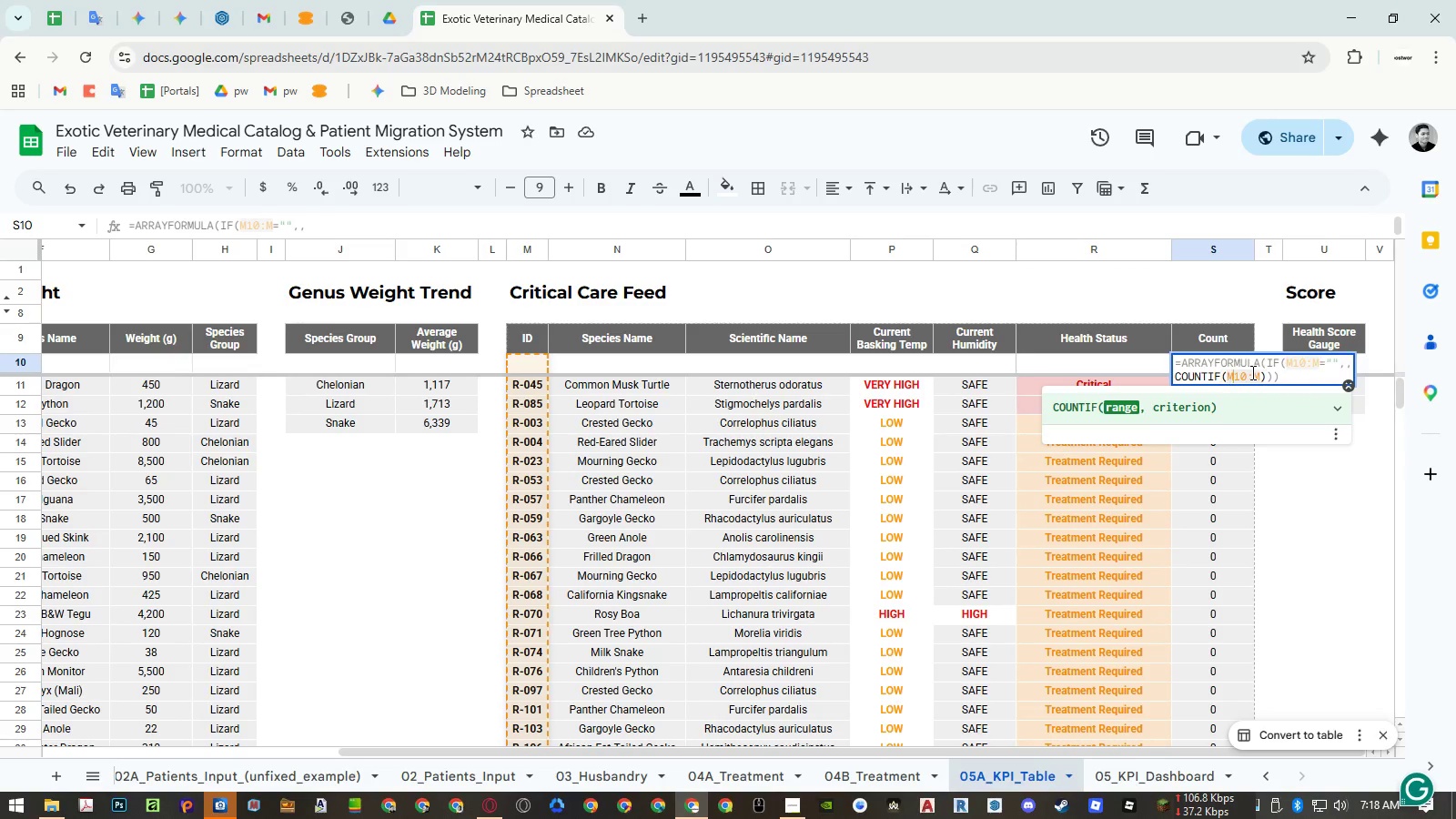 
key(ArrowRight)
 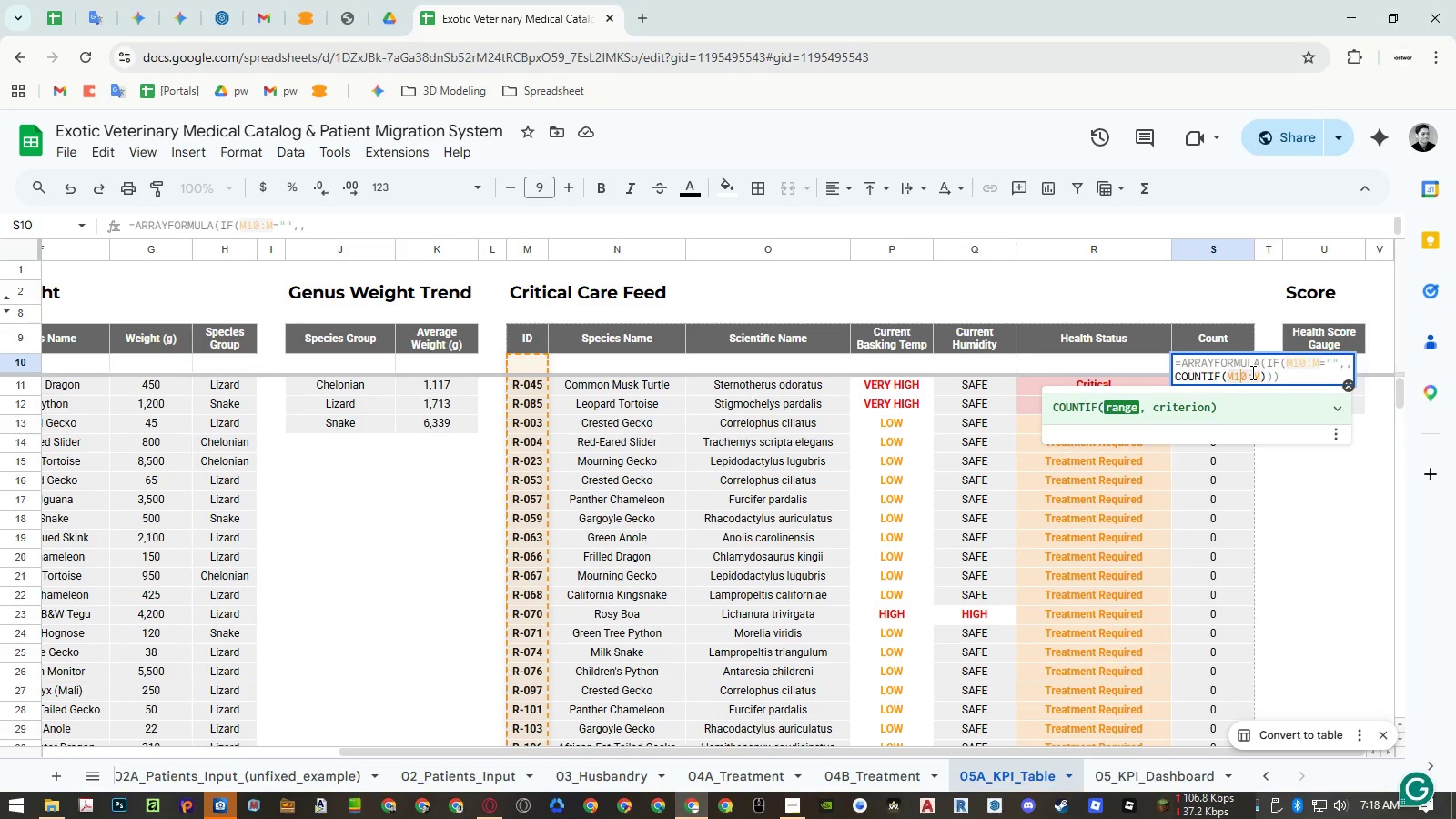 
key(ArrowRight)
 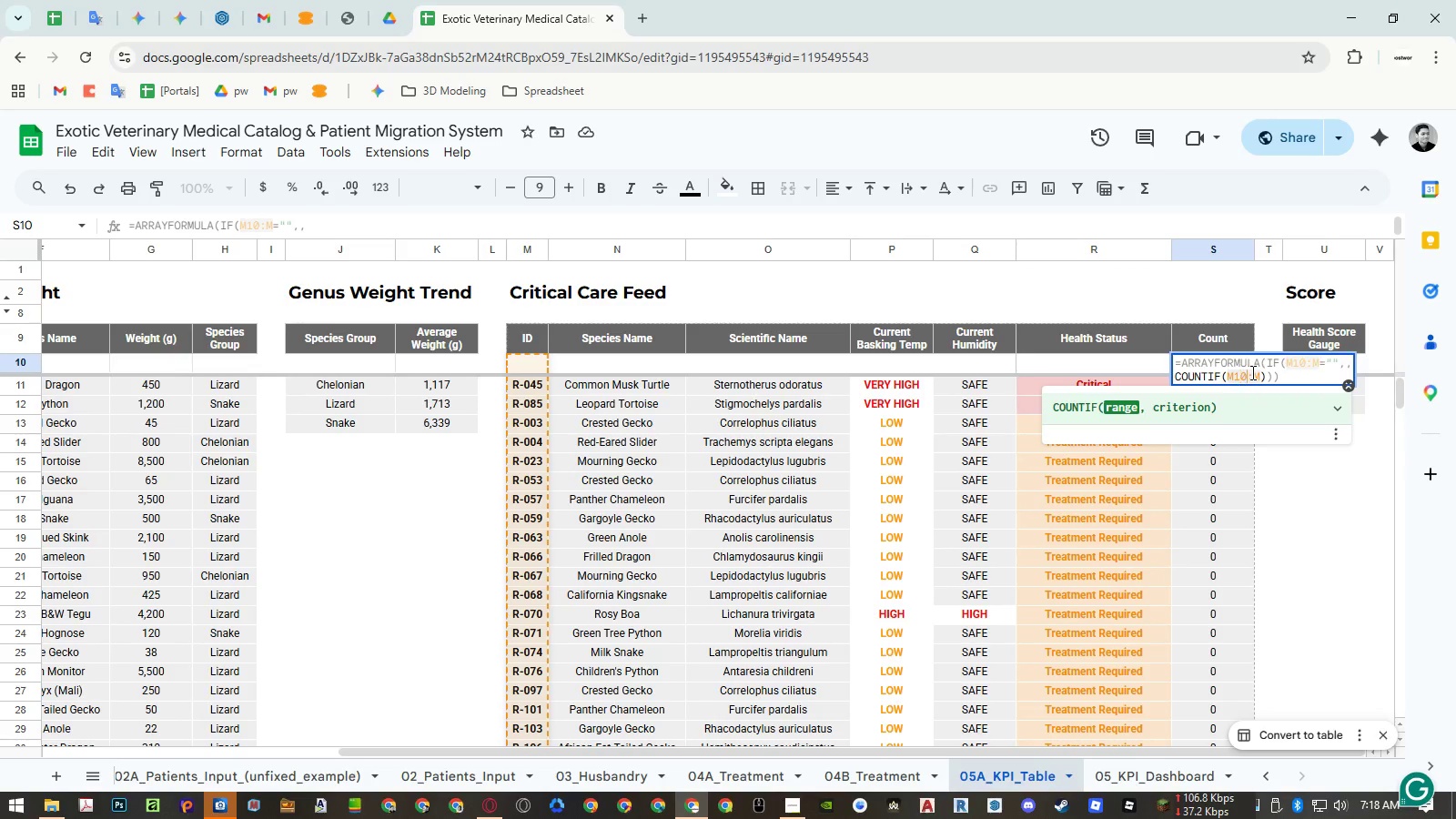 
key(ArrowRight)
 